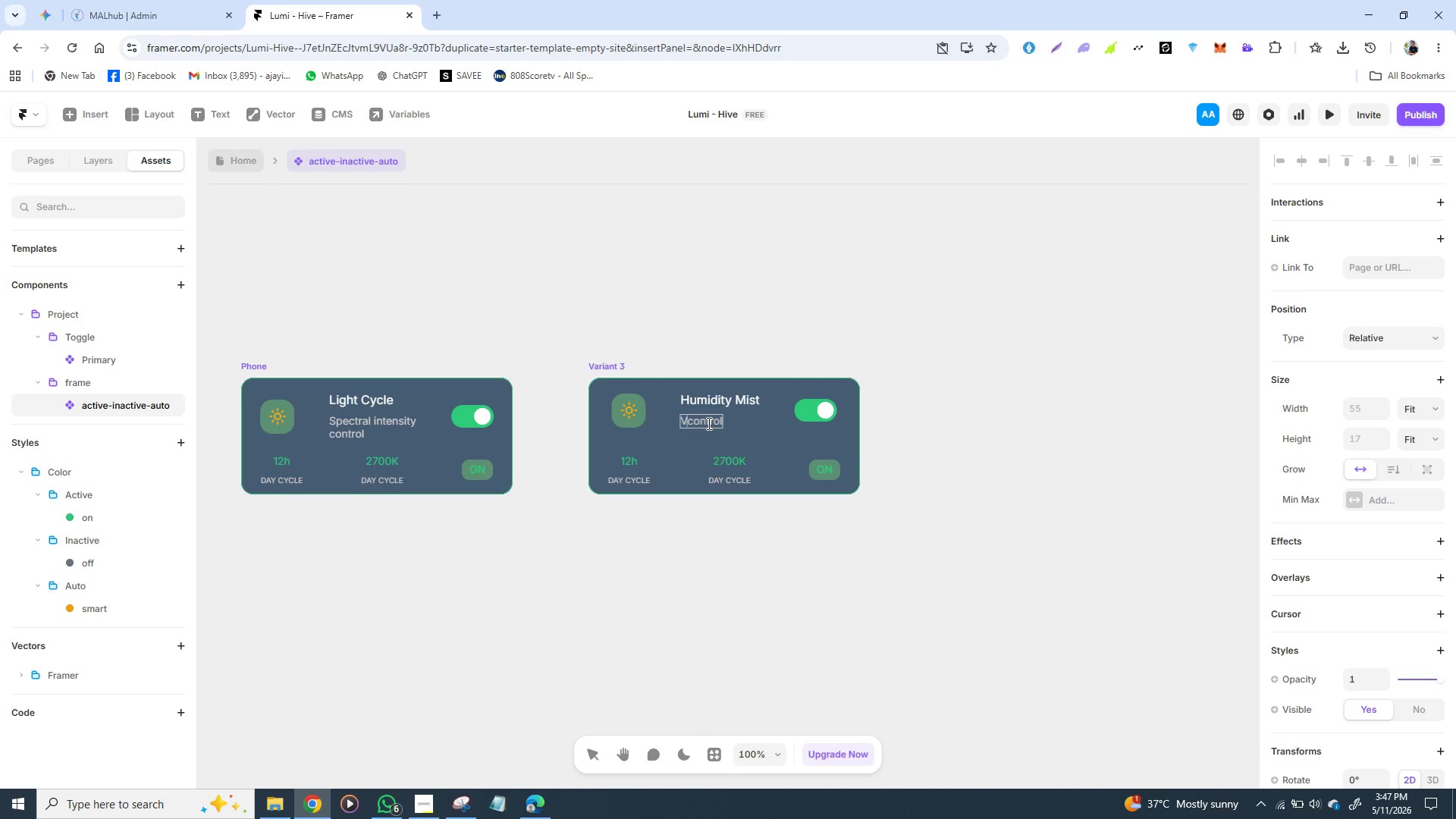 
type(apour )
 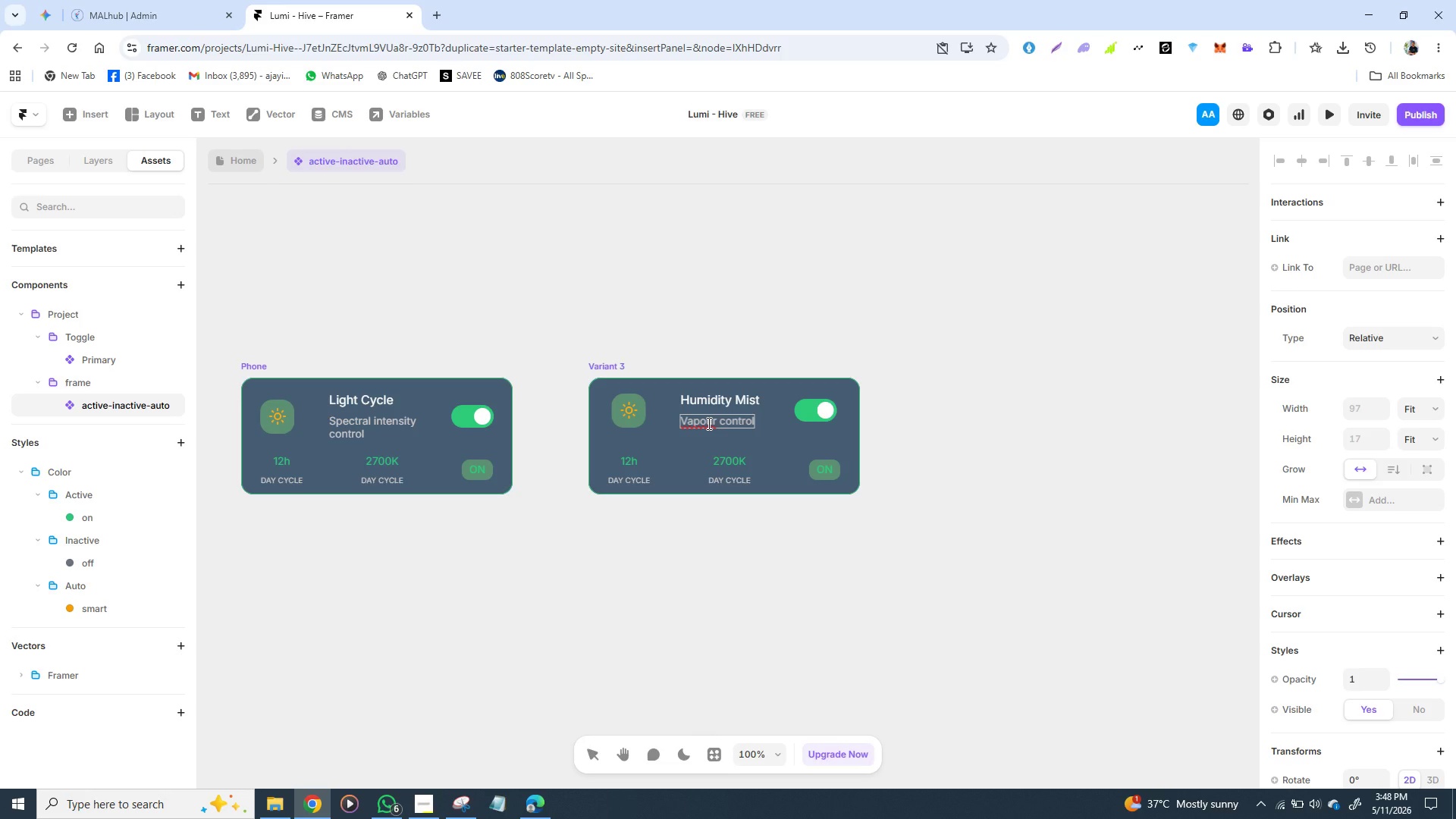 
type(& mo)
 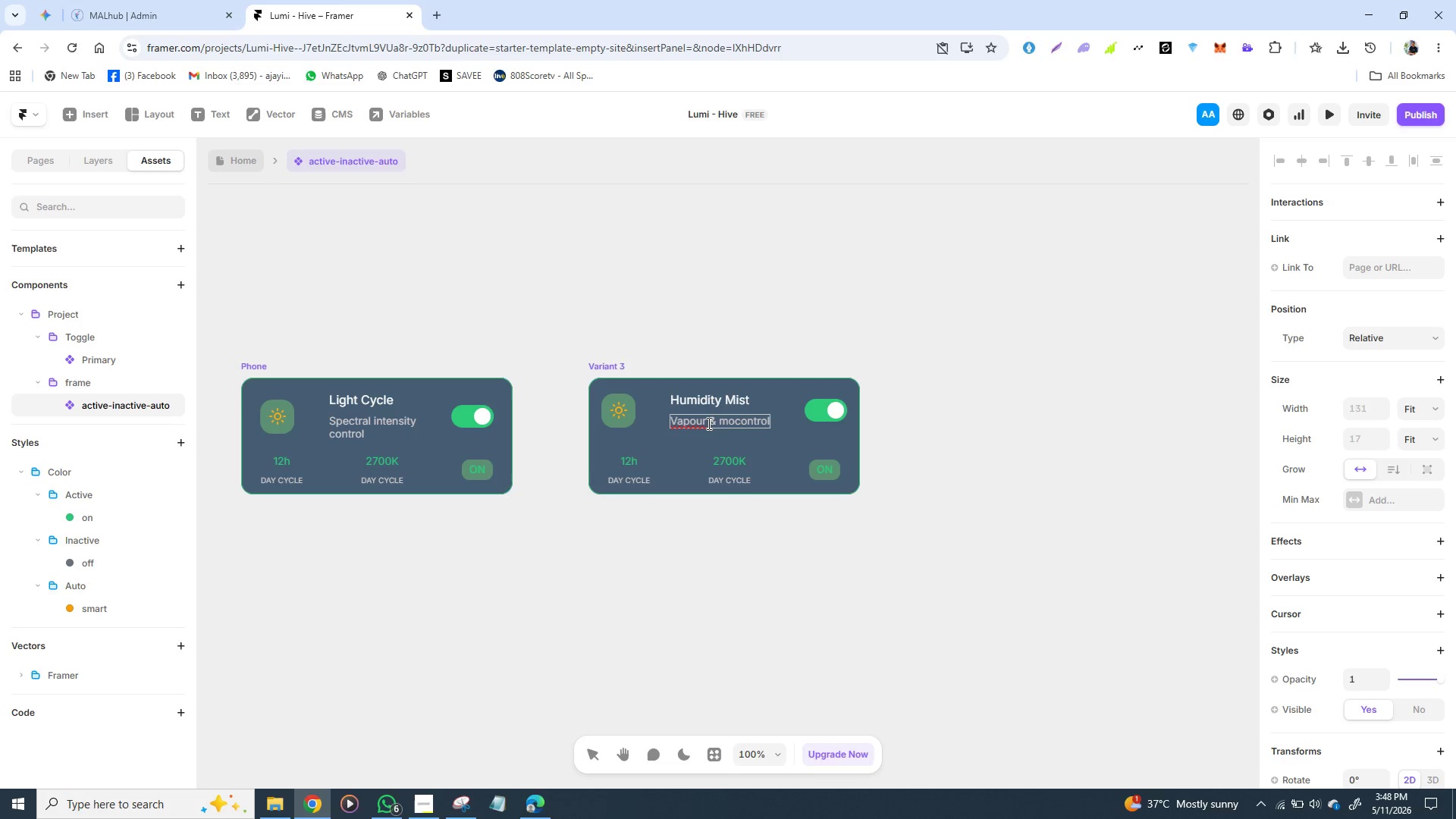 
type(isture)
 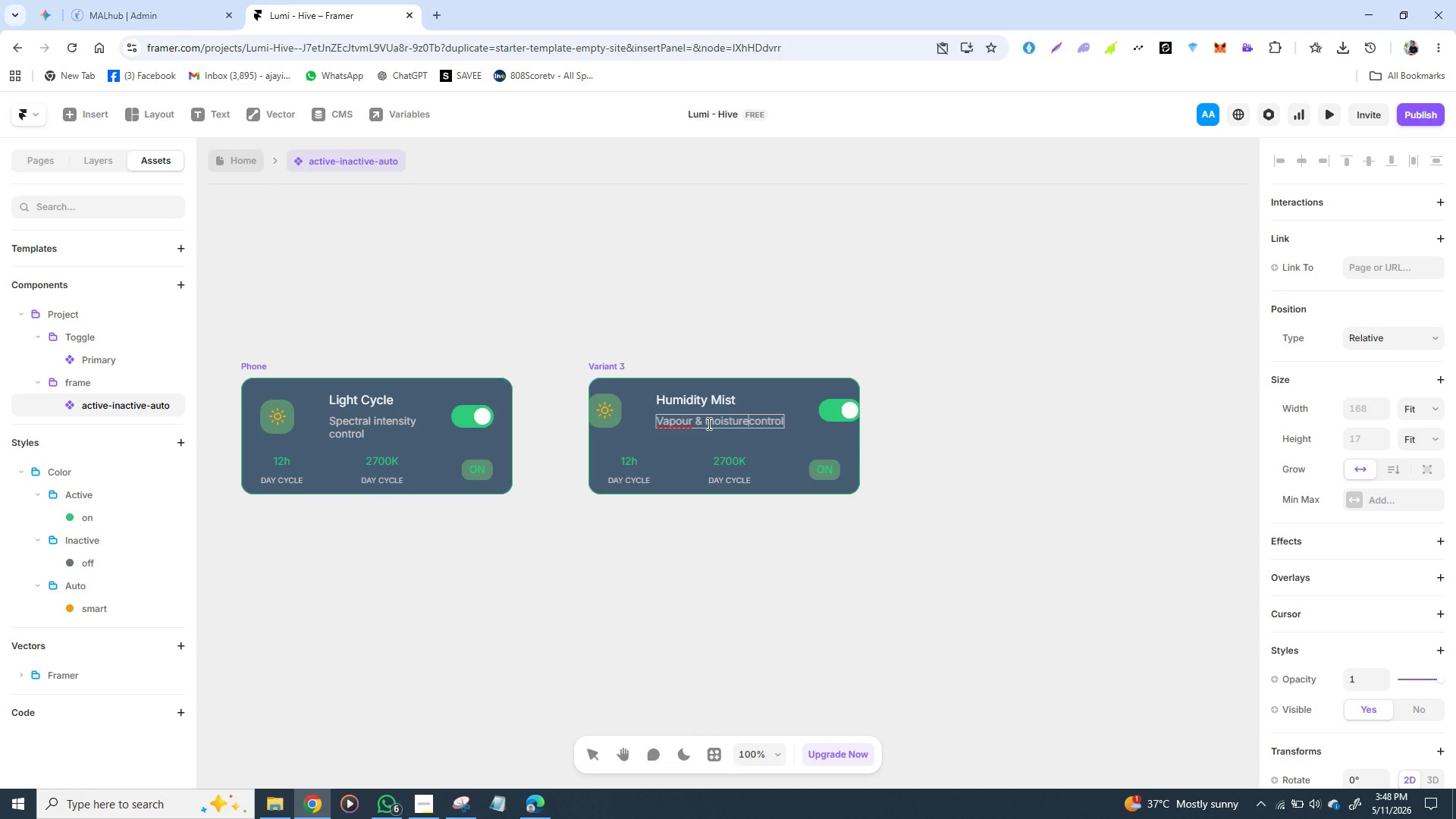 
wait(5.73)
 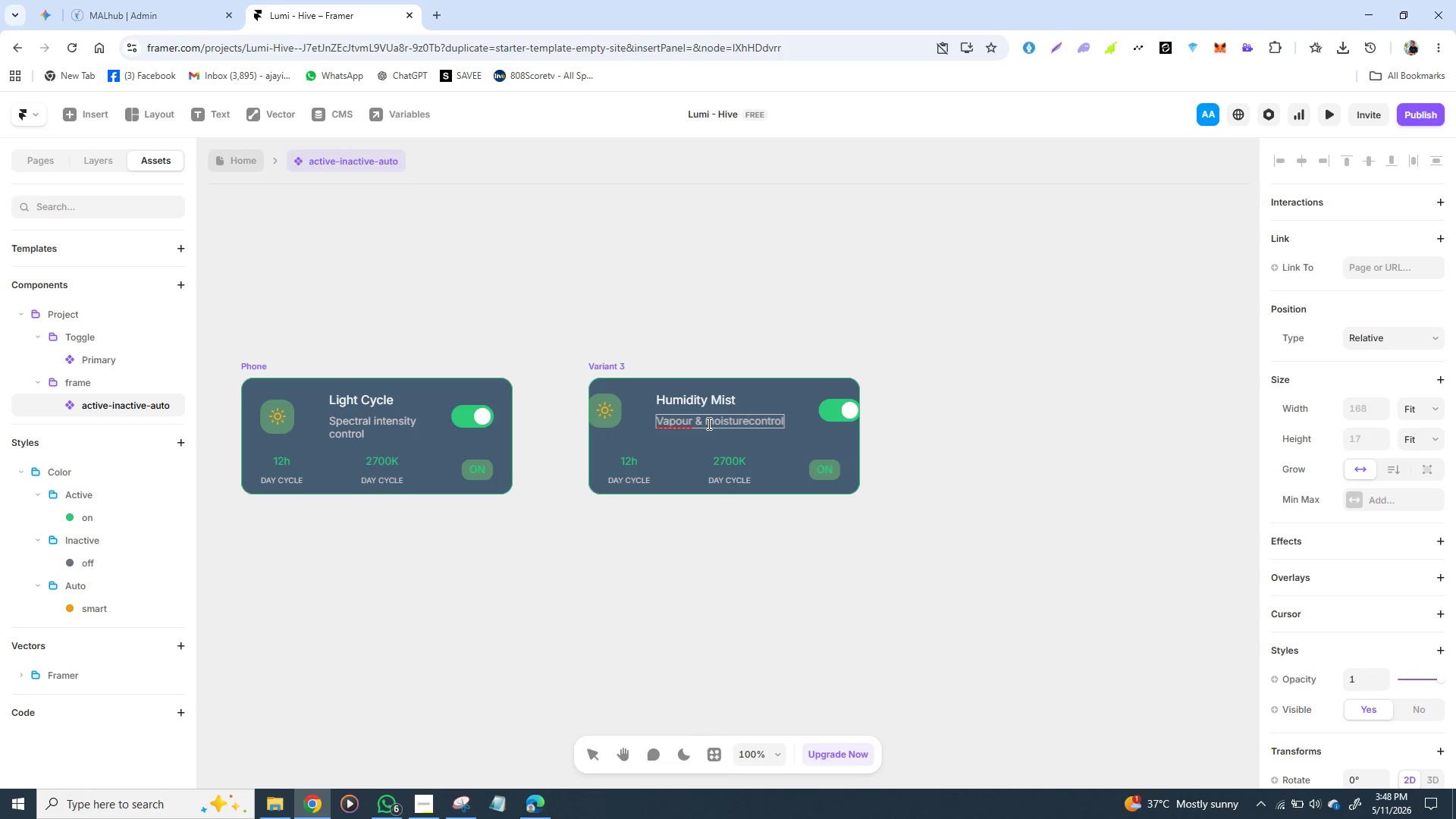 
key(Enter)
 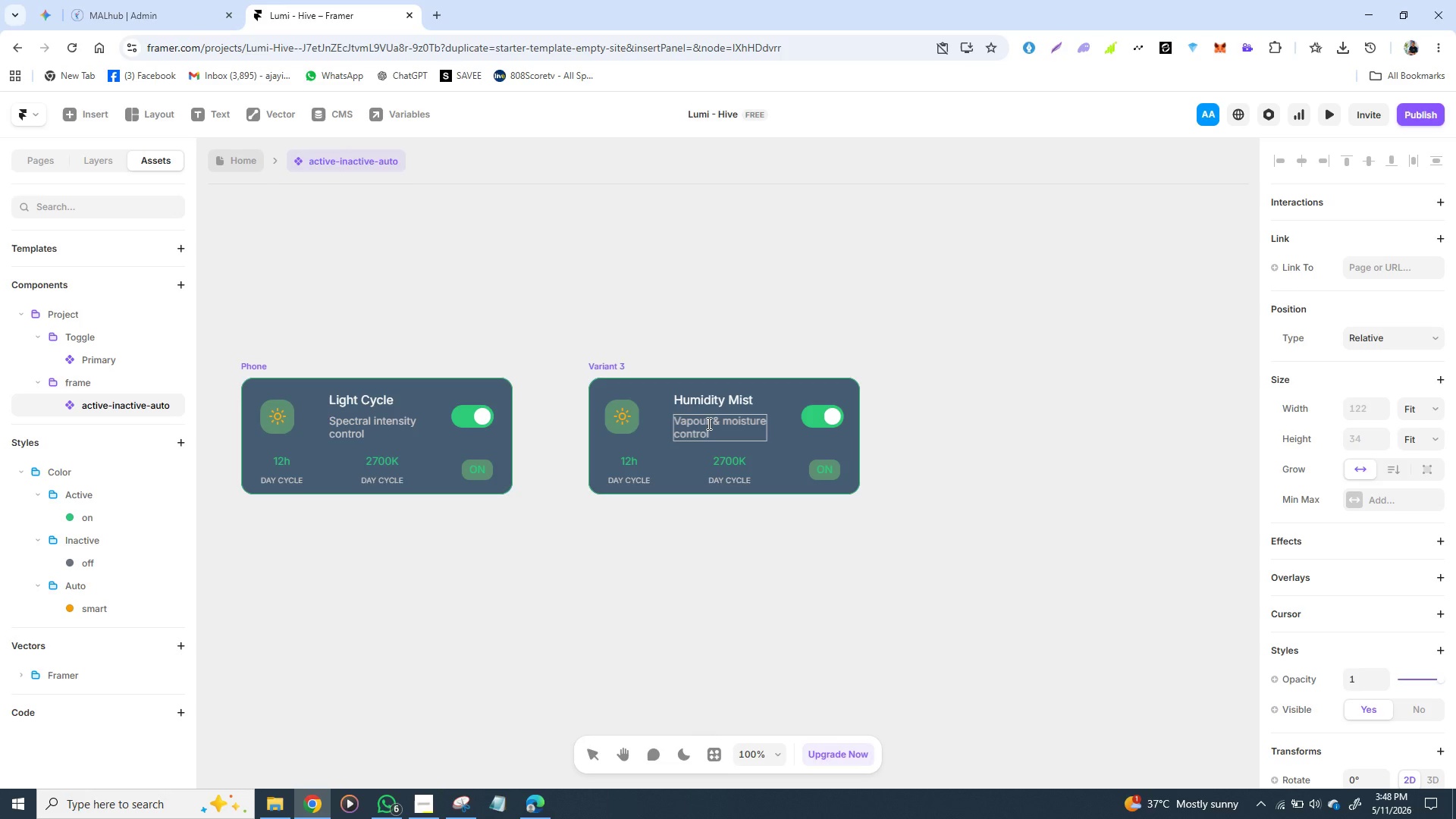 
wait(5.09)
 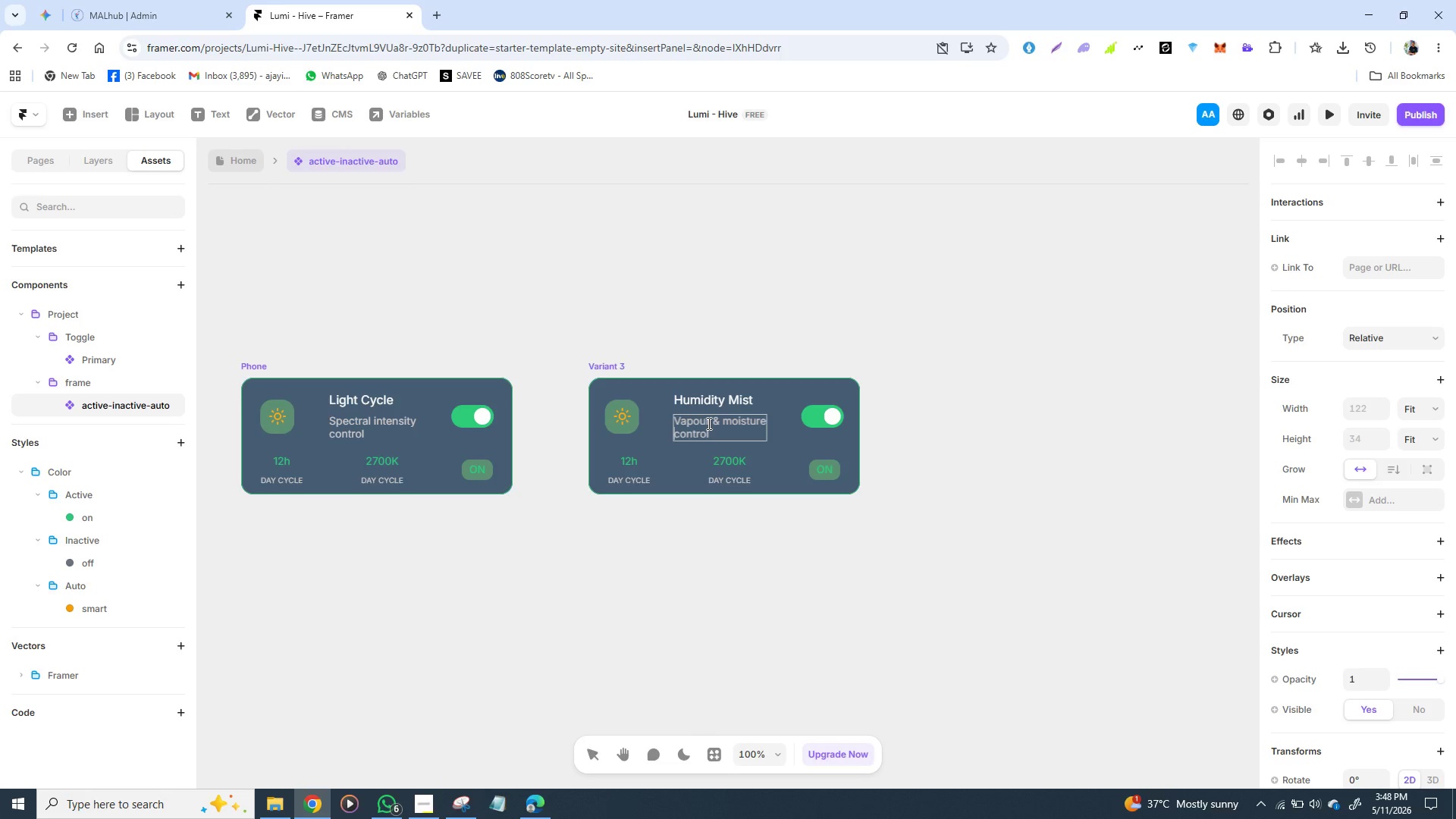 
type(balance)
 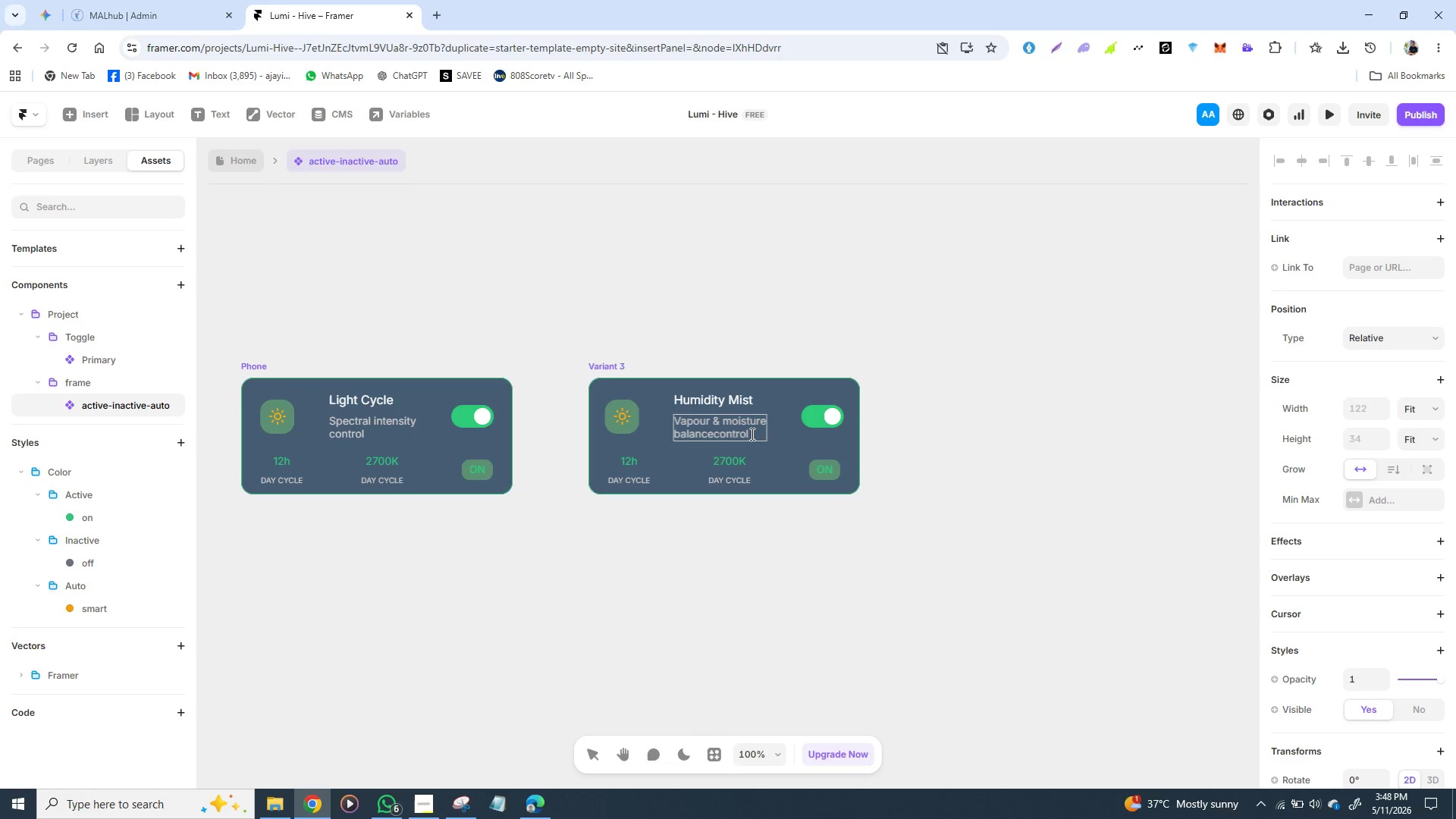 
wait(5.28)
 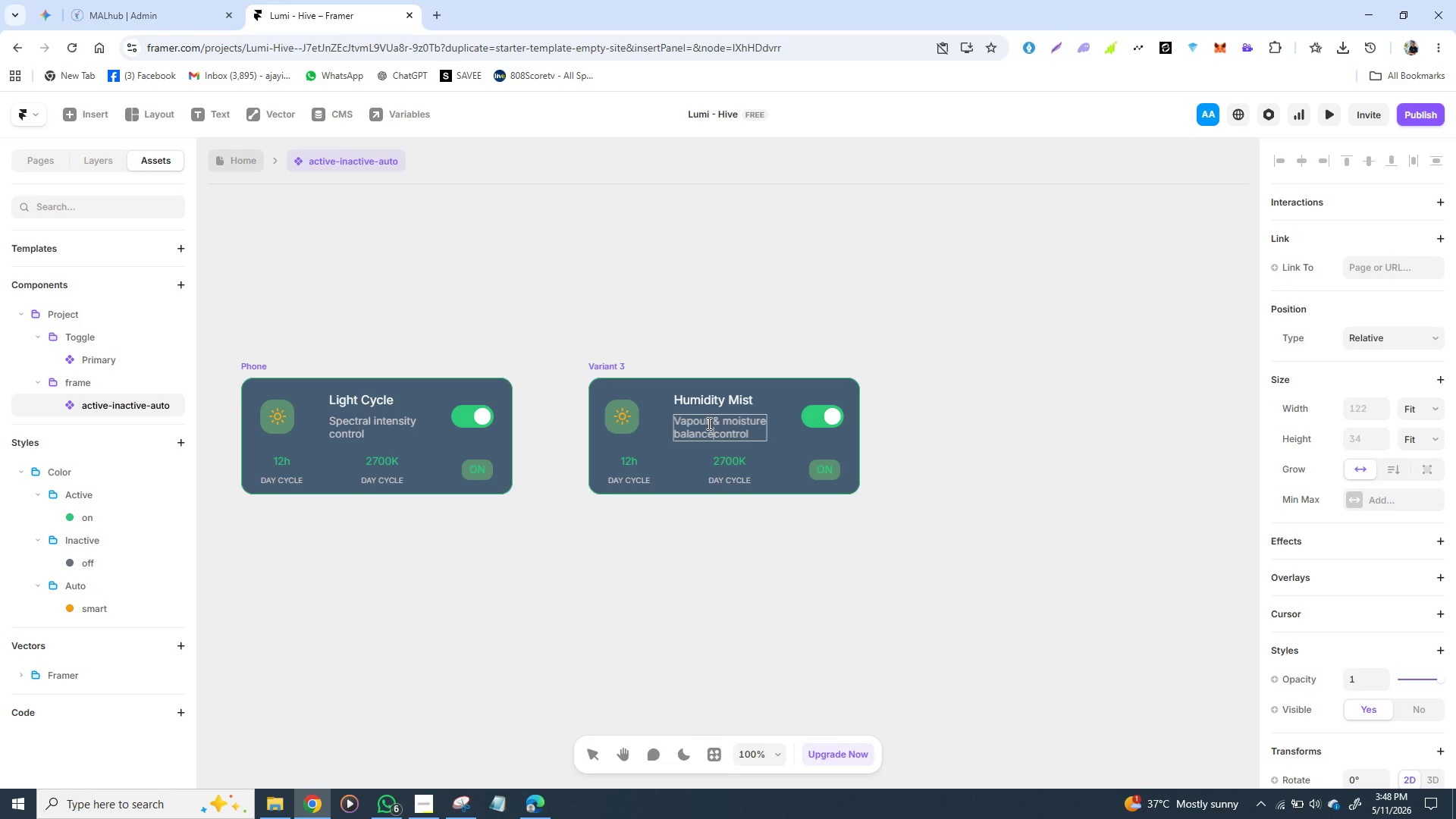 
key(ArrowRight)
 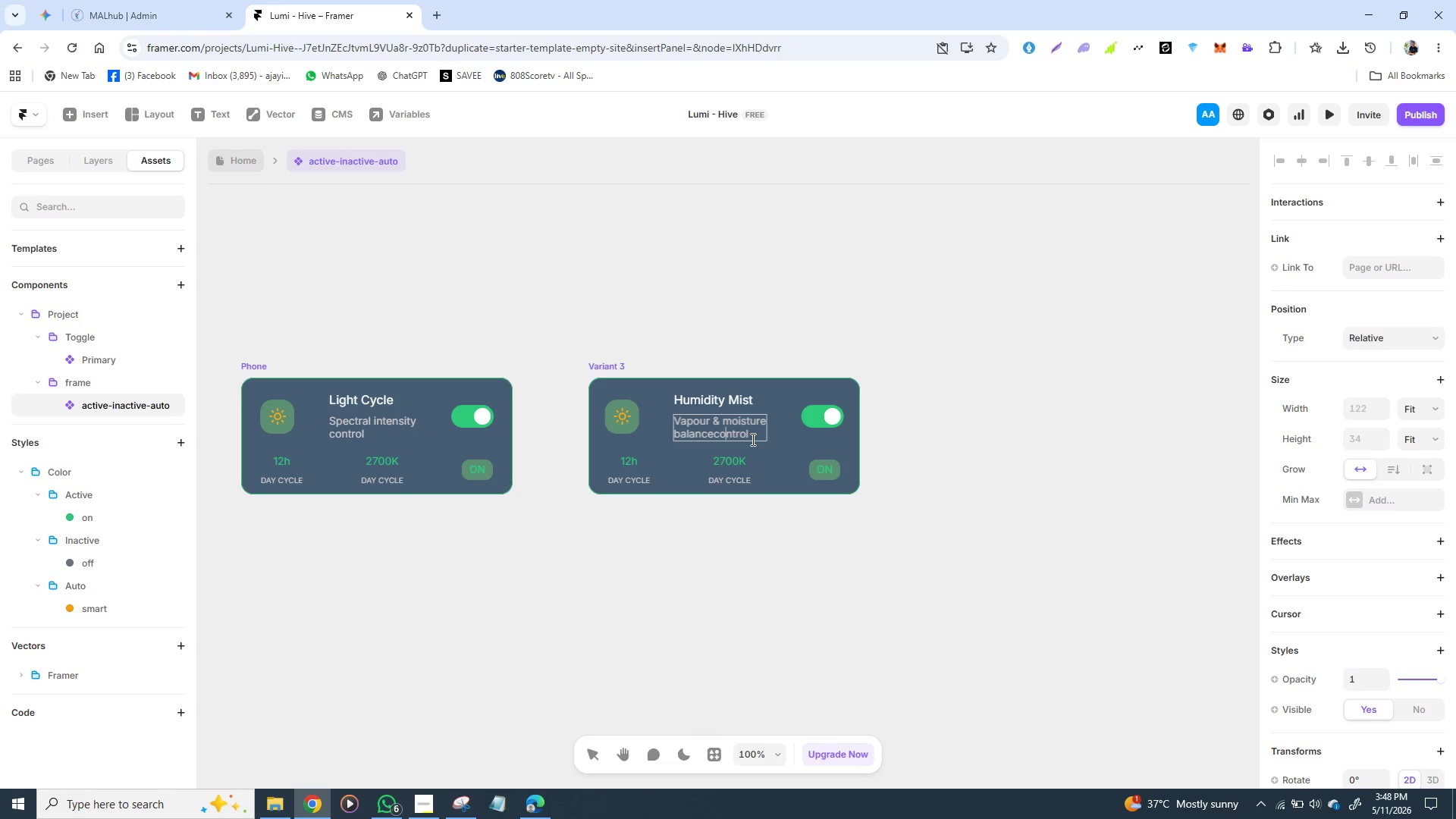 
key(ArrowRight)
 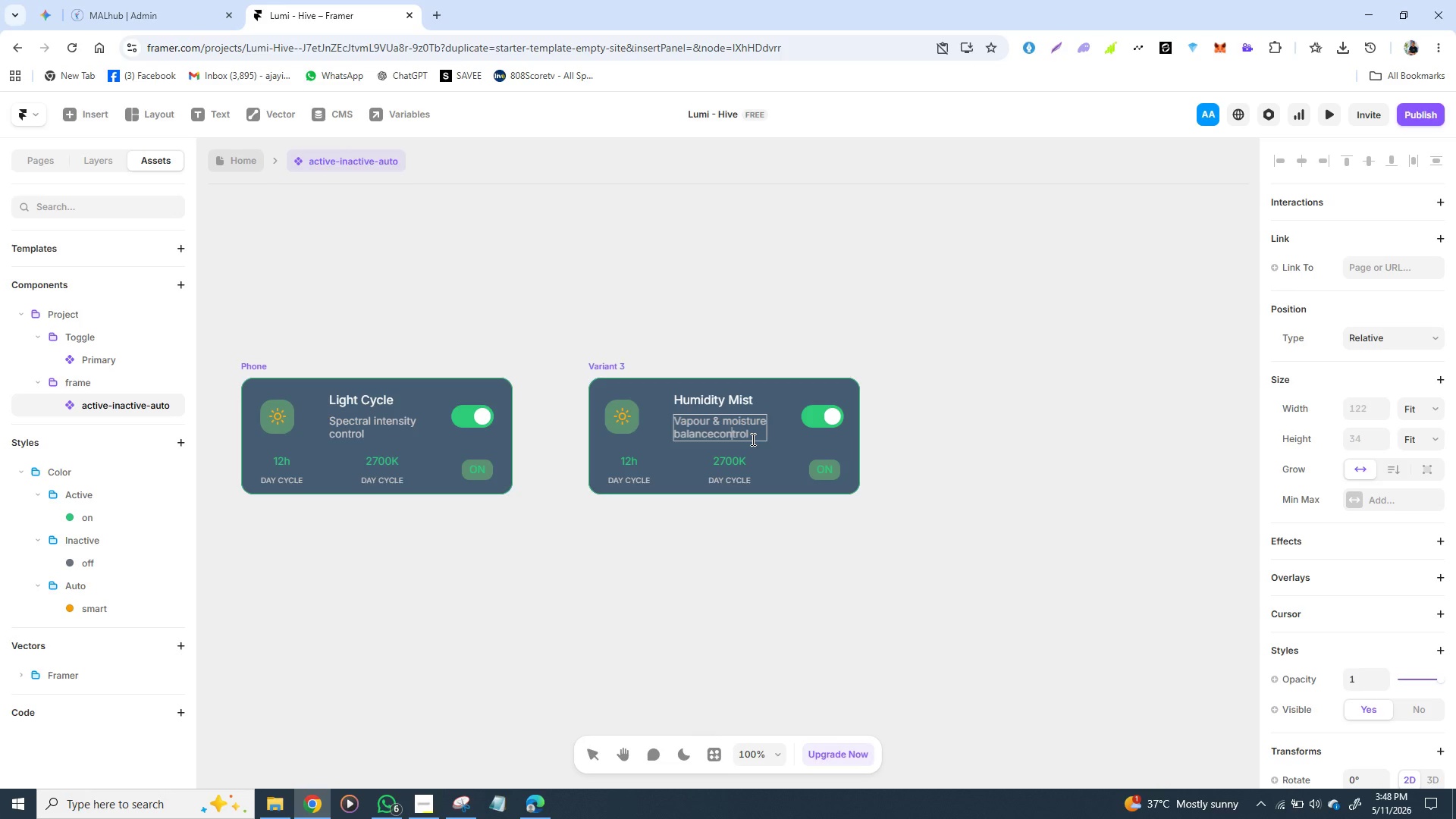 
key(ArrowRight)
 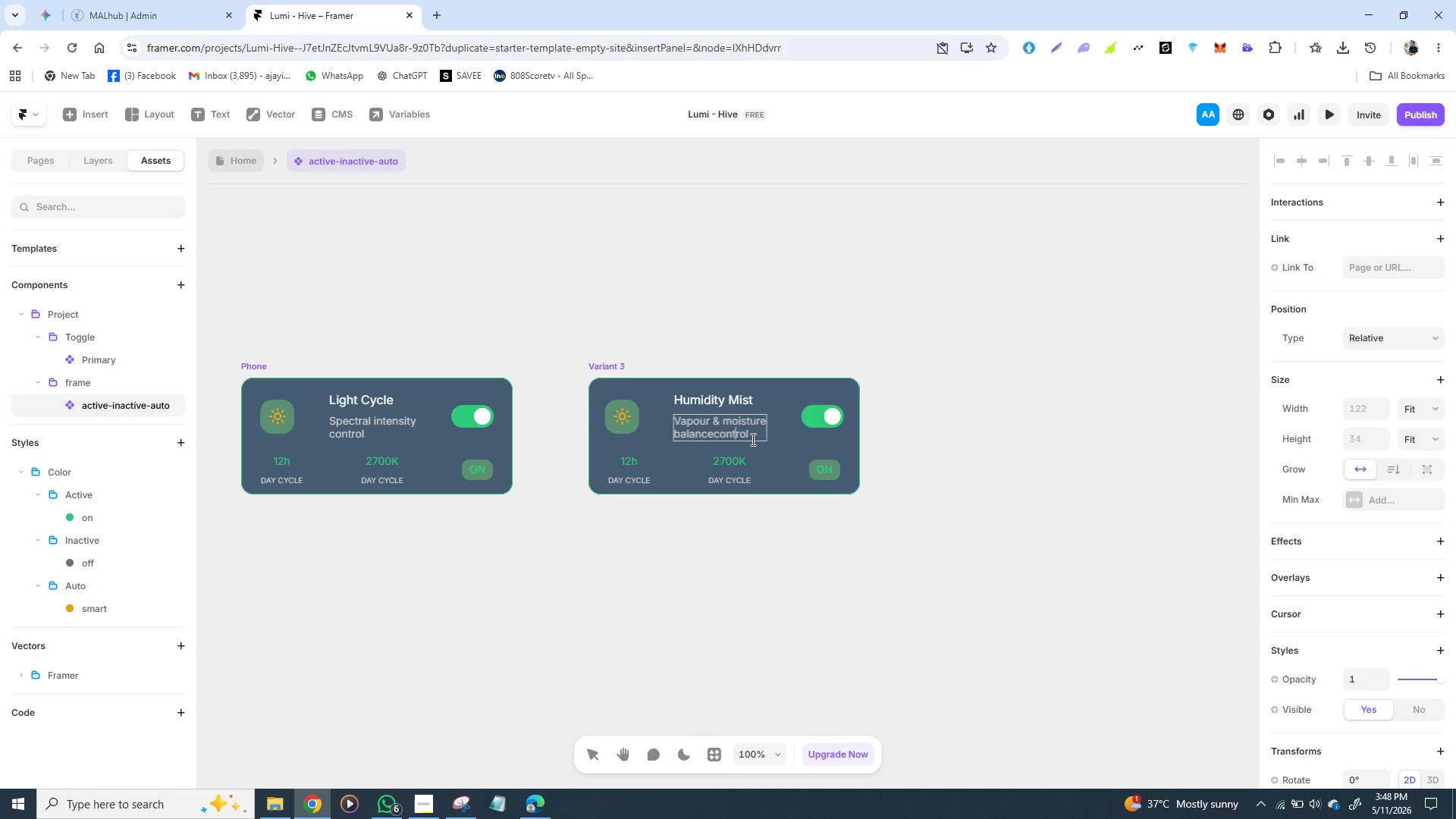 
key(ArrowRight)
 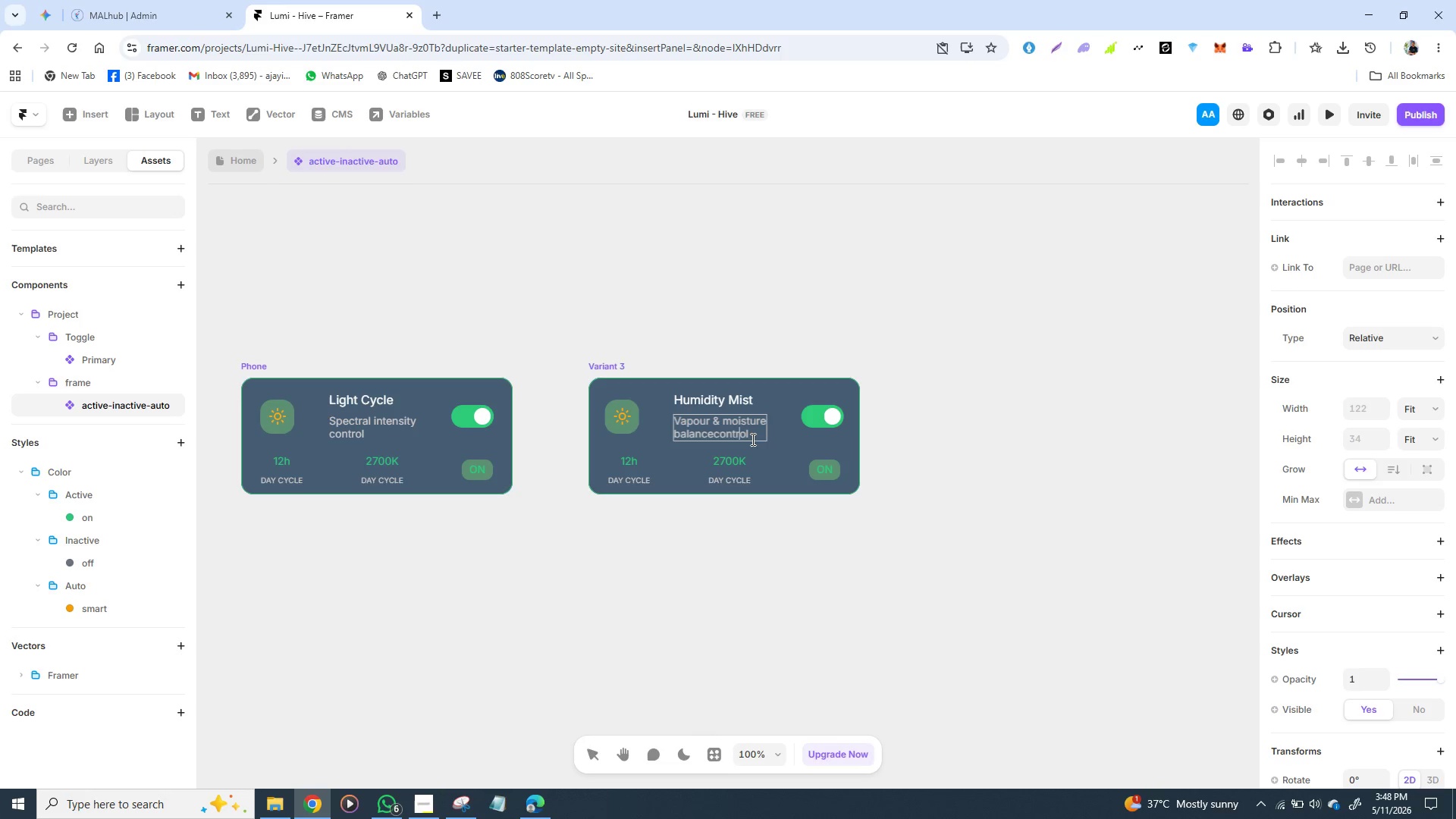 
key(ArrowRight)
 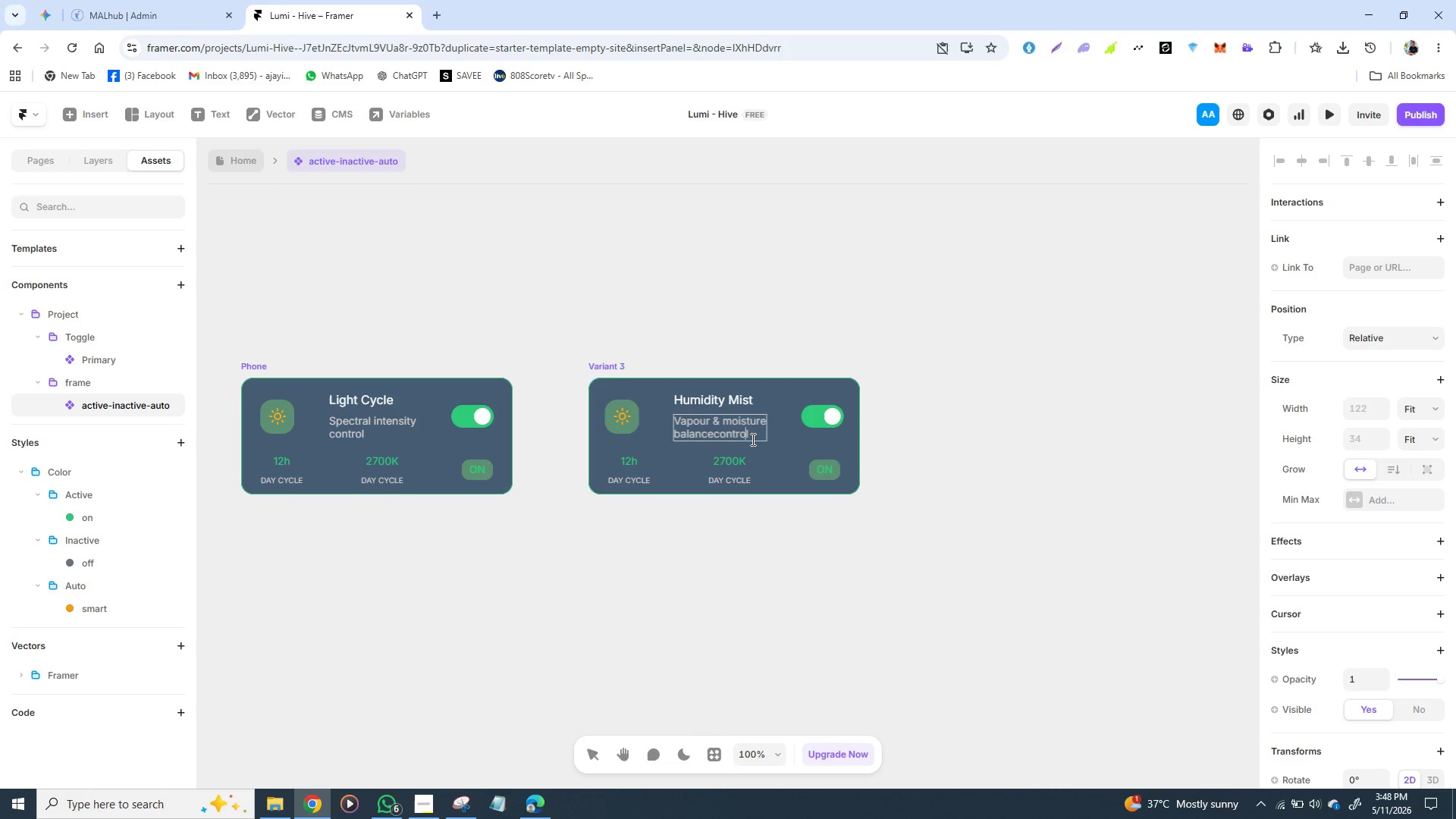 
key(ArrowRight)
 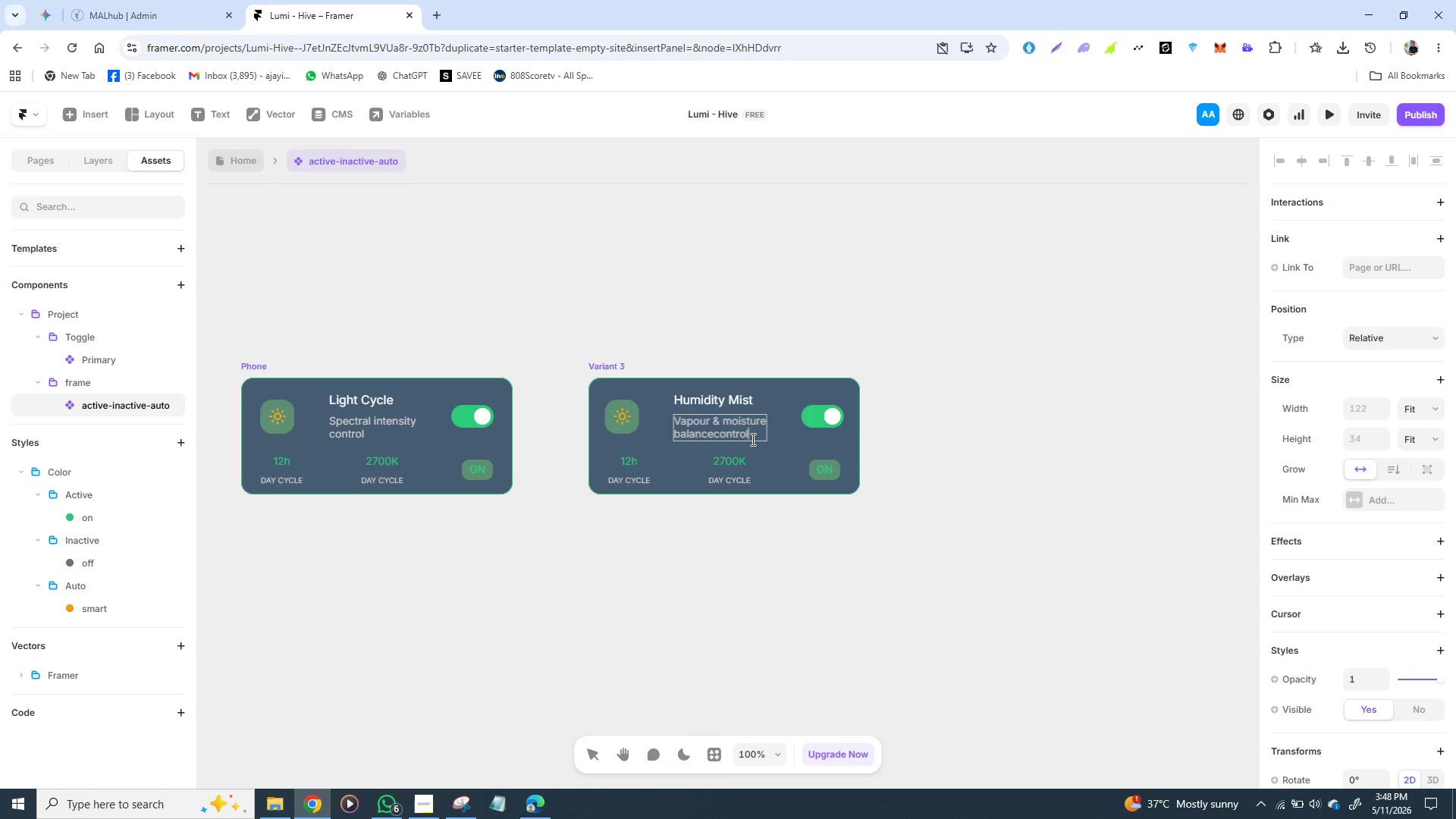 
key(ArrowRight)
 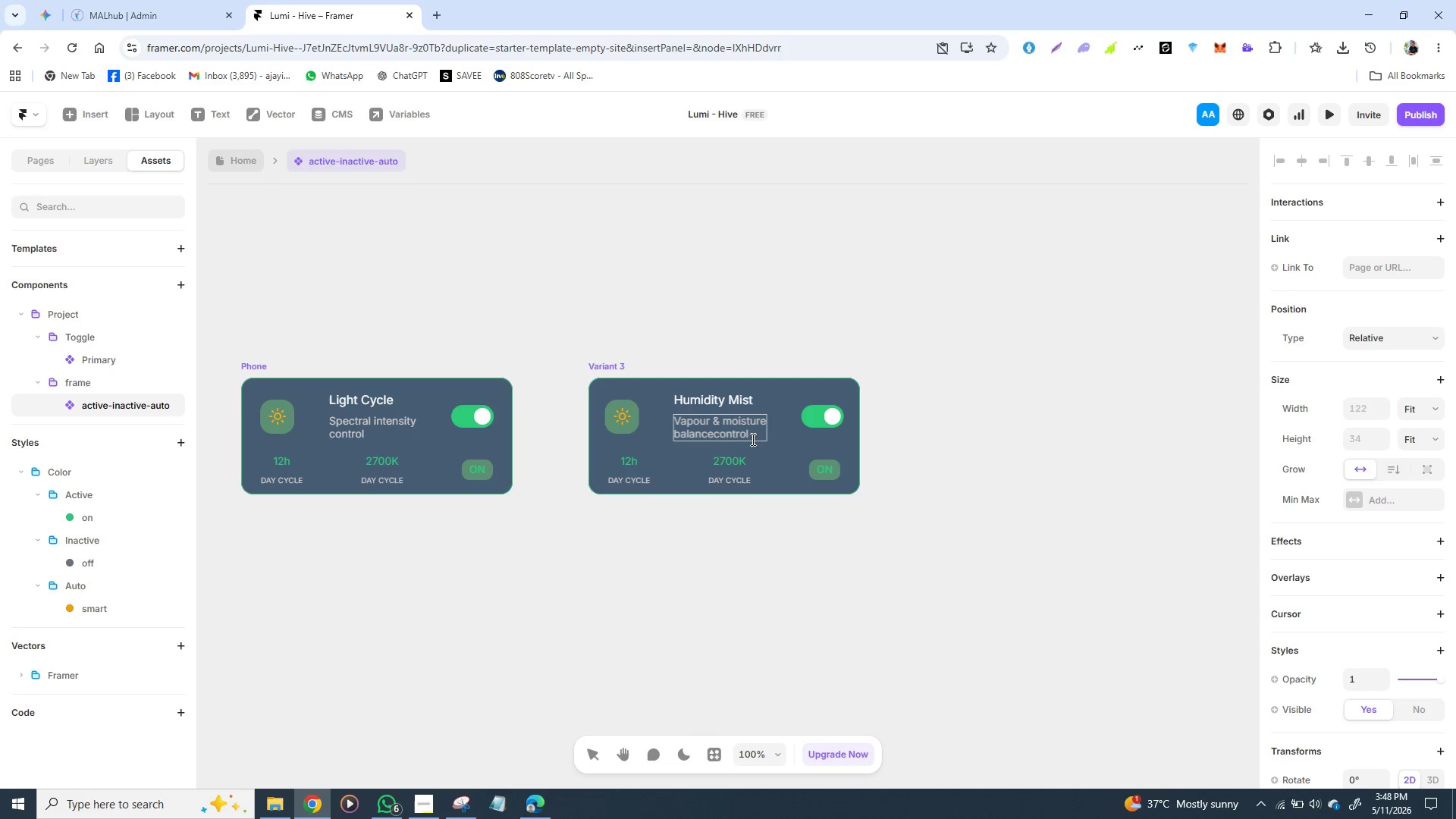 
key(Backspace)
 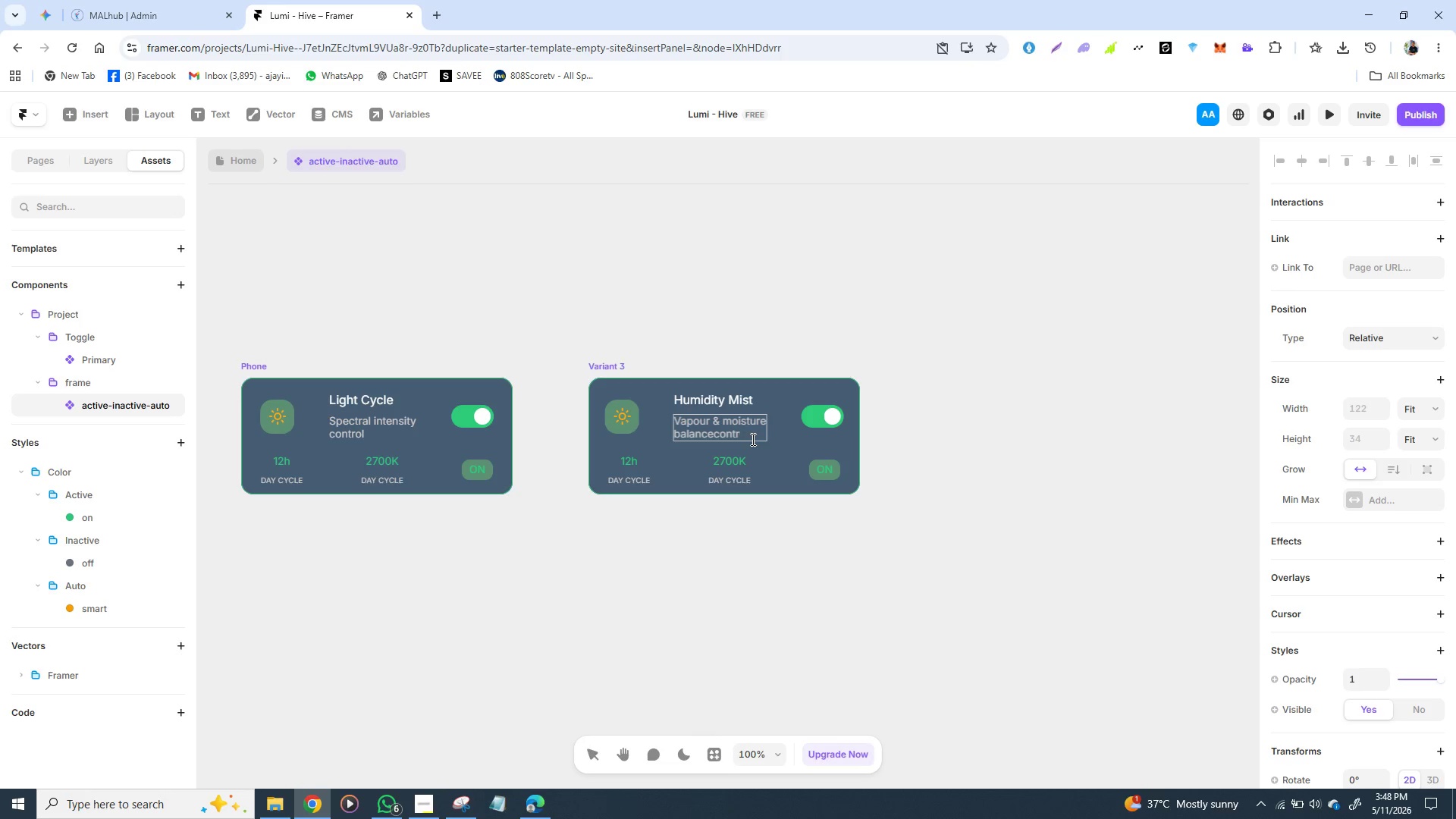 
key(Backspace)
 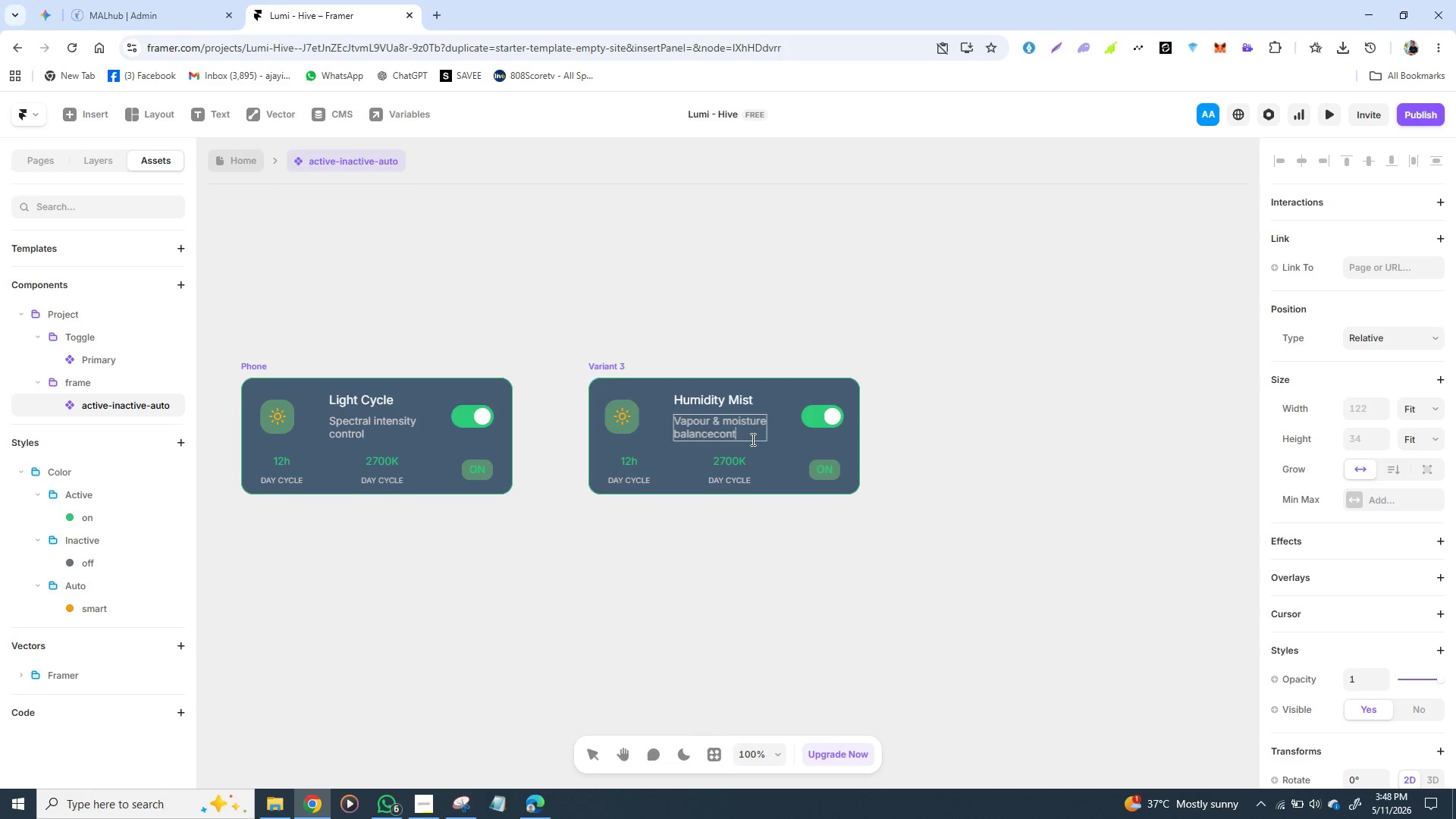 
key(Backspace)
 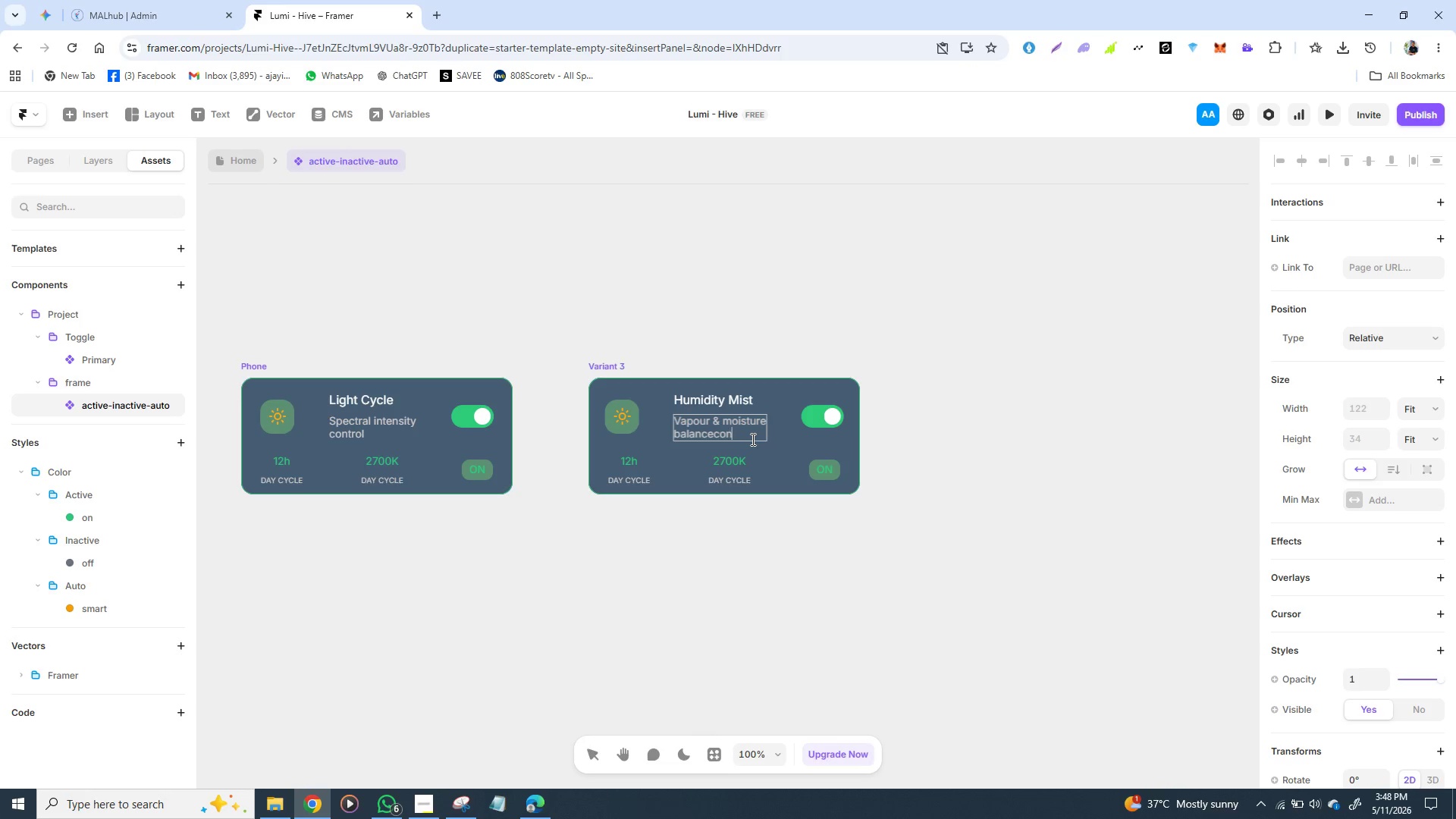 
key(Backspace)
 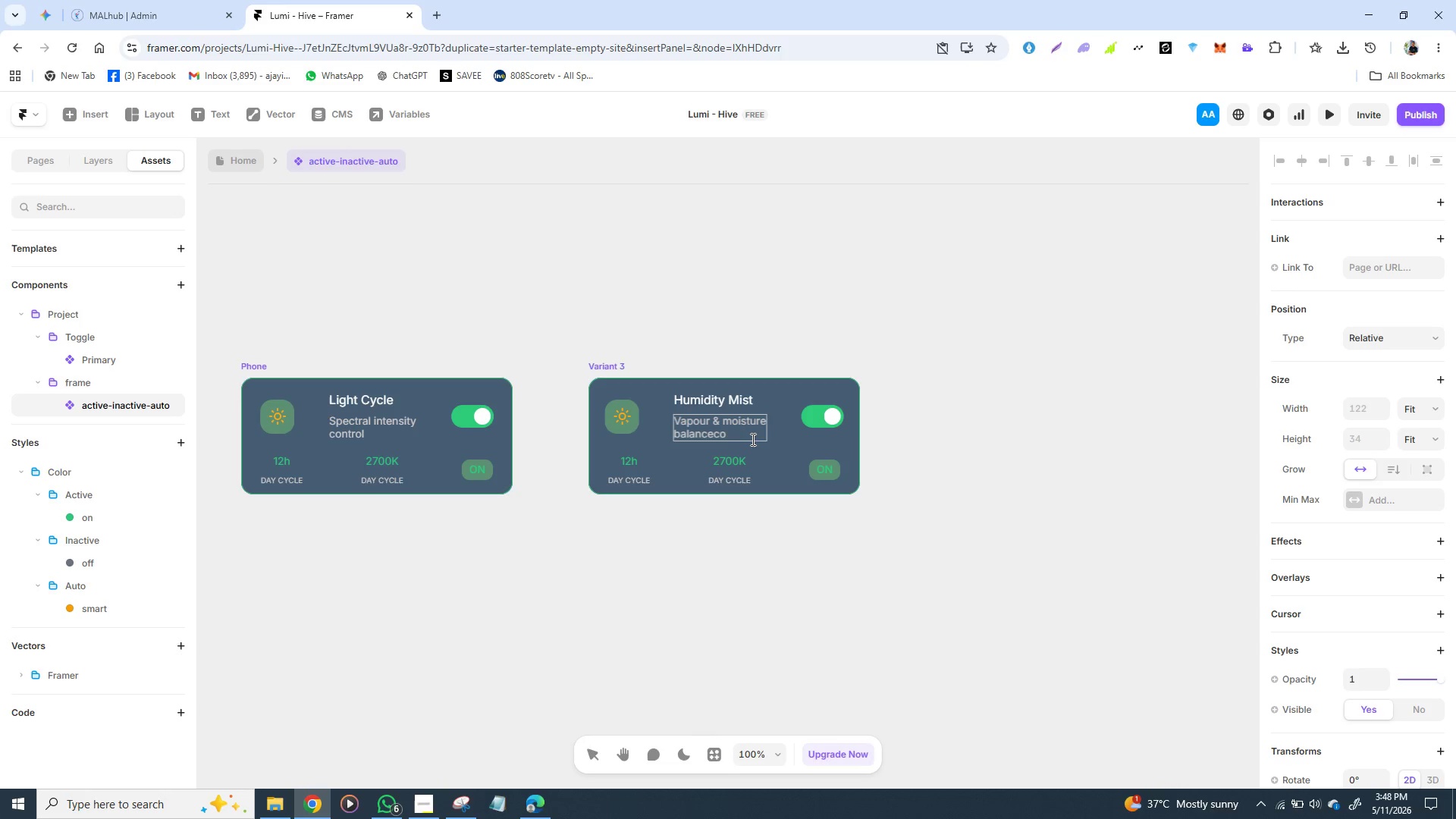 
key(Backspace)
 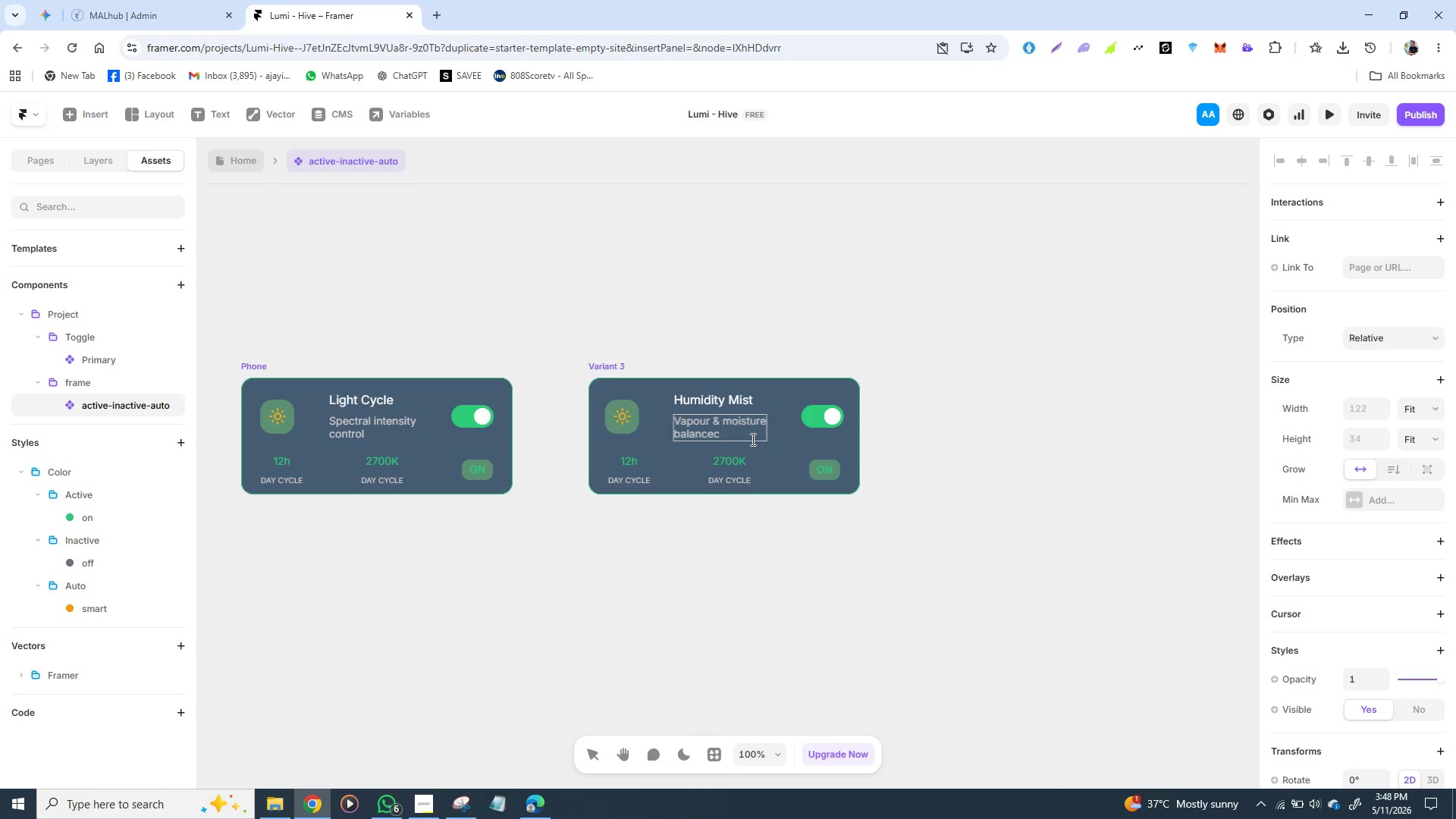 
key(Backspace)
 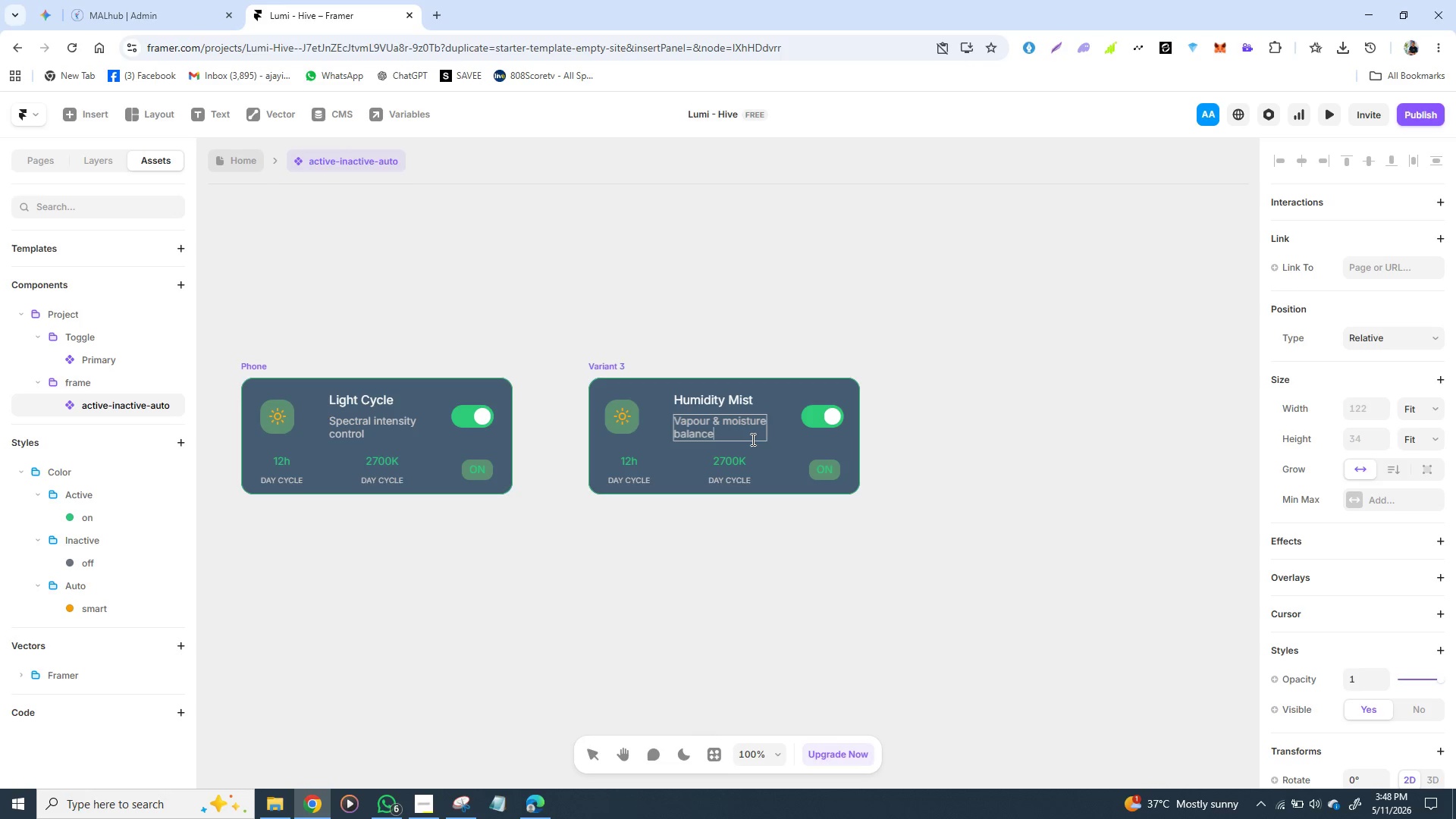 
key(Backspace)
 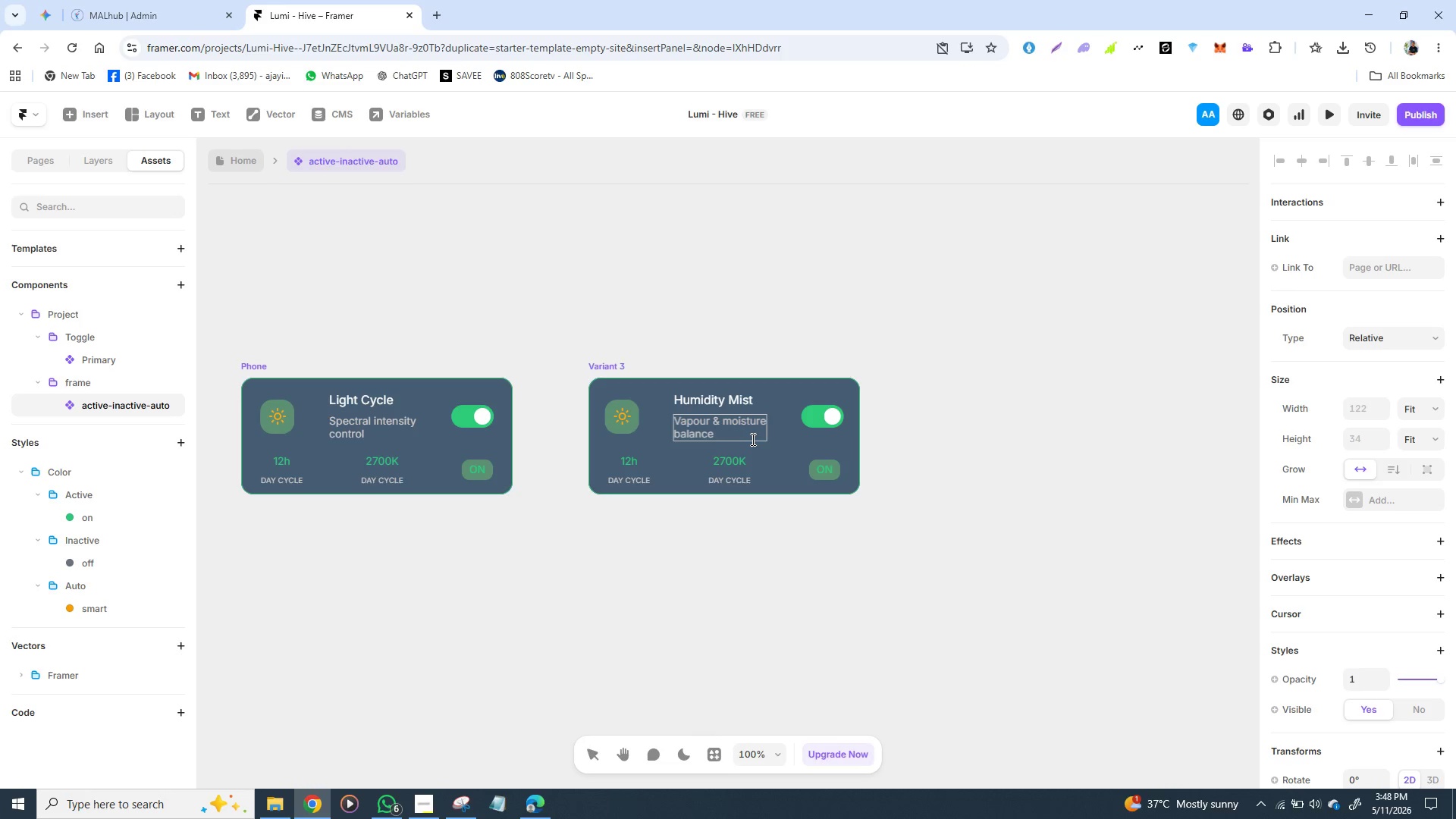 
key(Period)
 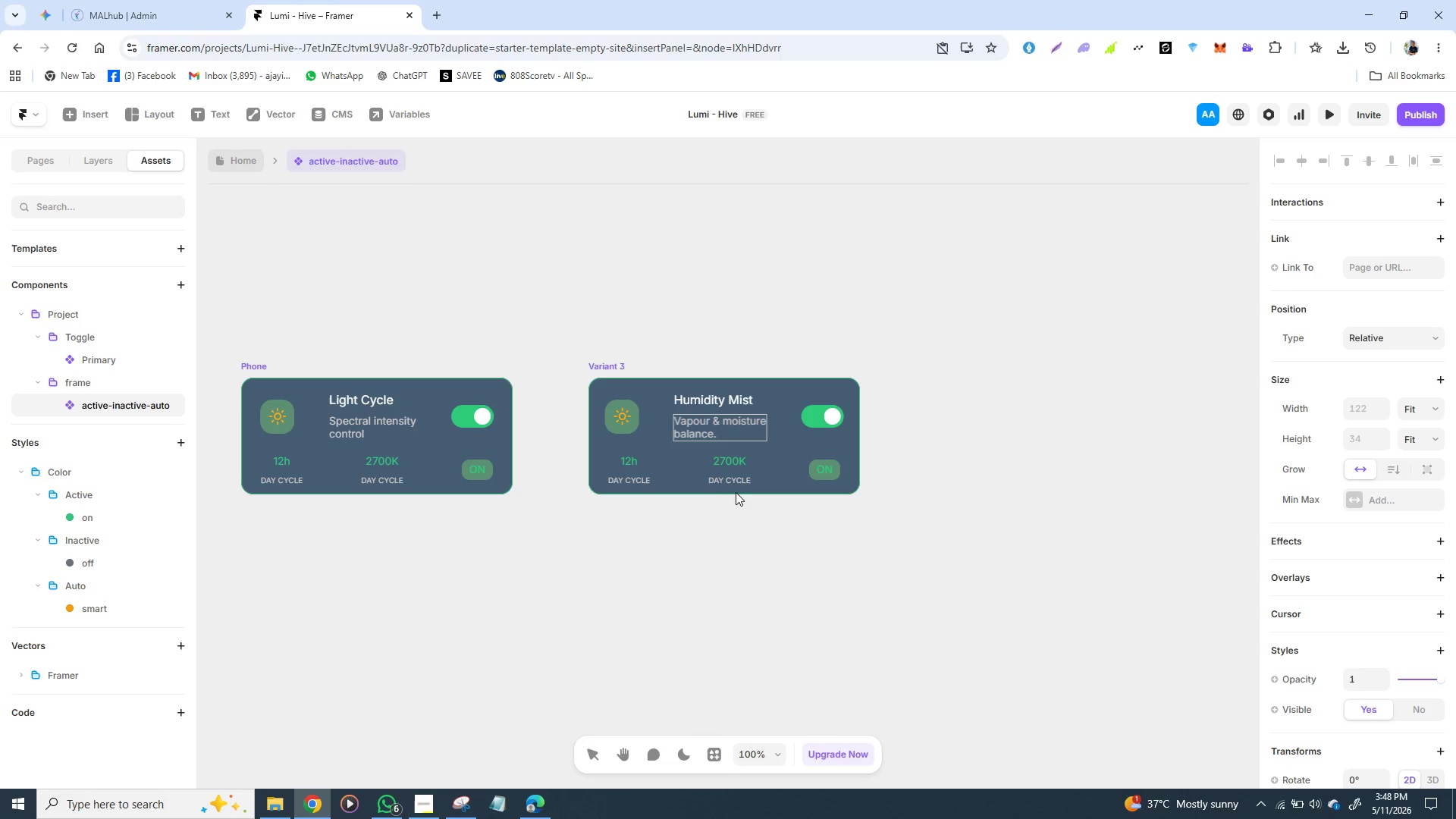 
left_click([635, 523])
 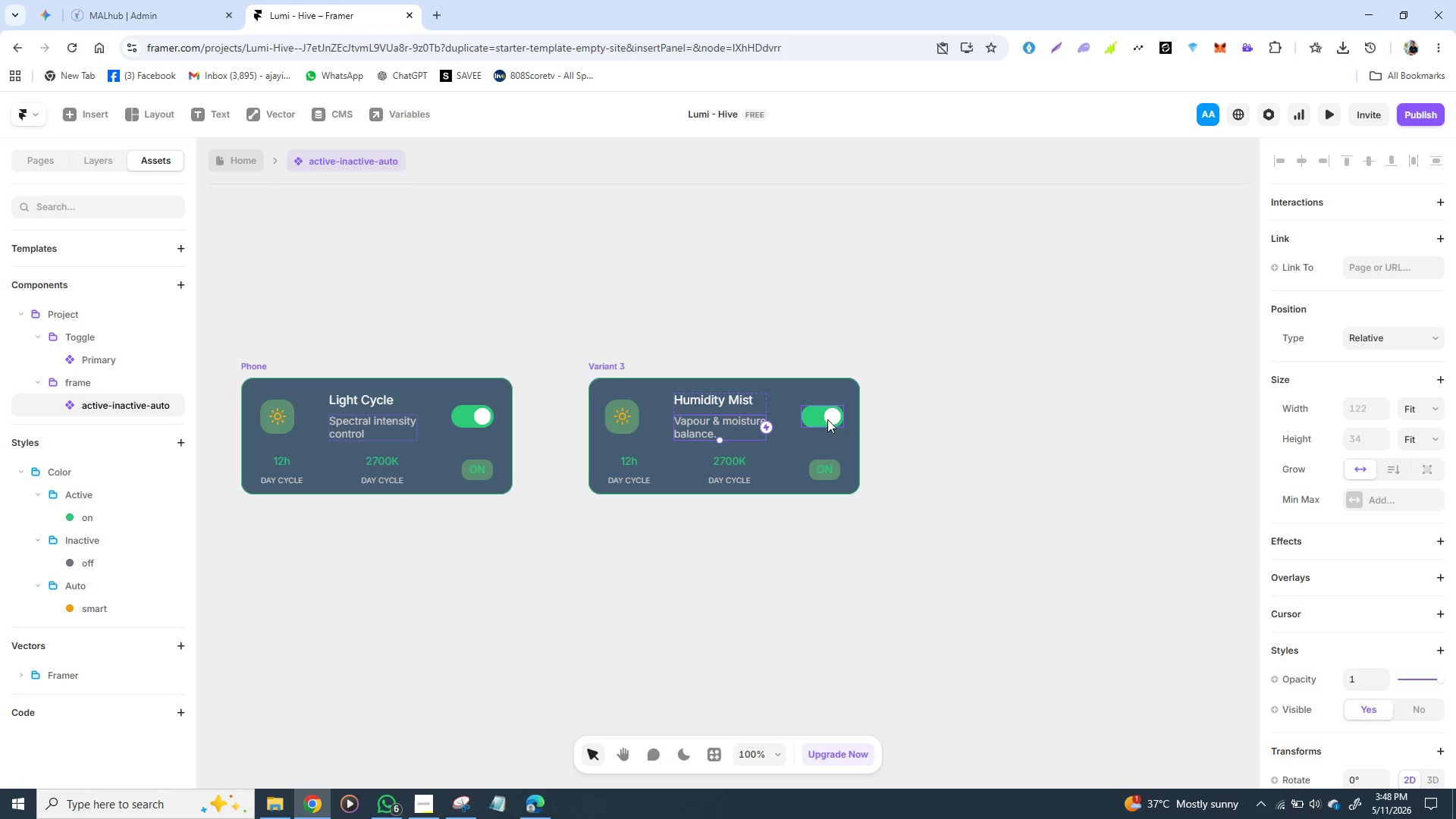 
wait(6.59)
 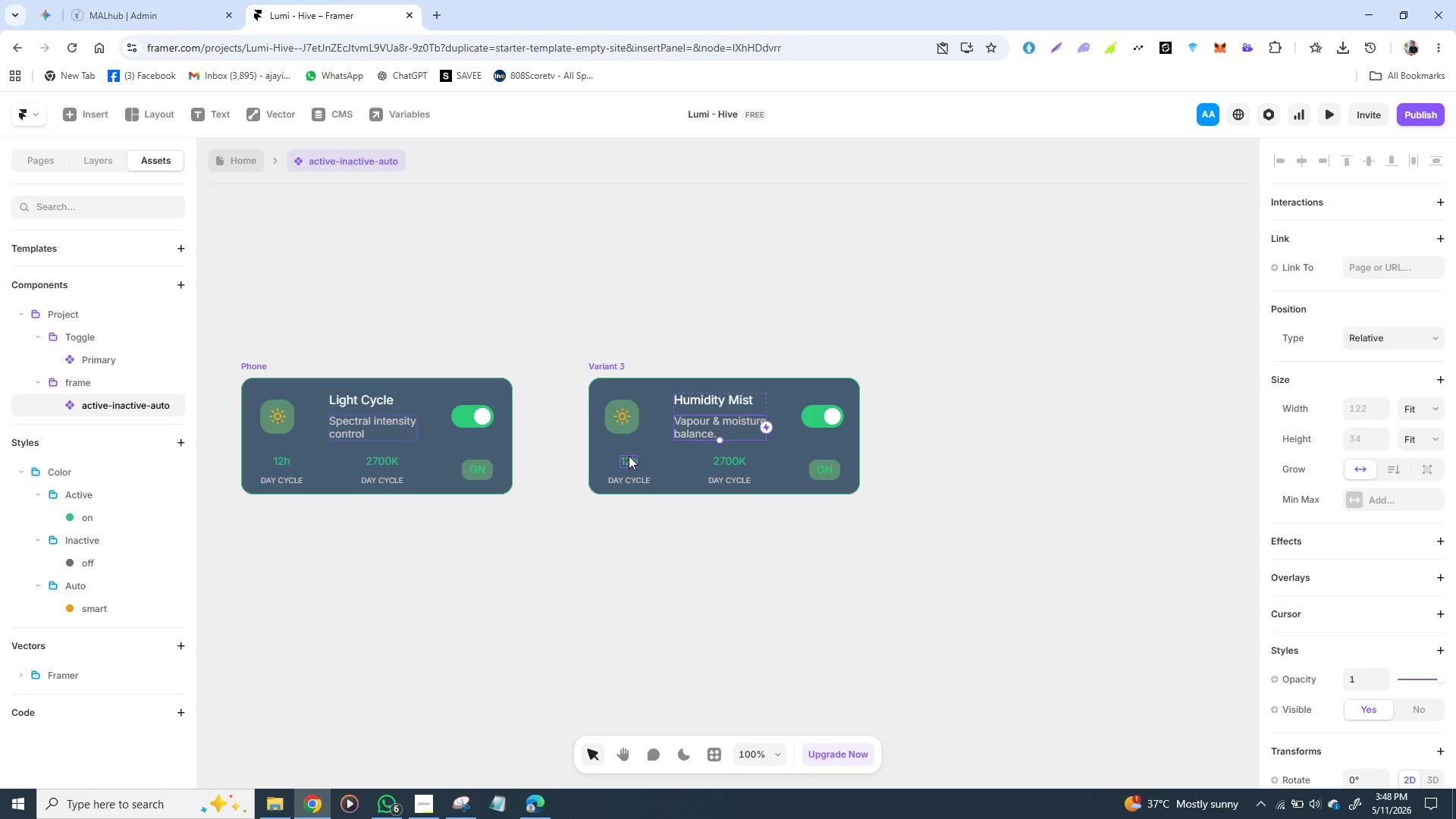 
left_click([821, 422])
 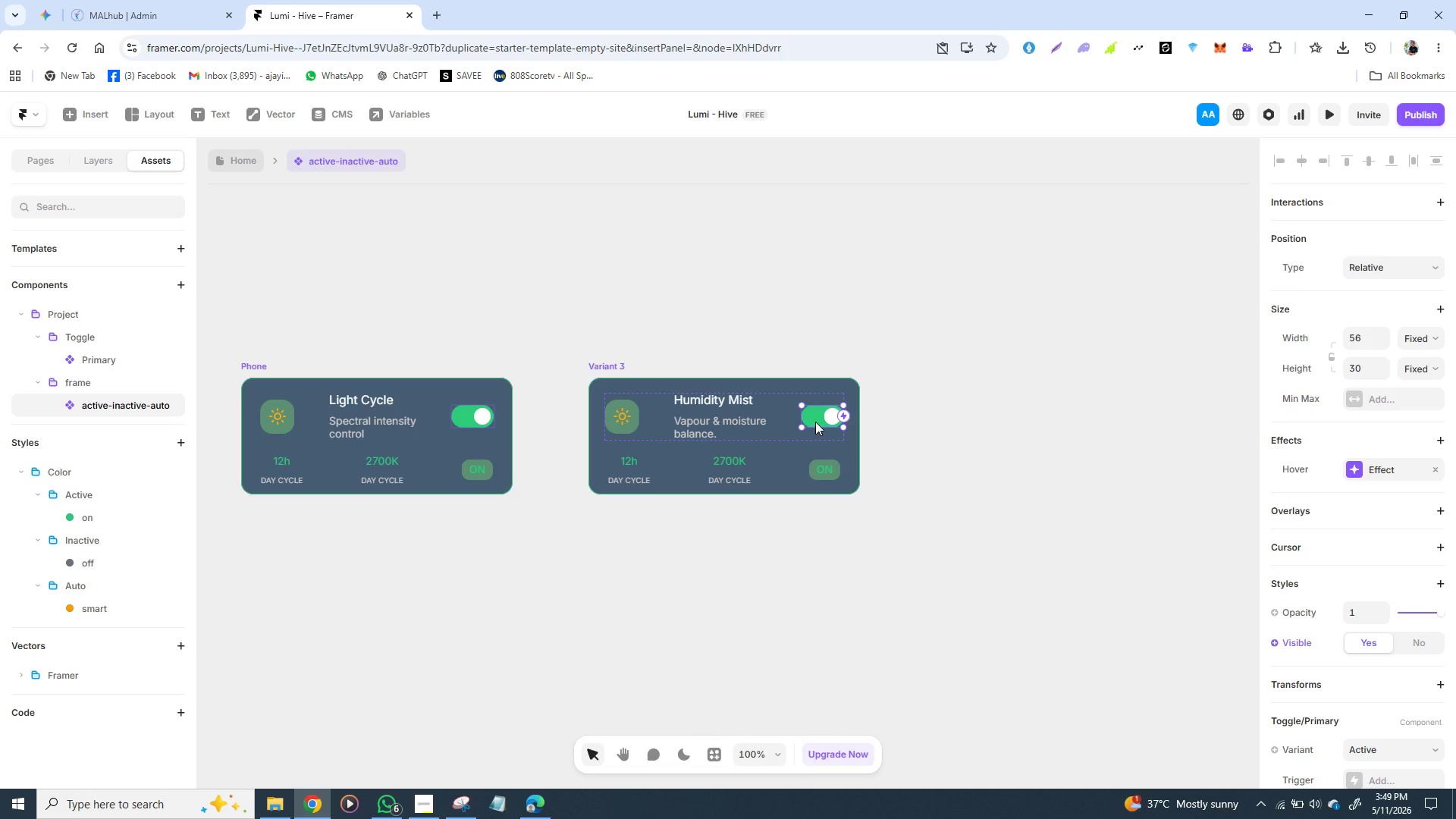 
wait(7.56)
 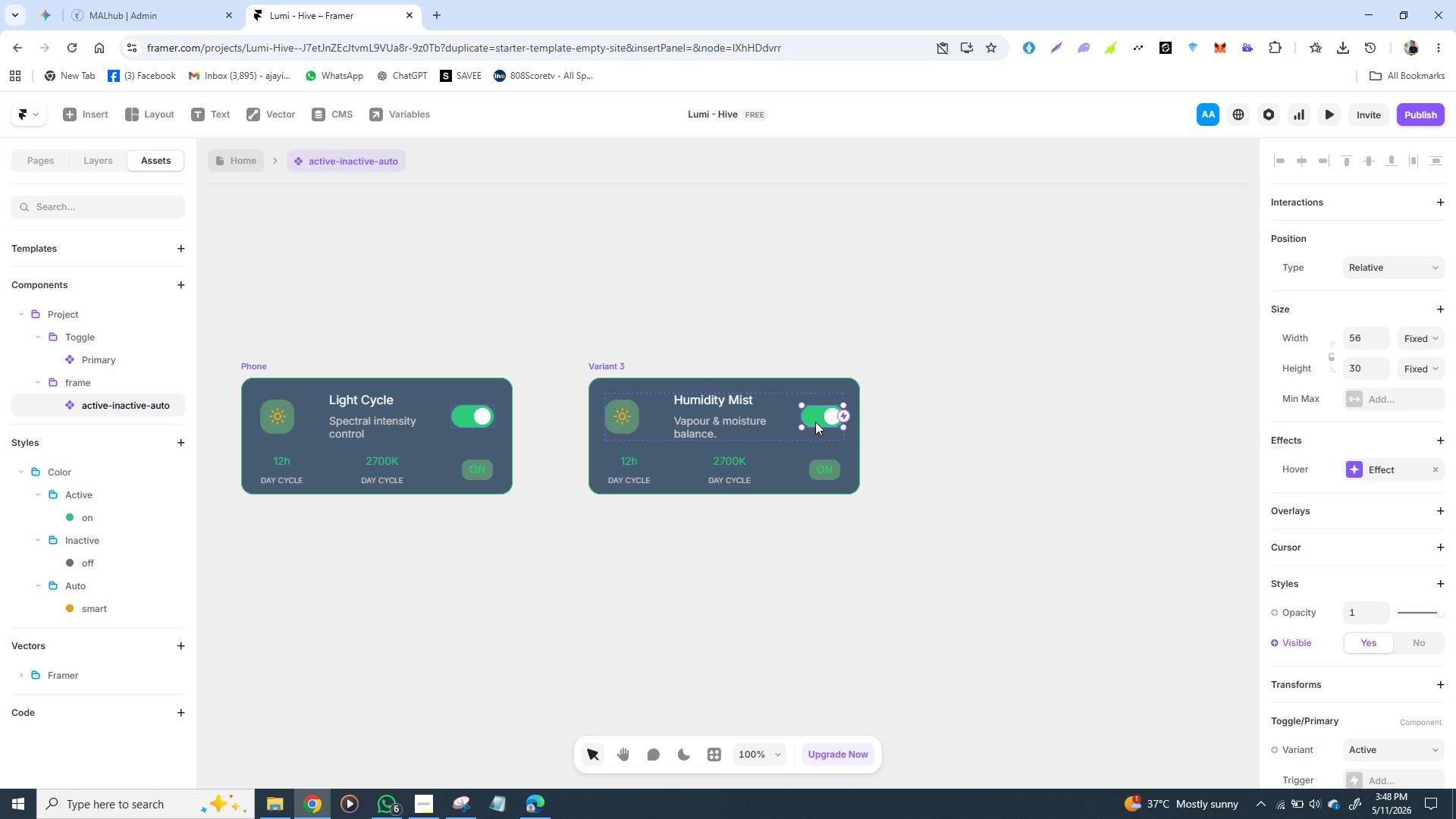 
left_click([815, 422])
 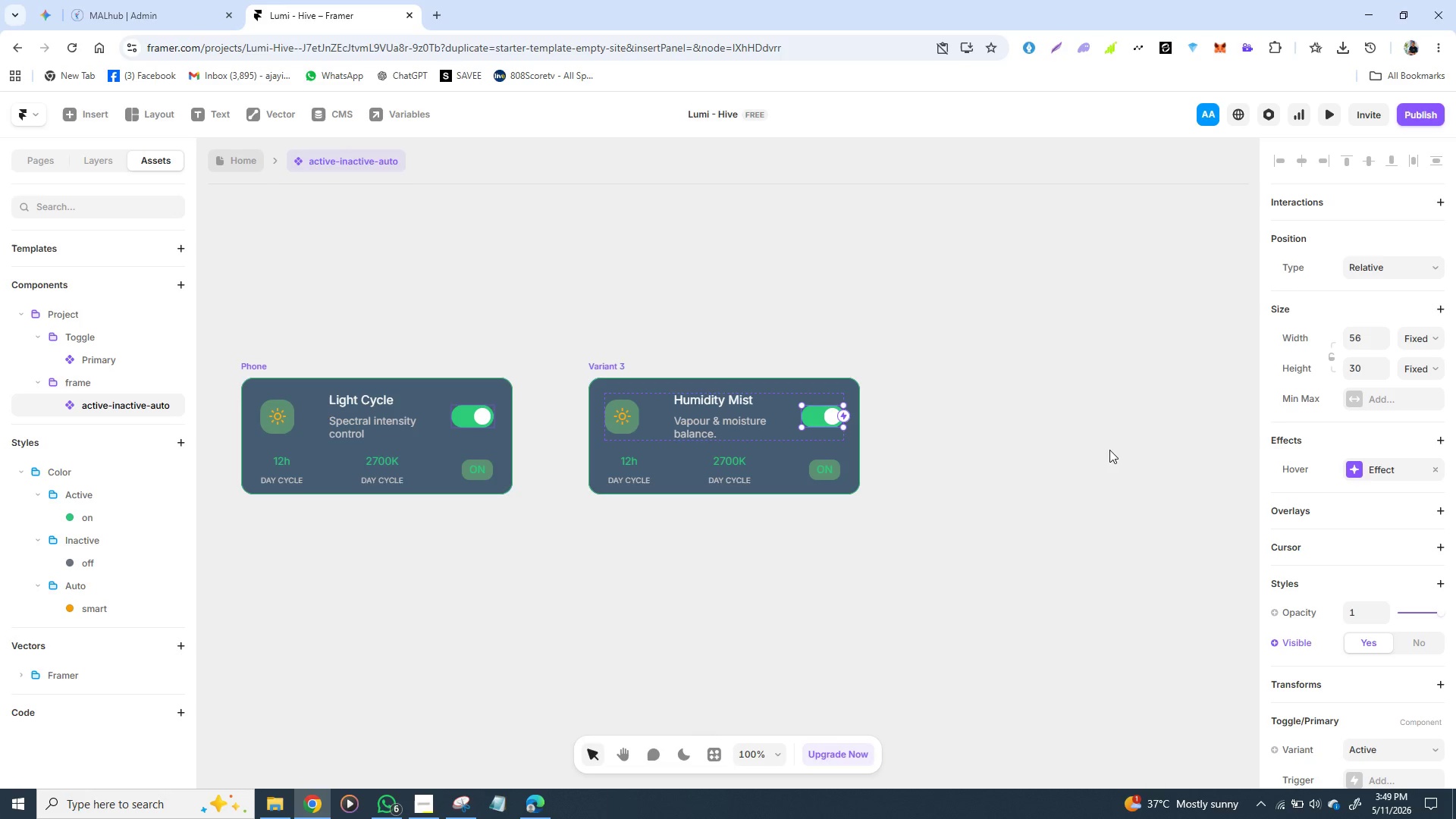 
scroll: coordinate [1336, 453], scroll_direction: down, amount: 5.0
 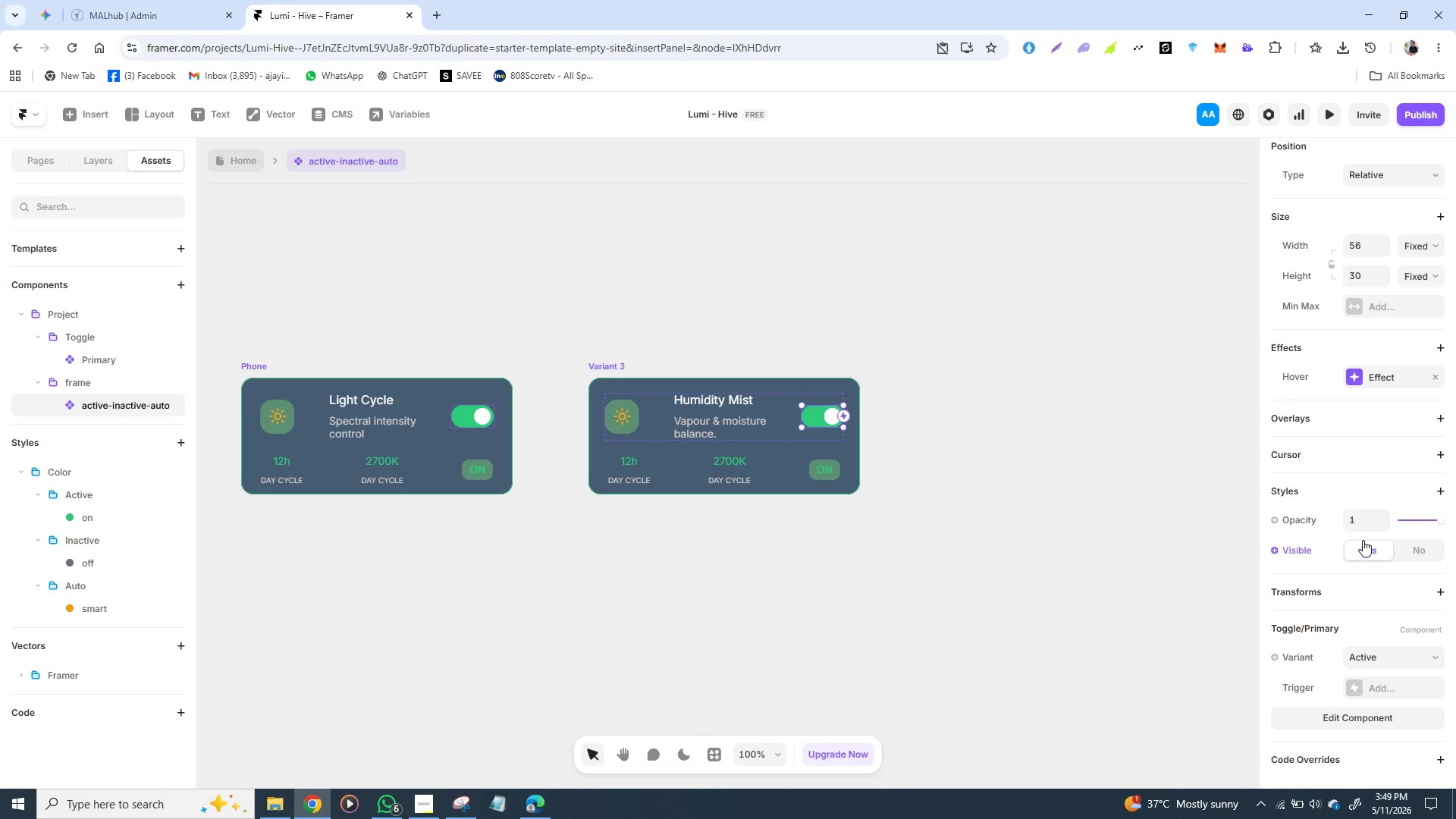 
wait(10.26)
 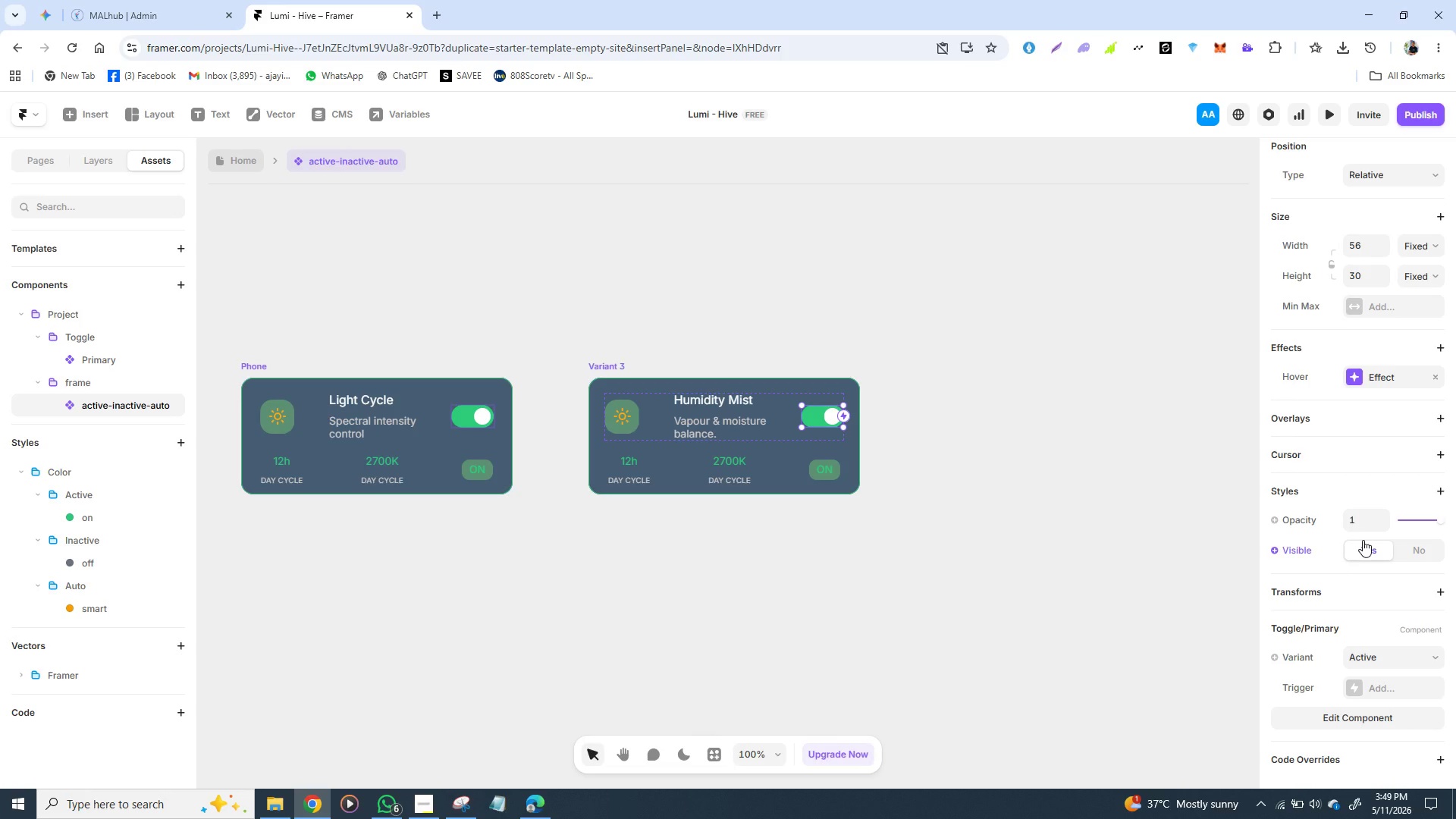 
left_click([1374, 685])
 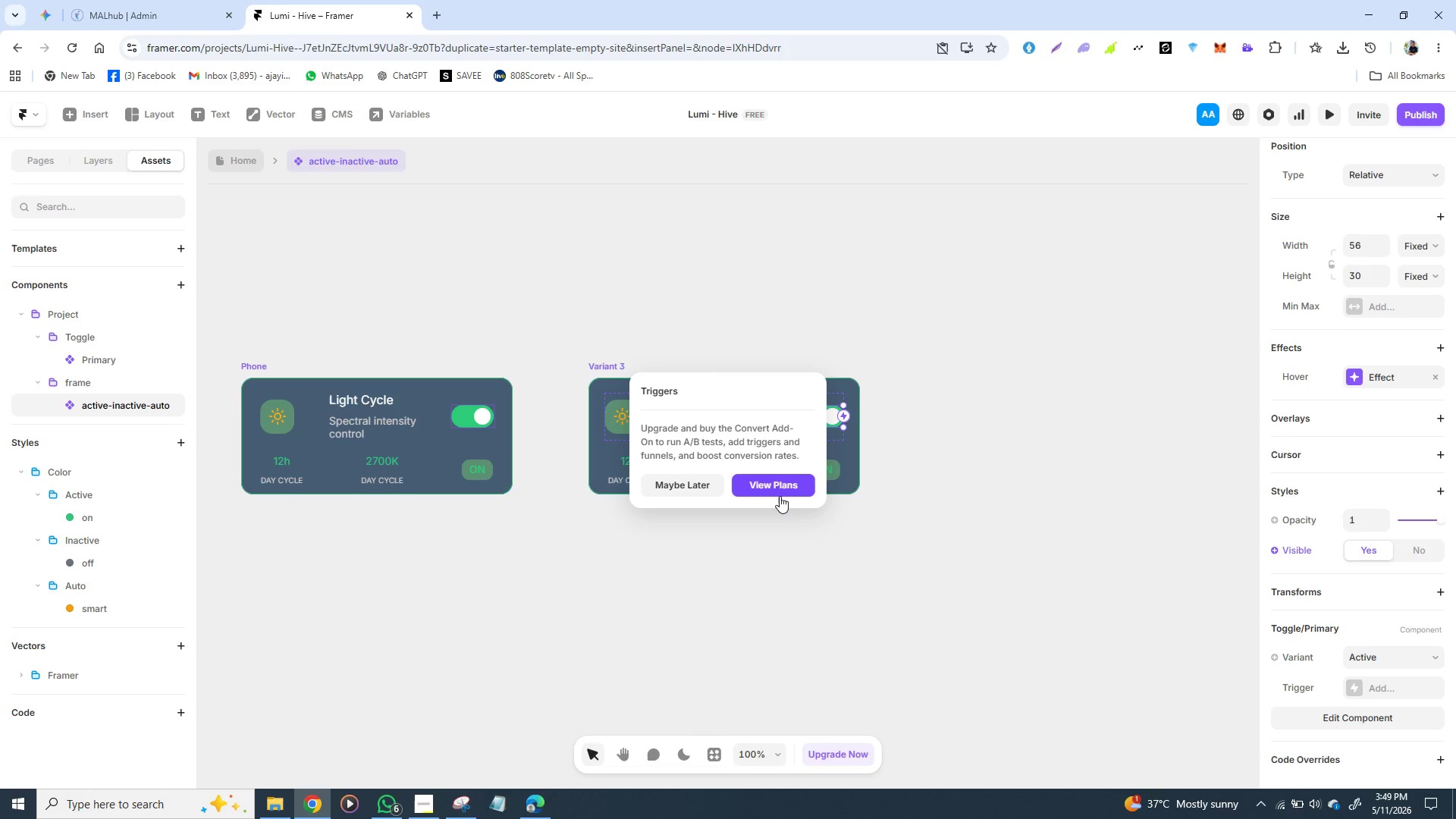 
left_click([783, 488])
 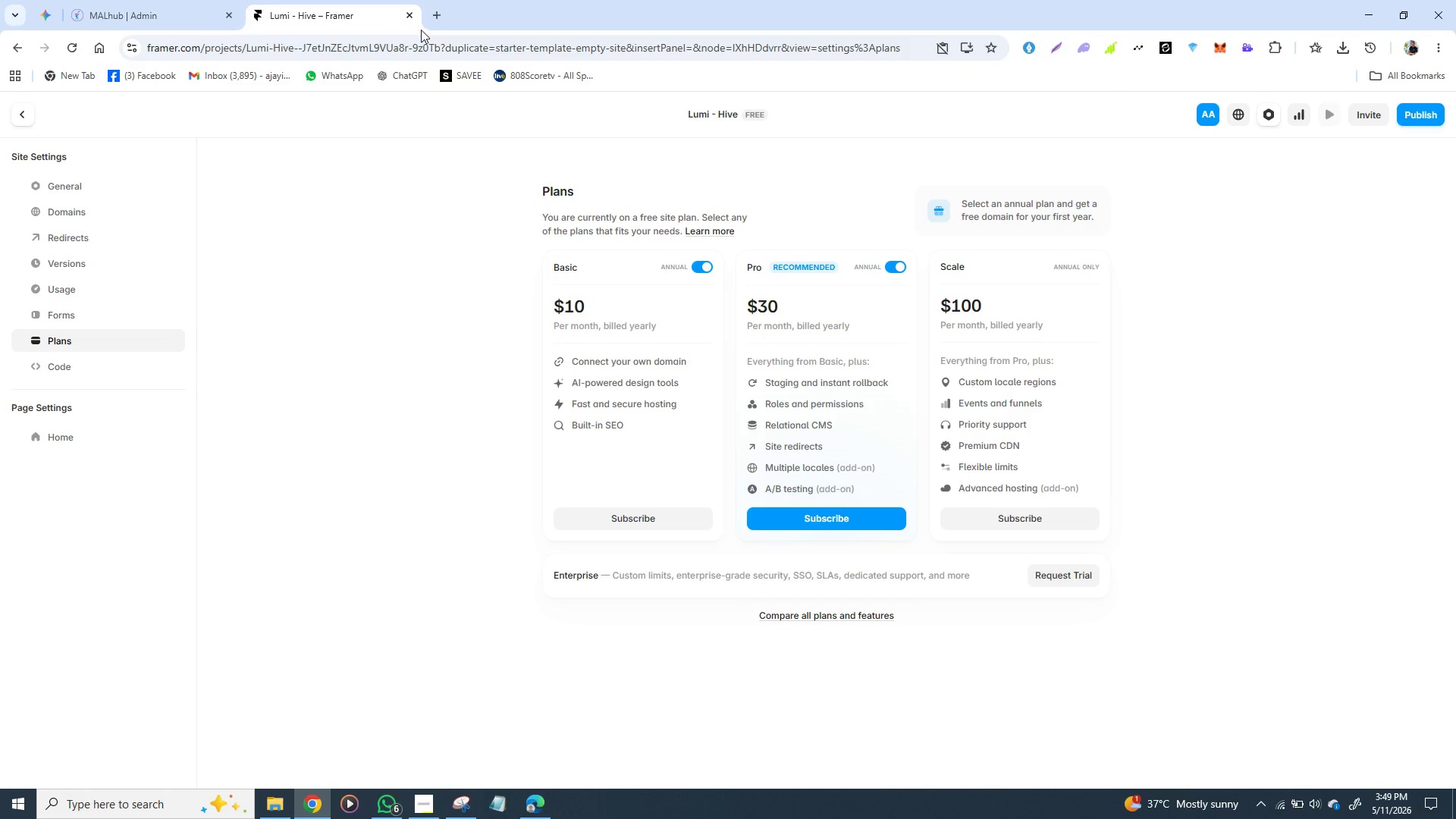 
wait(5.62)
 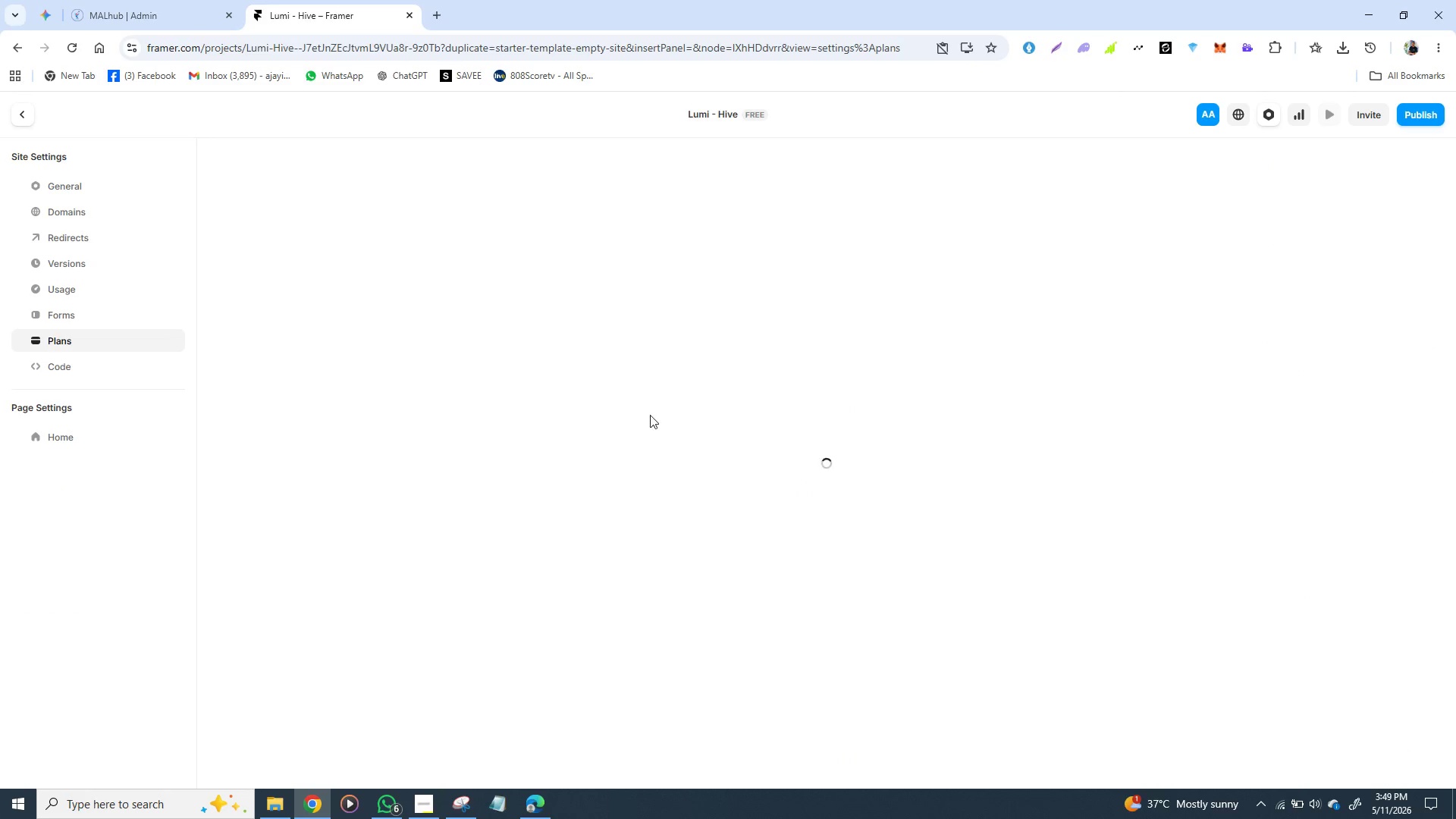 
left_click([17, 57])
 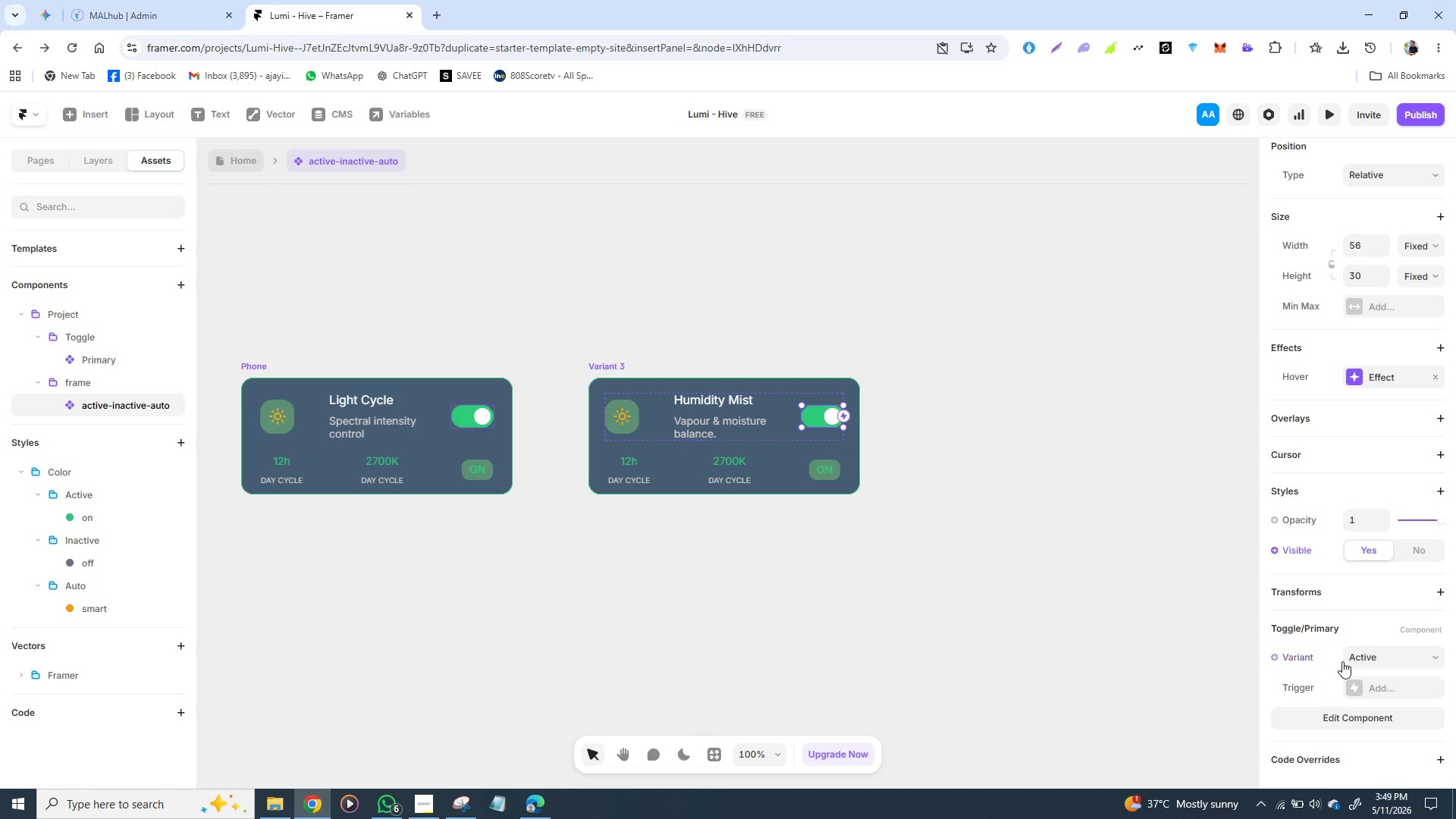 
wait(6.5)
 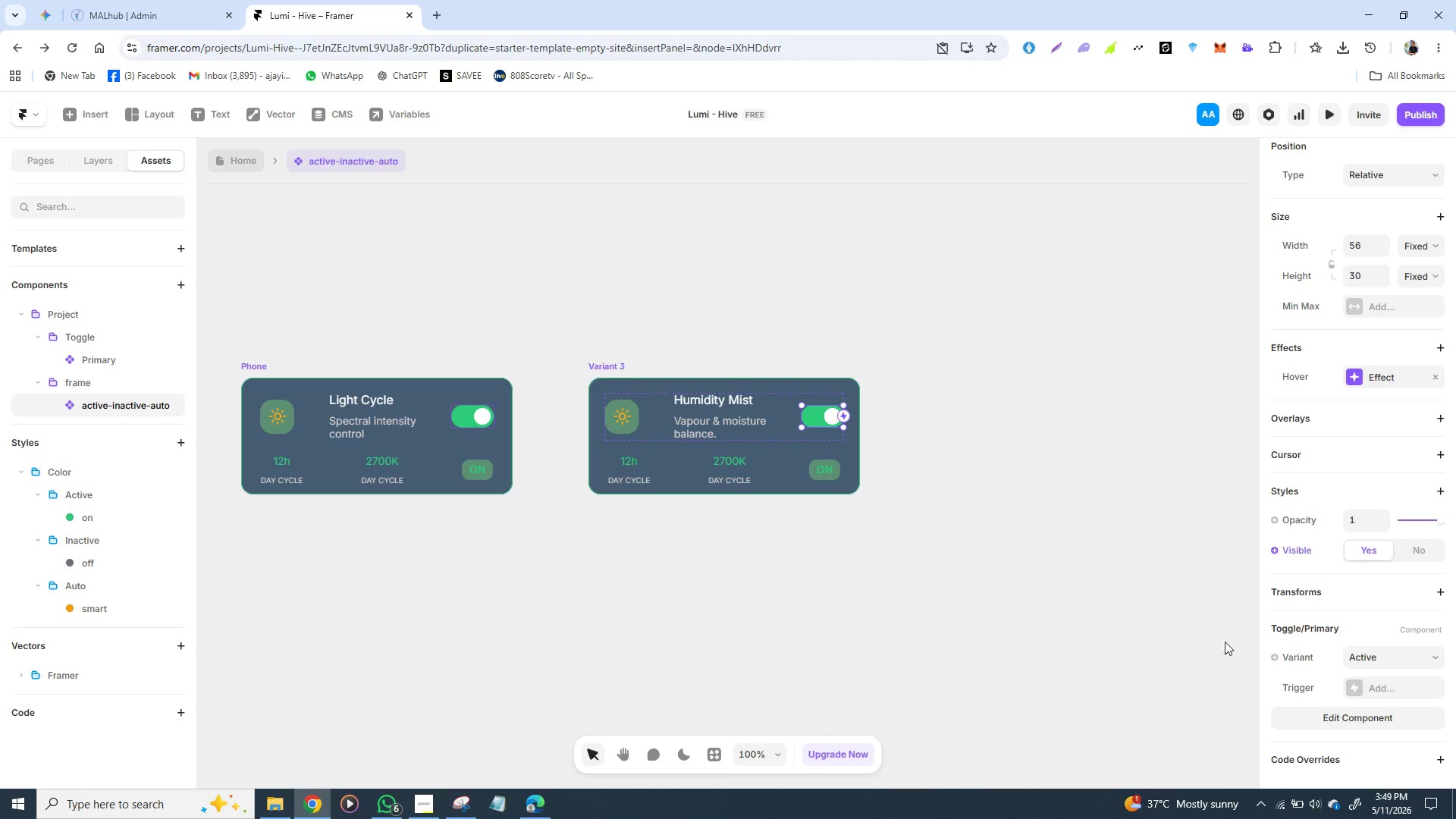 
left_click([1428, 660])
 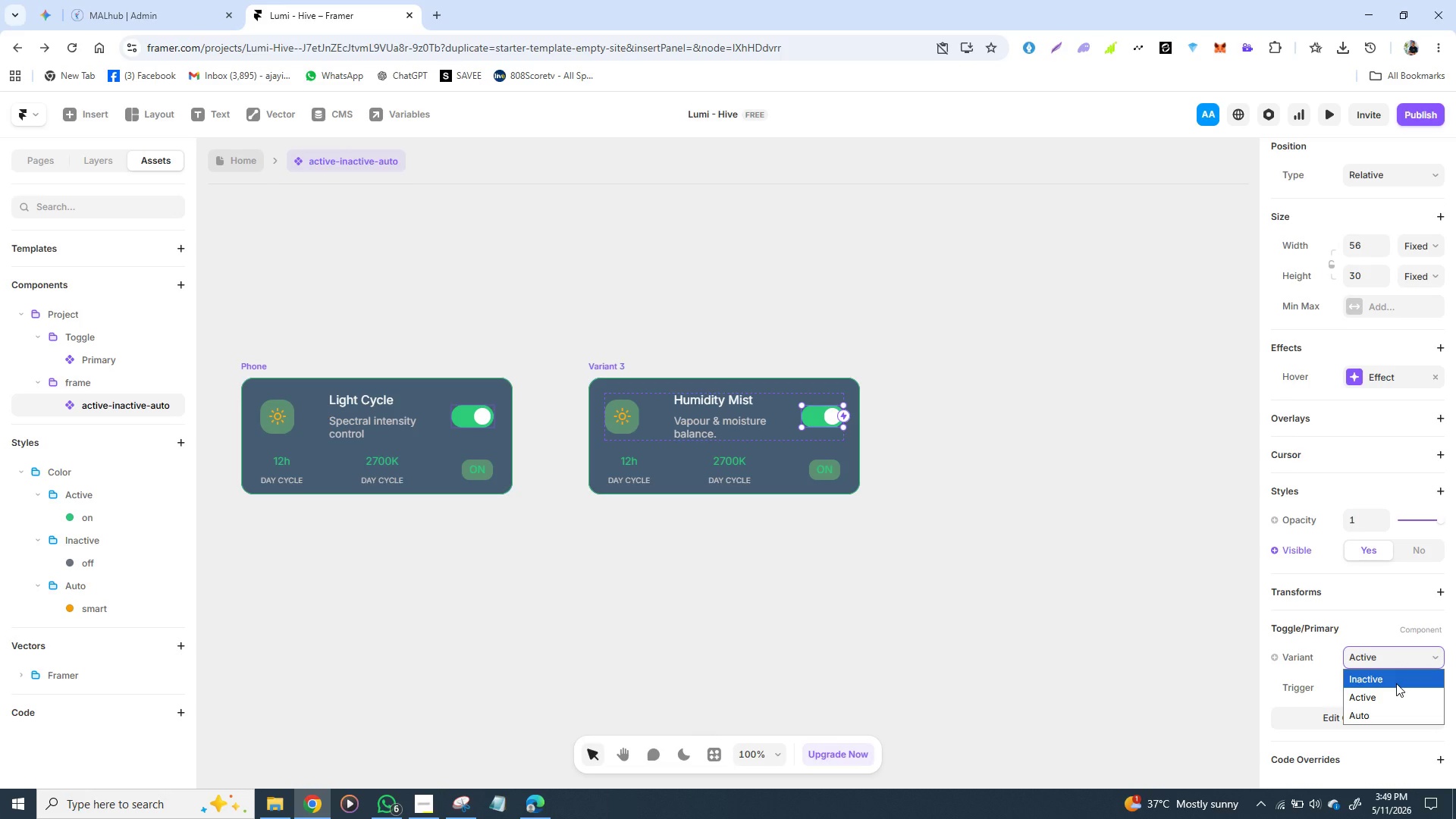 
wait(8.88)
 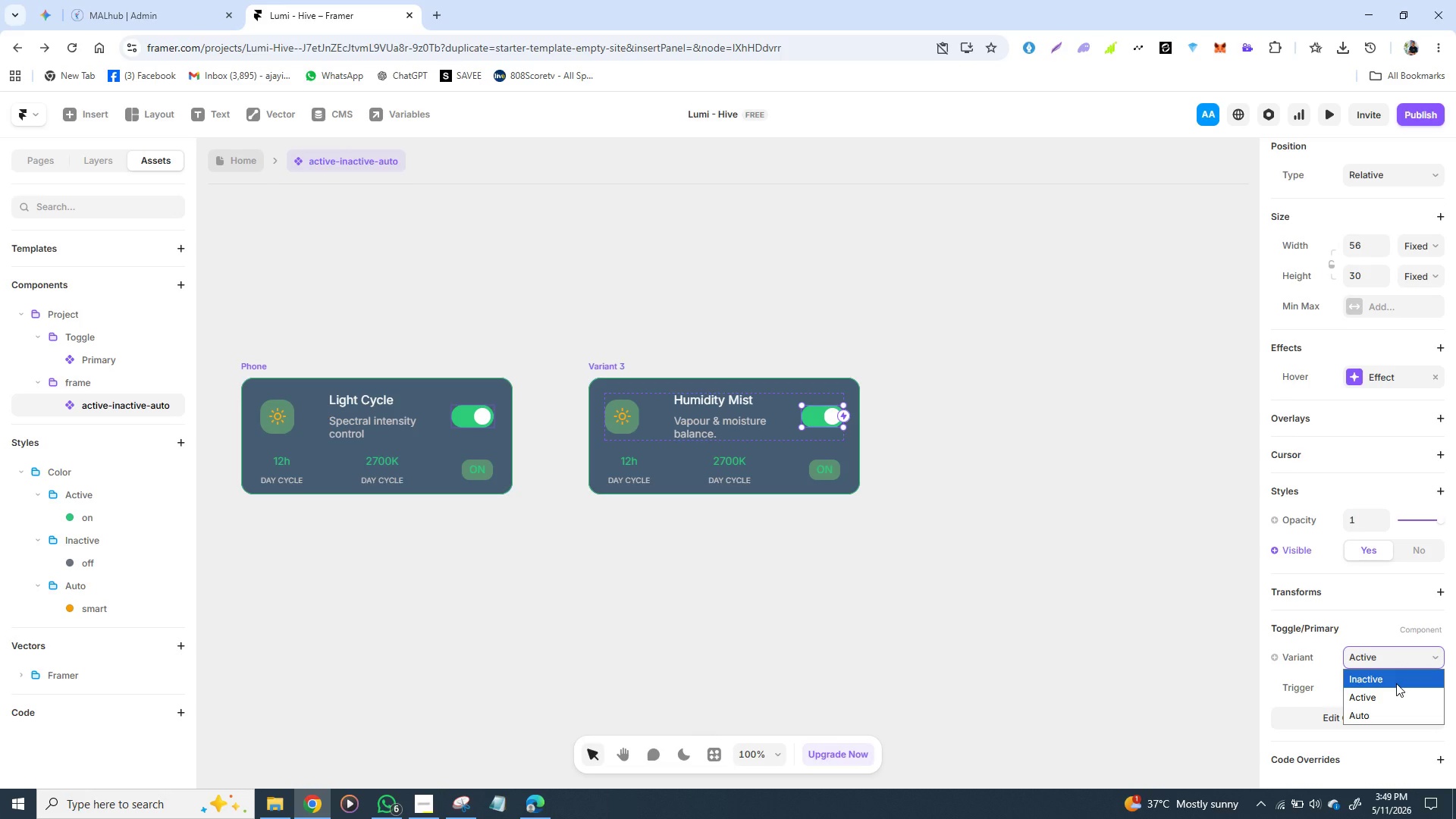 
left_click([1381, 709])
 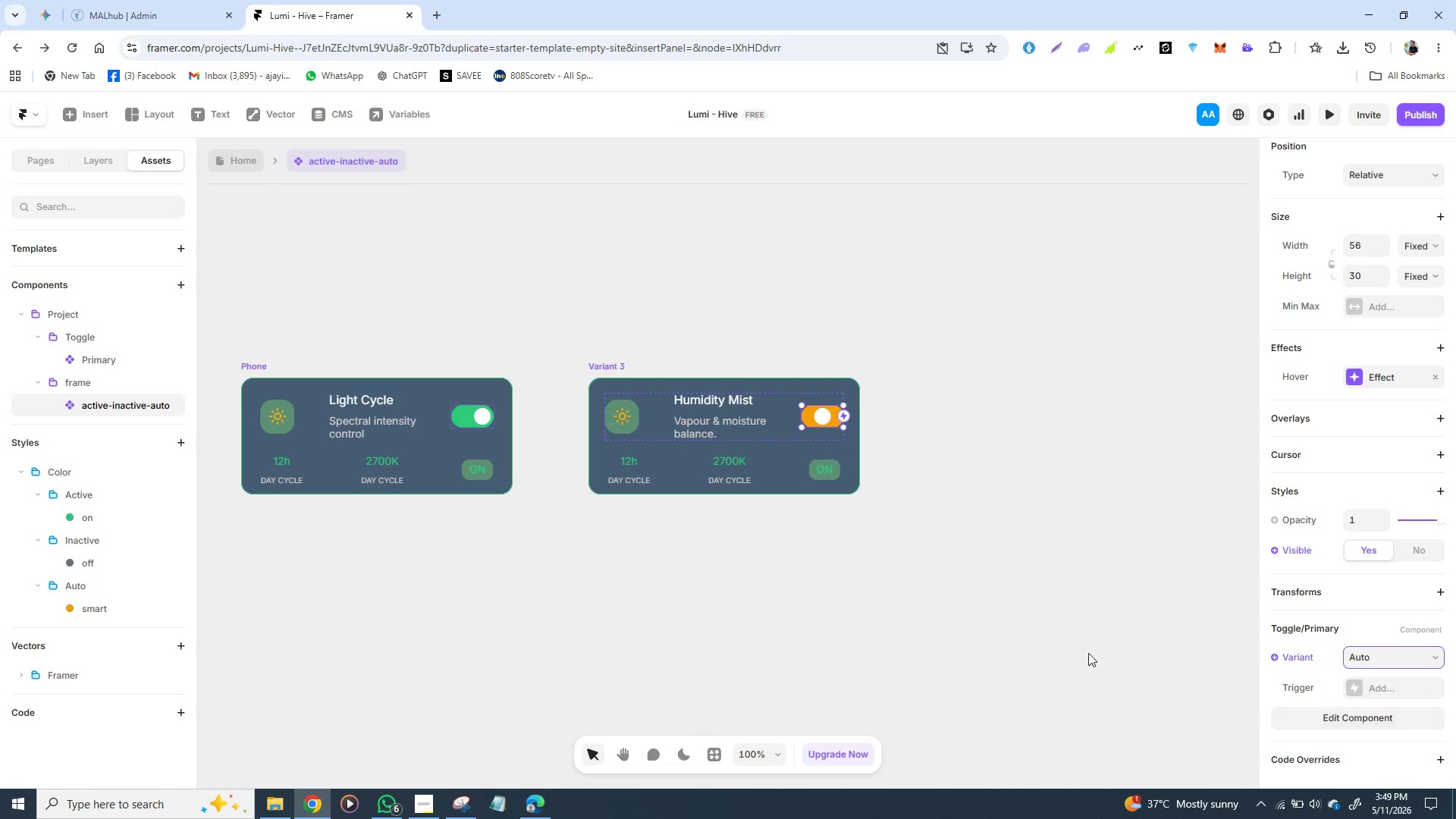 
left_click([1082, 646])
 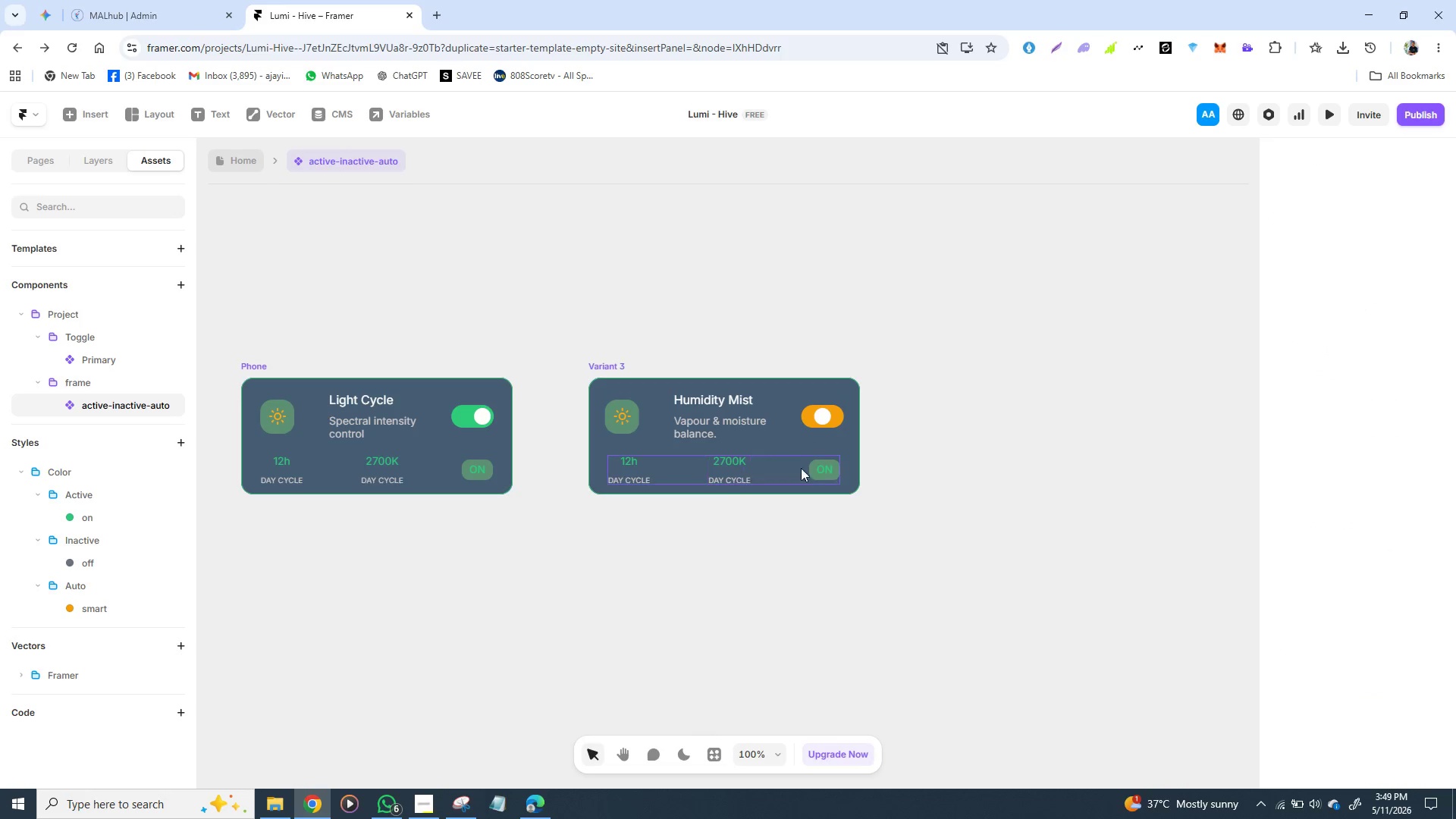 
wait(10.5)
 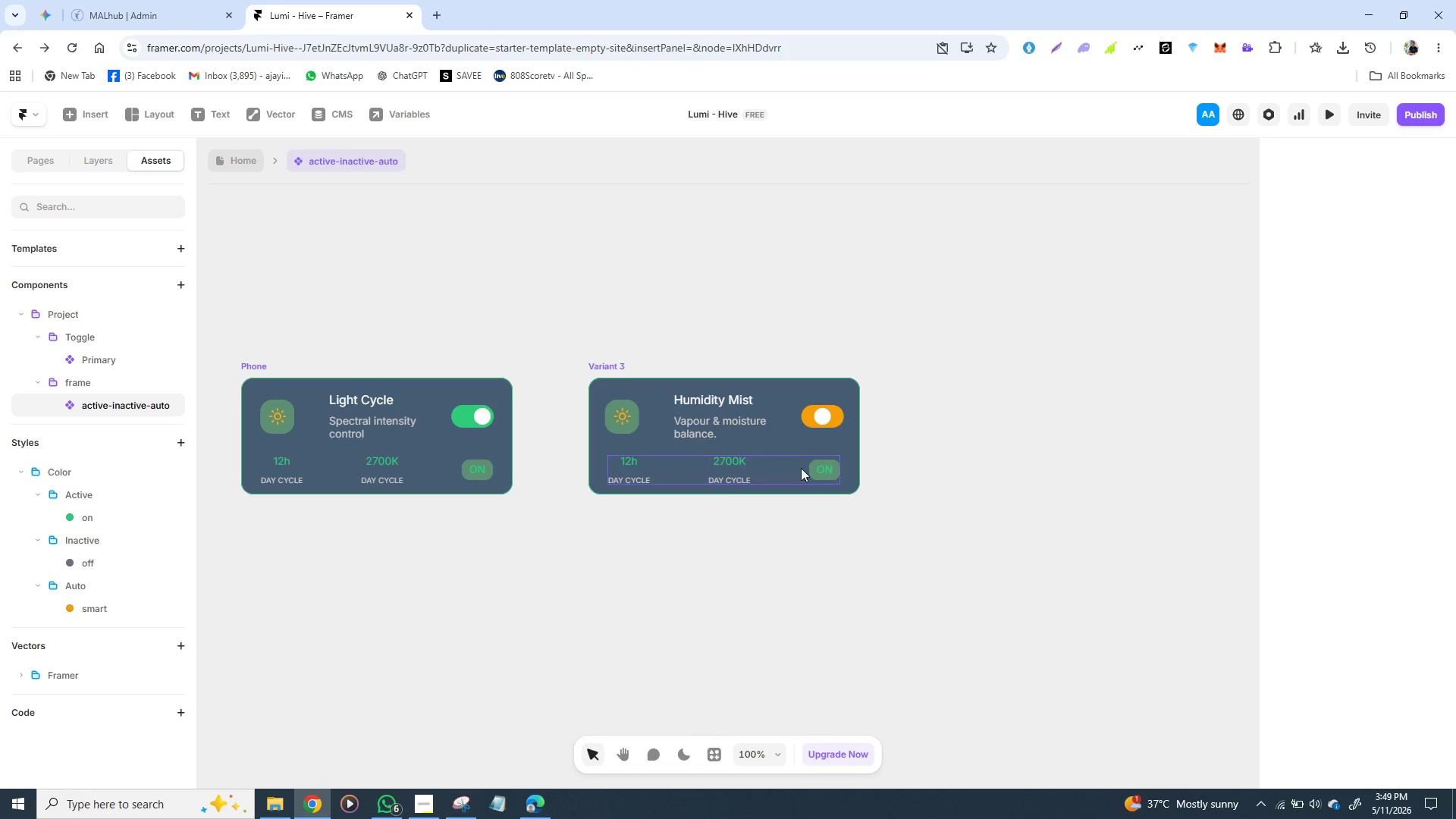 
left_click([617, 421])
 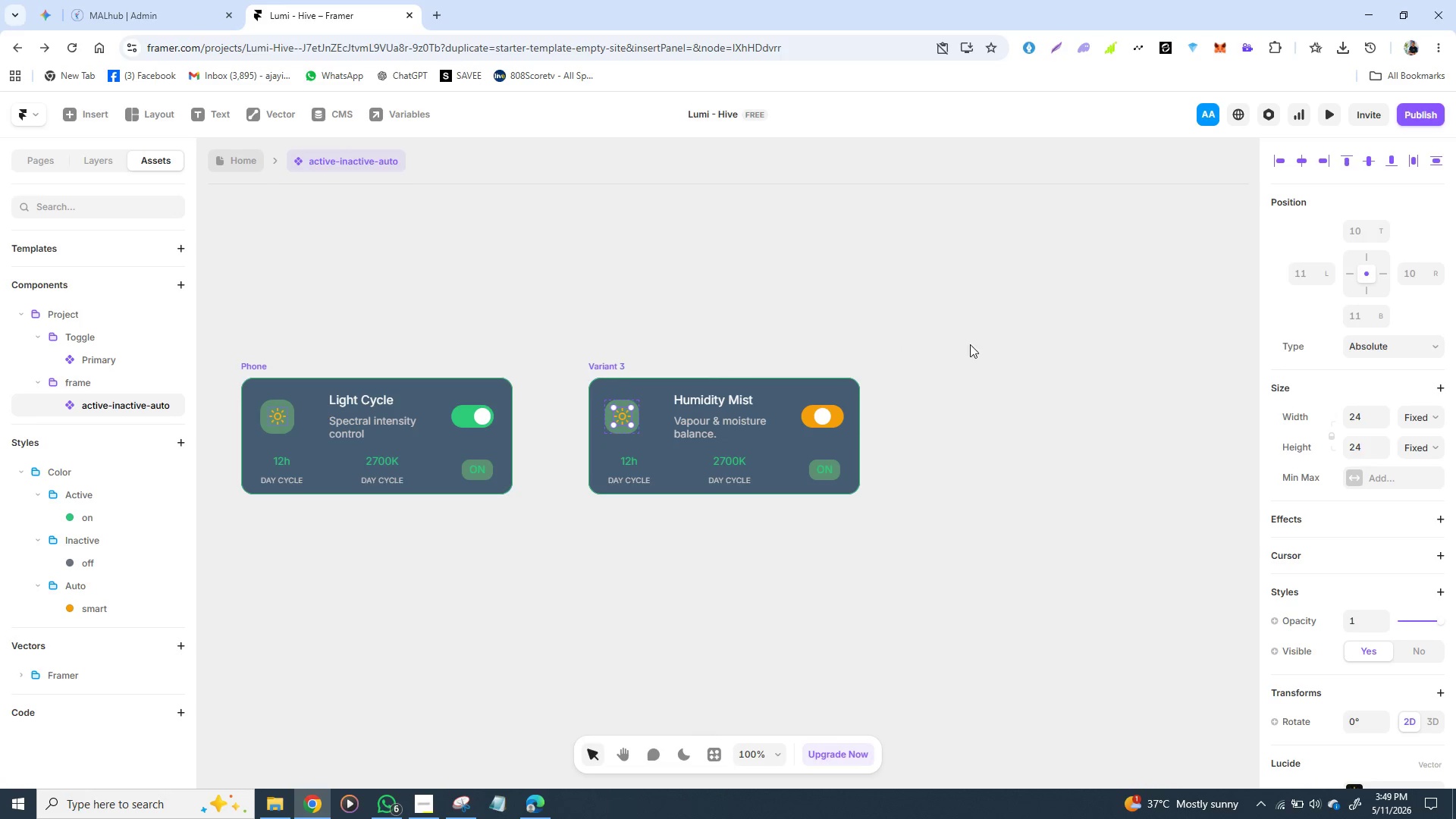 
wait(5.62)
 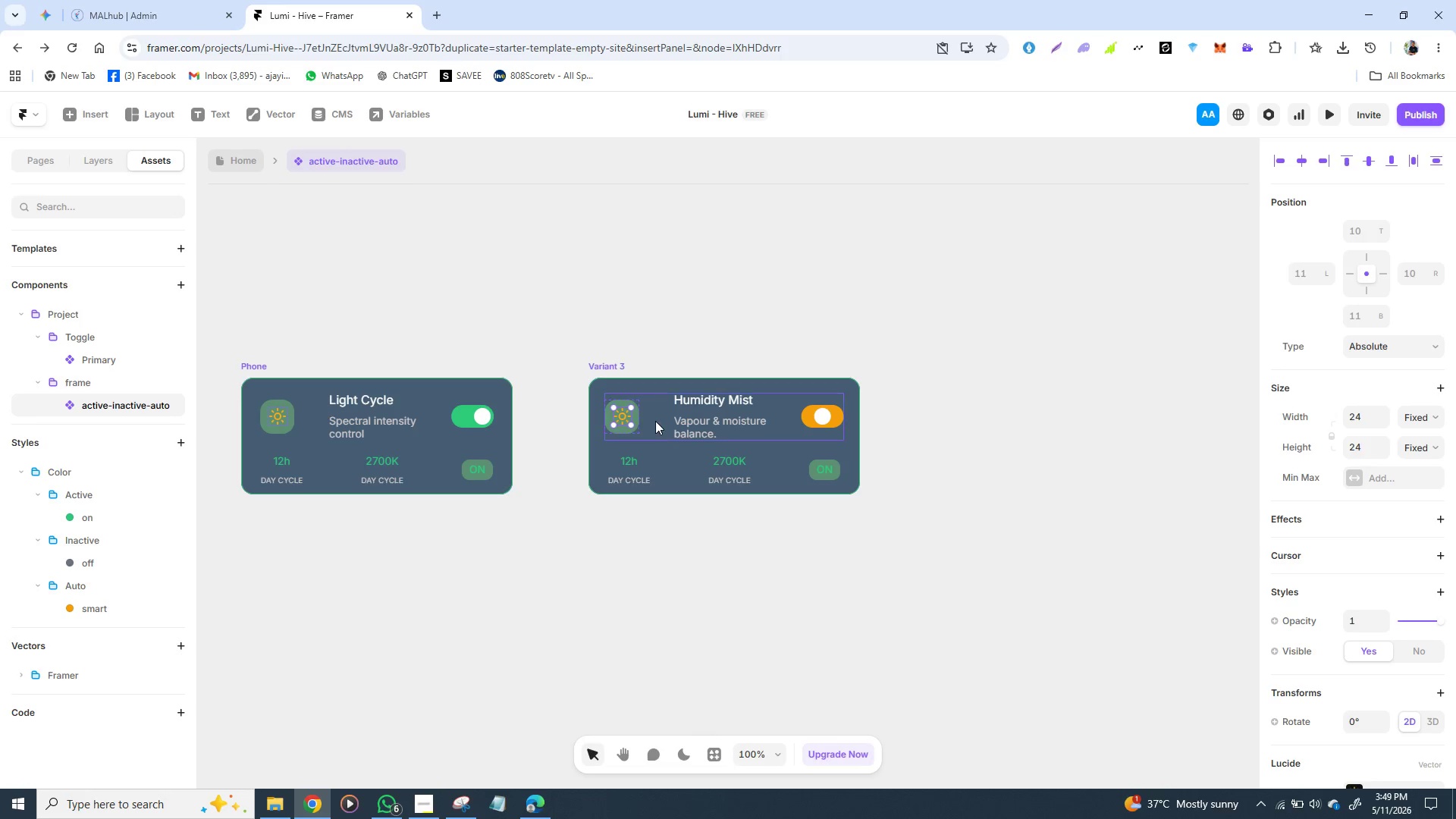 
left_click([959, 331])
 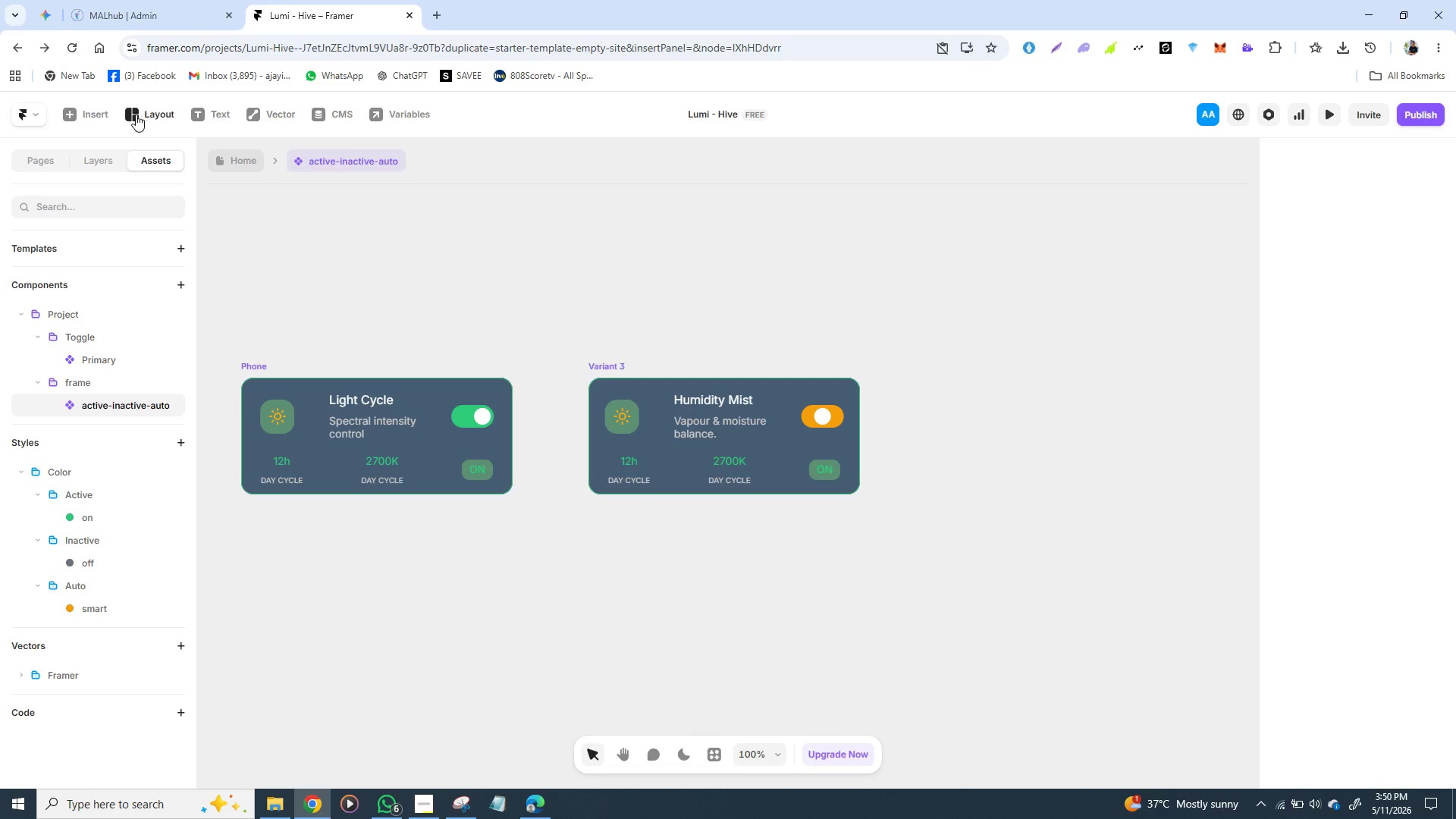 
wait(5.48)
 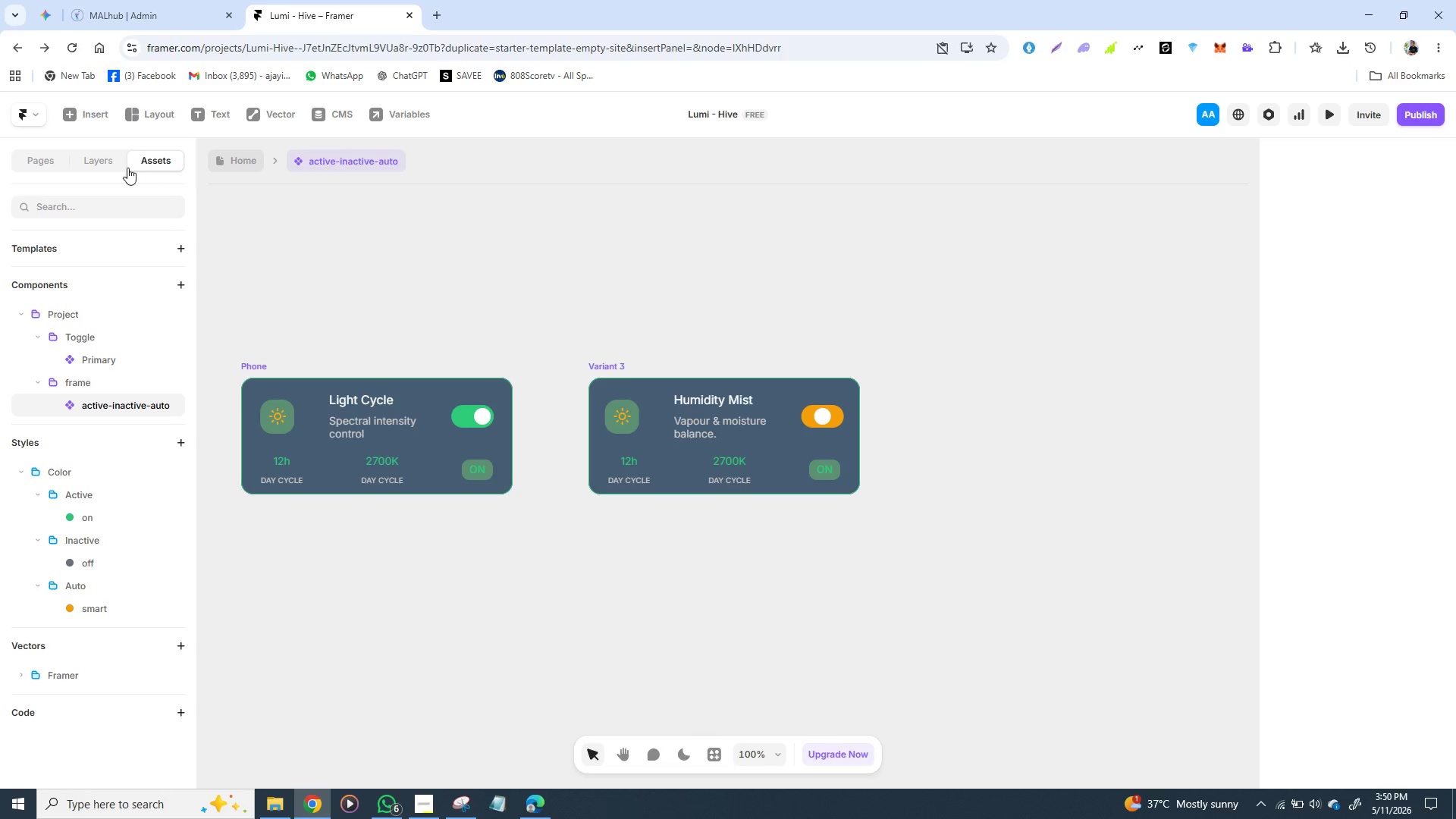 
left_click([84, 117])
 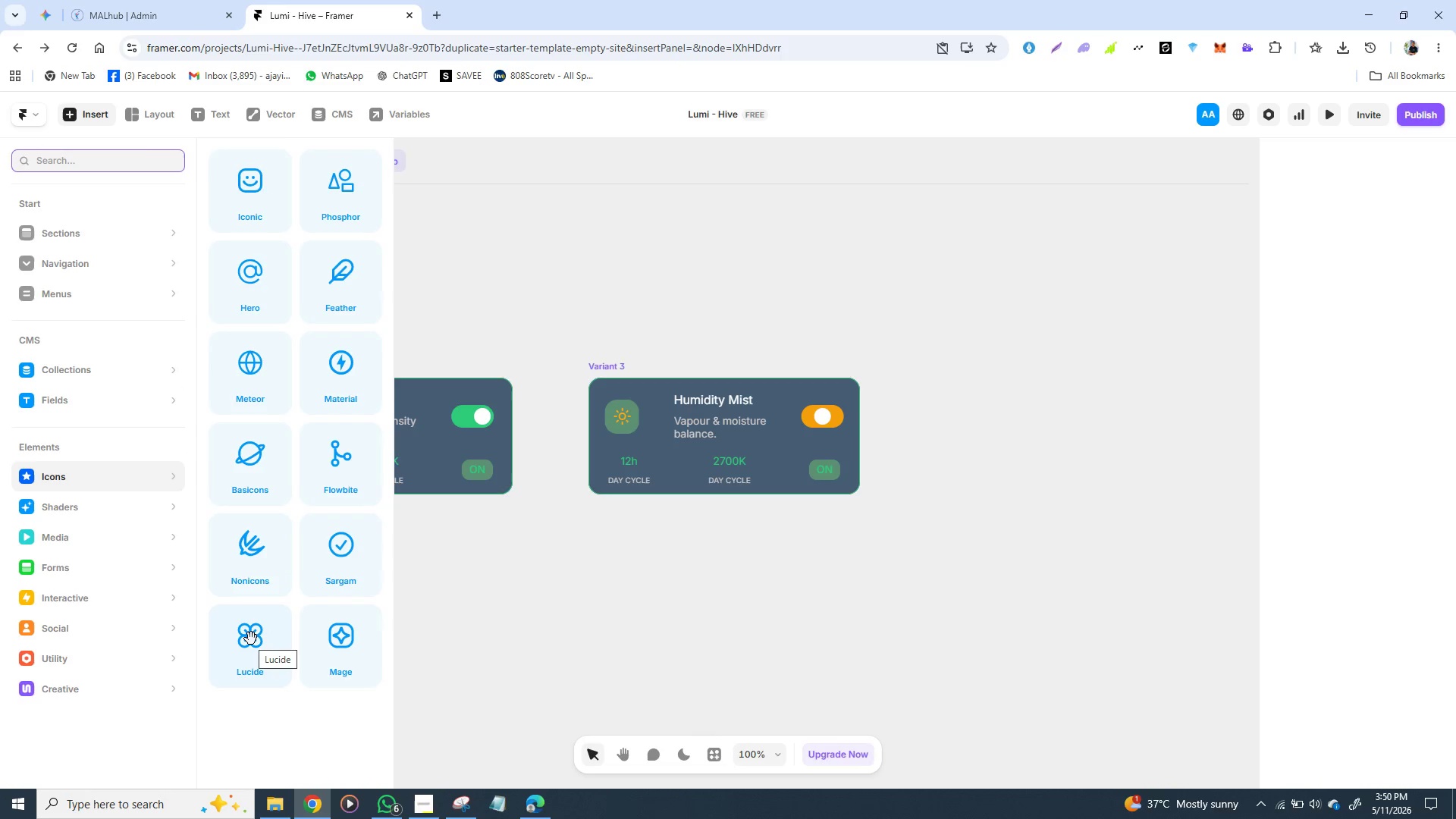 
wait(8.98)
 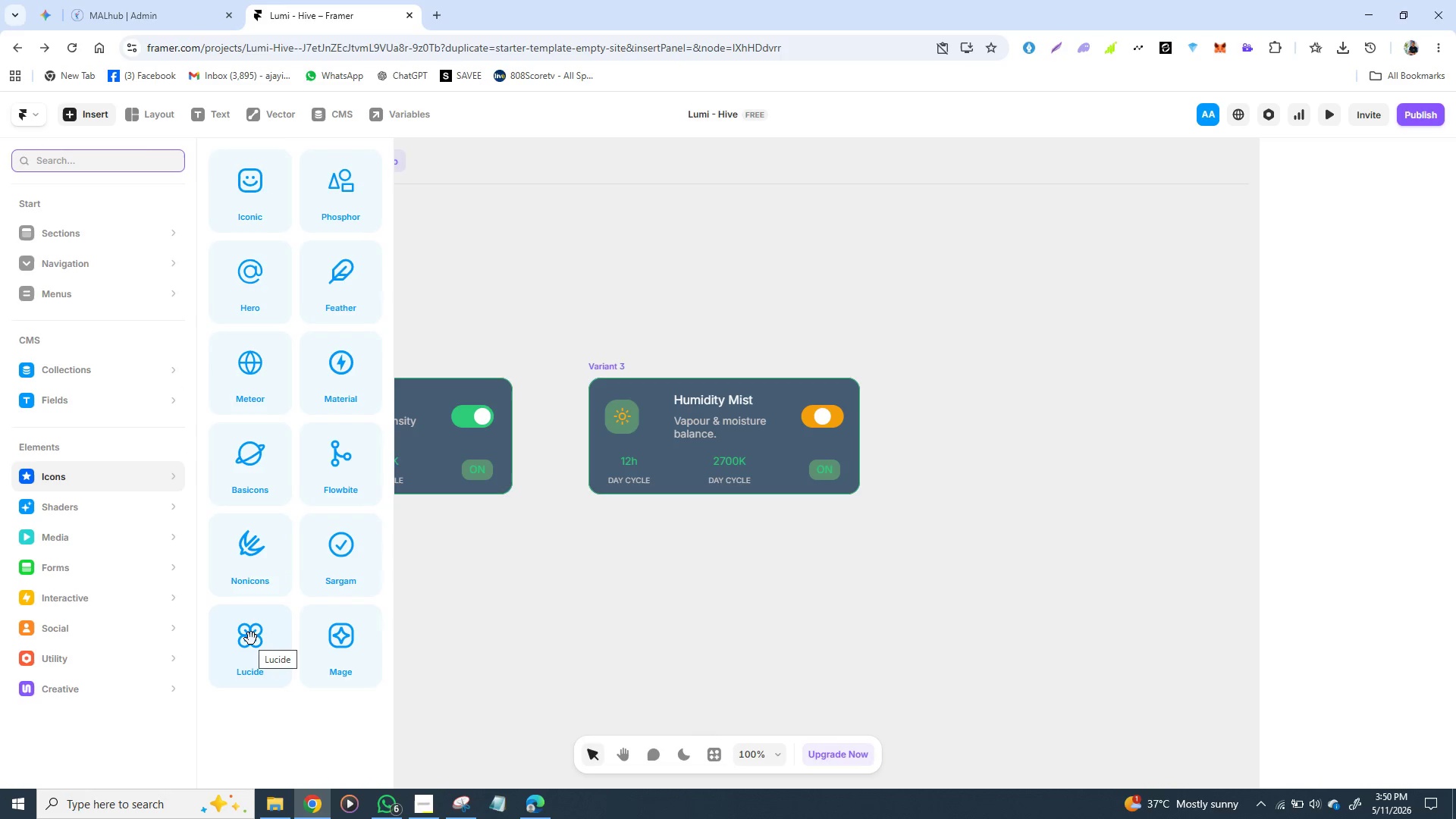 
left_click([1354, 563])
 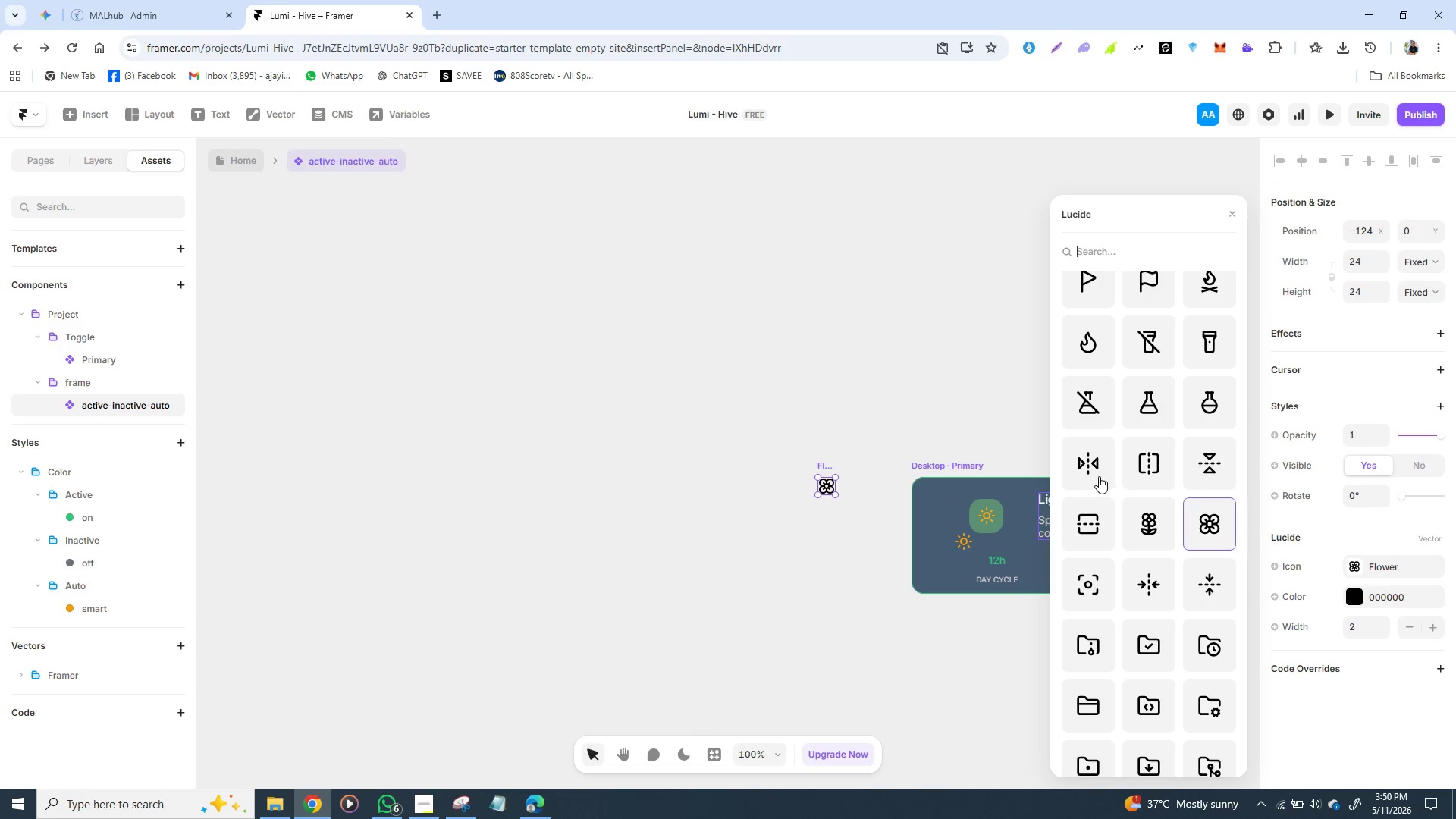 
scroll: coordinate [1111, 472], scroll_direction: down, amount: 2.0
 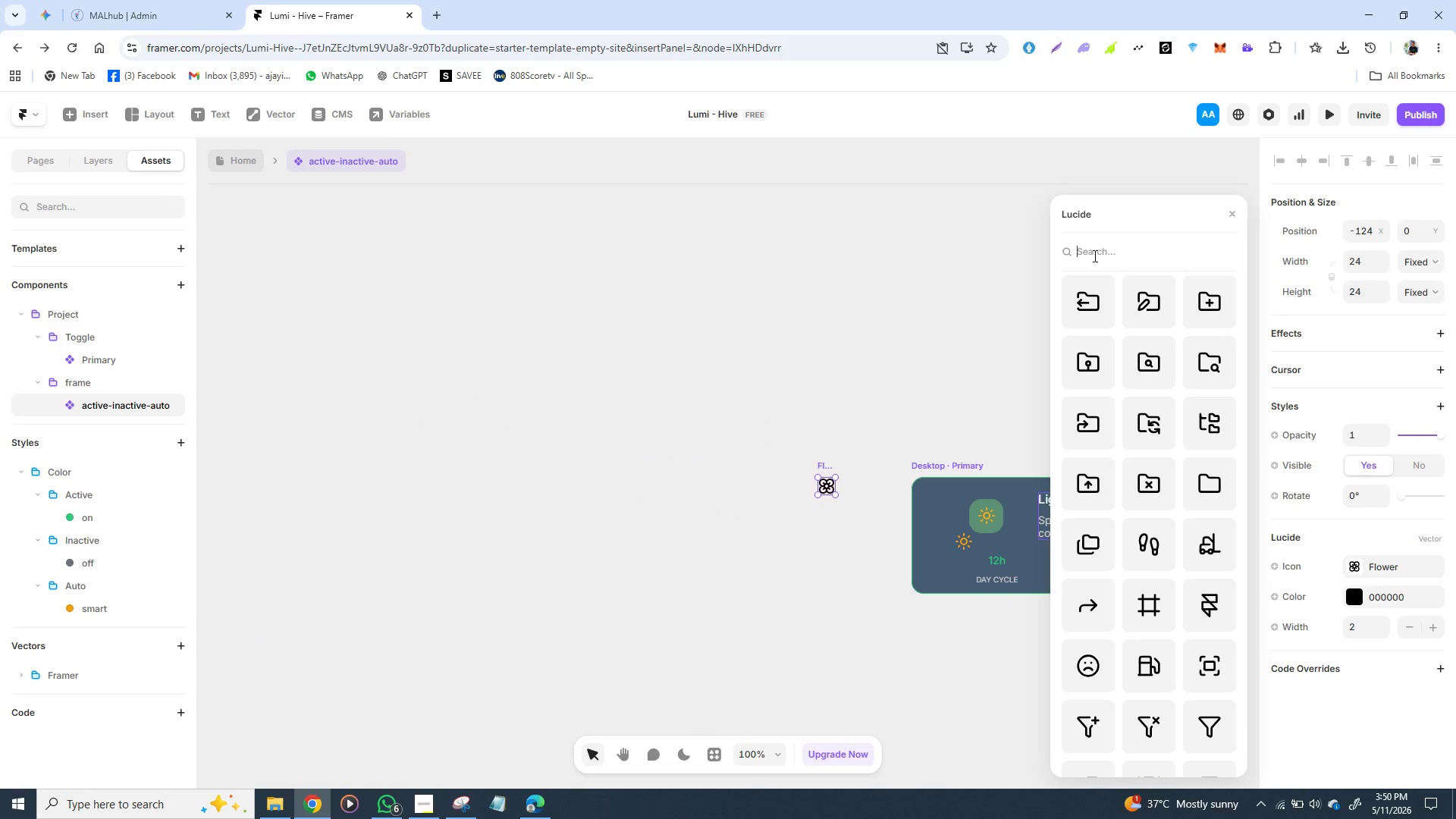 
type(dr)
 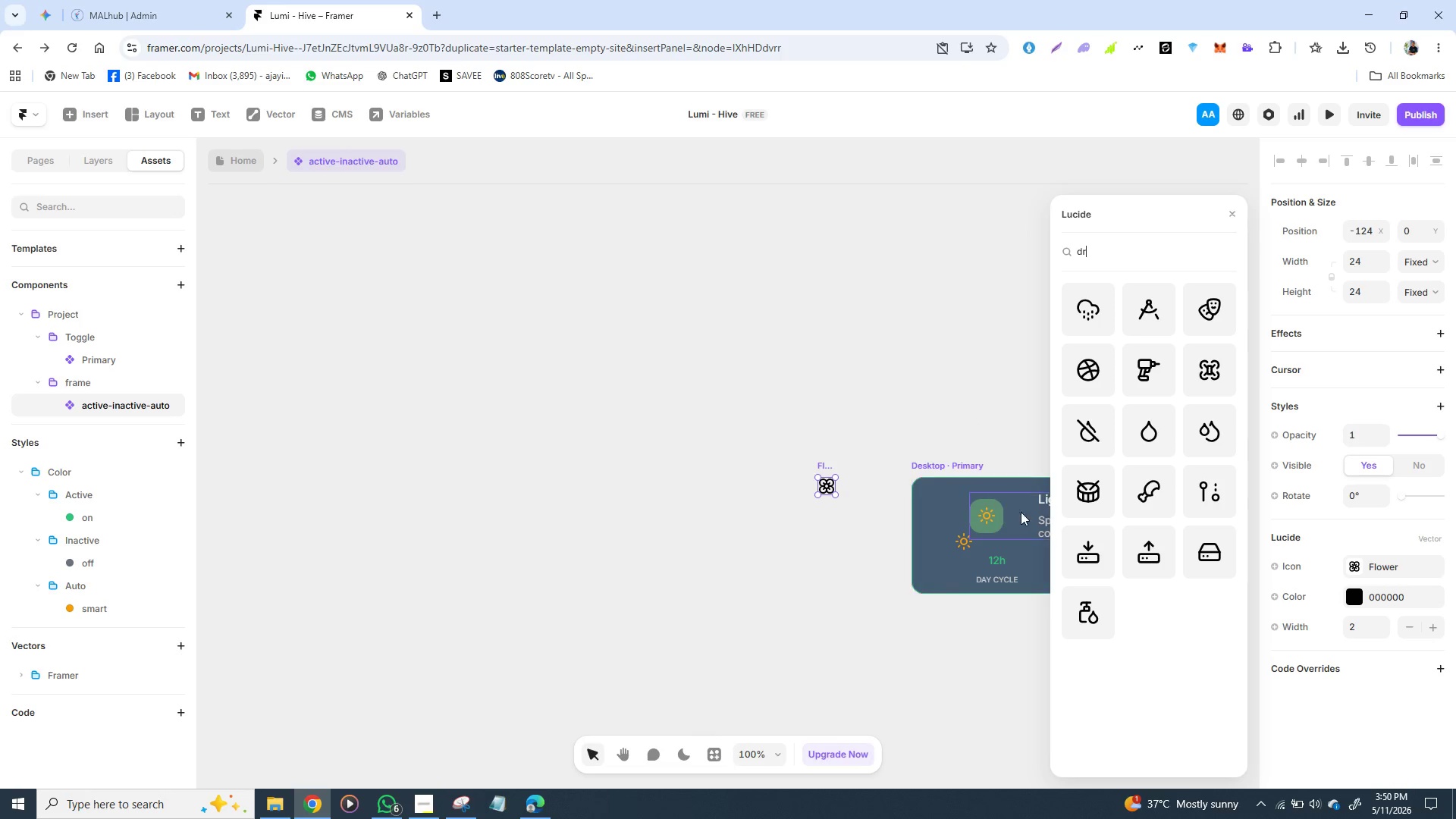 
left_click([1151, 431])
 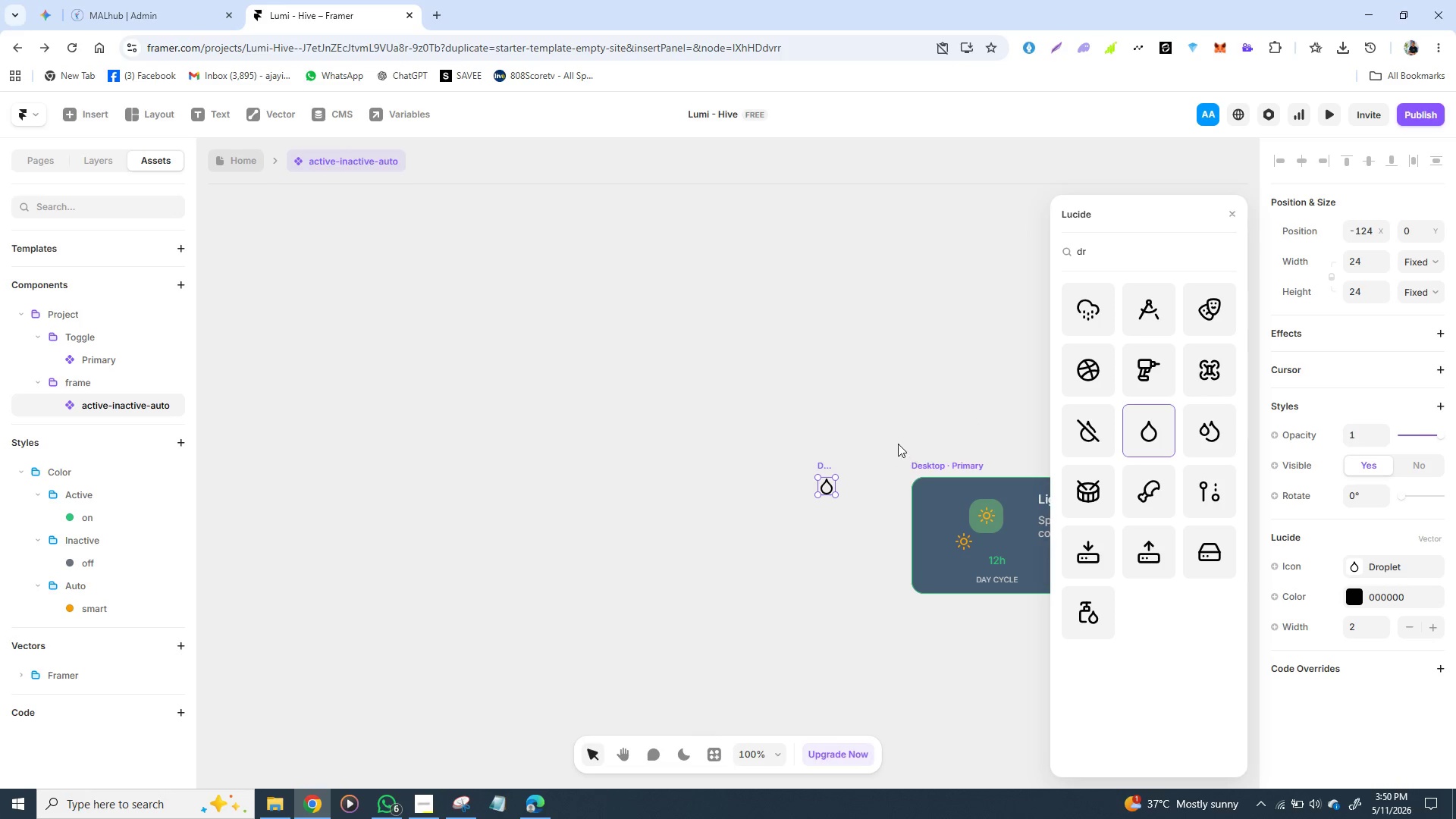 
left_click([884, 382])
 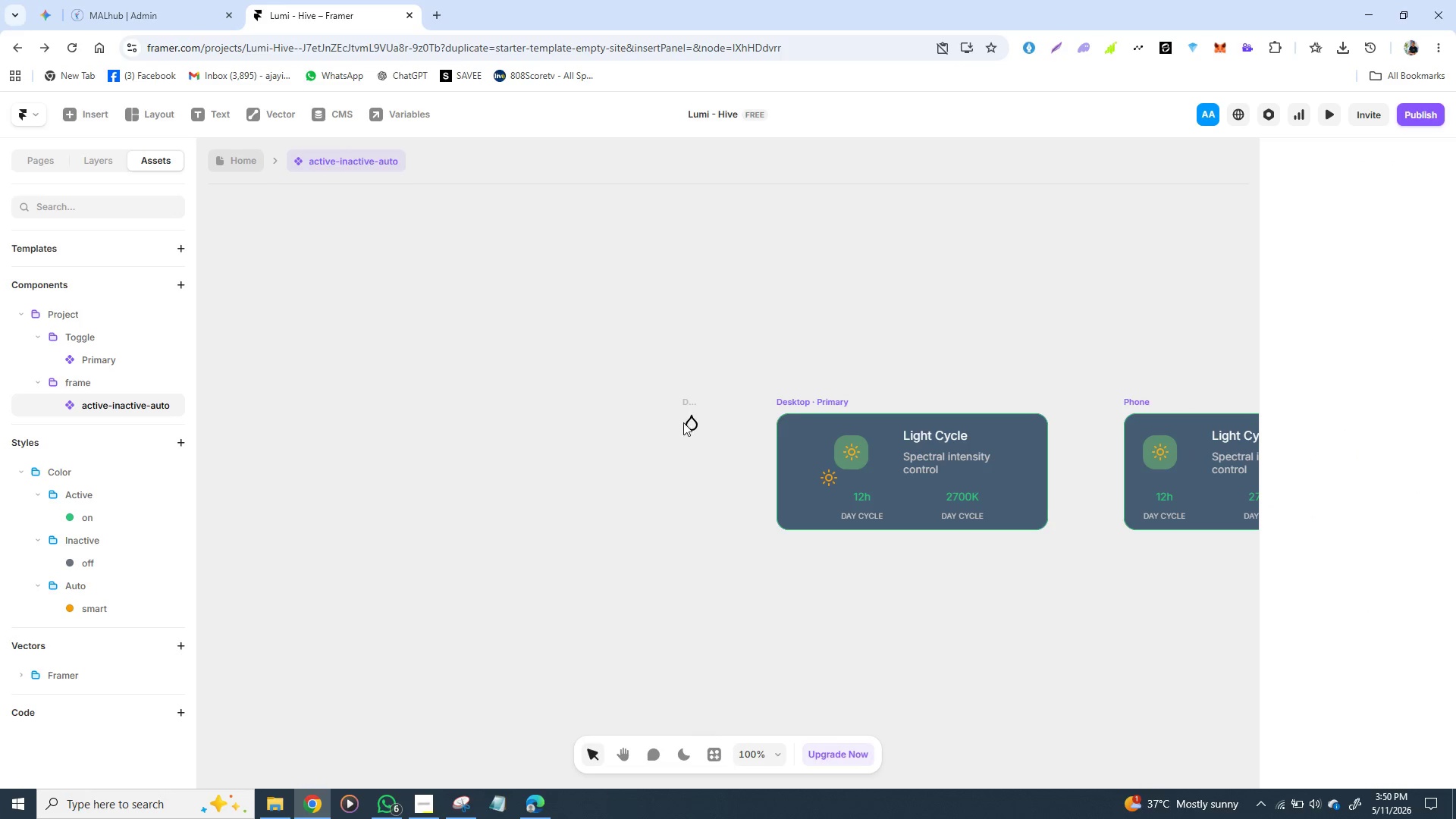 
left_click_drag(start_coordinate=[689, 424], to_coordinate=[1154, 352])
 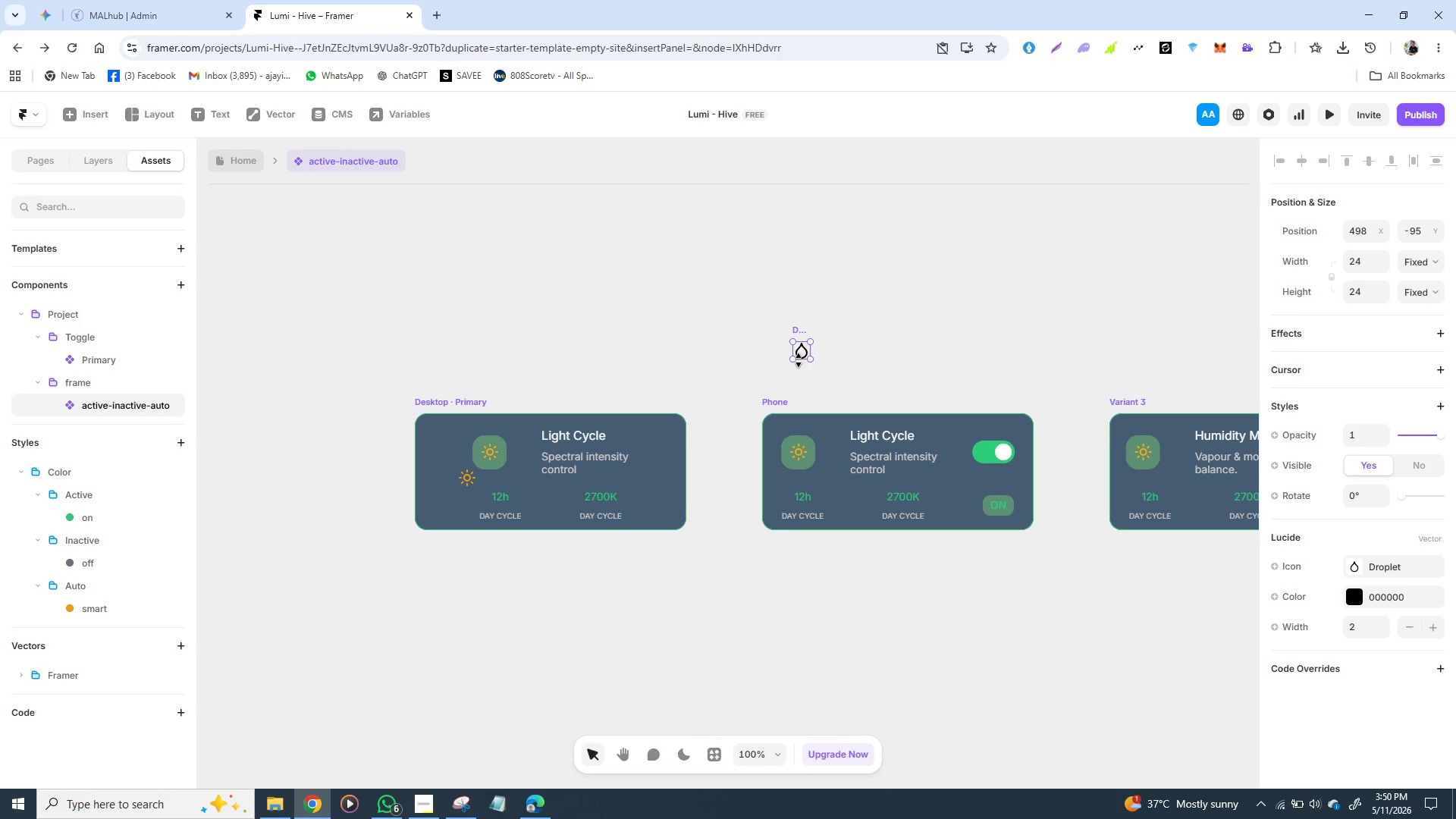 
left_click_drag(start_coordinate=[799, 353], to_coordinate=[1117, 356])
 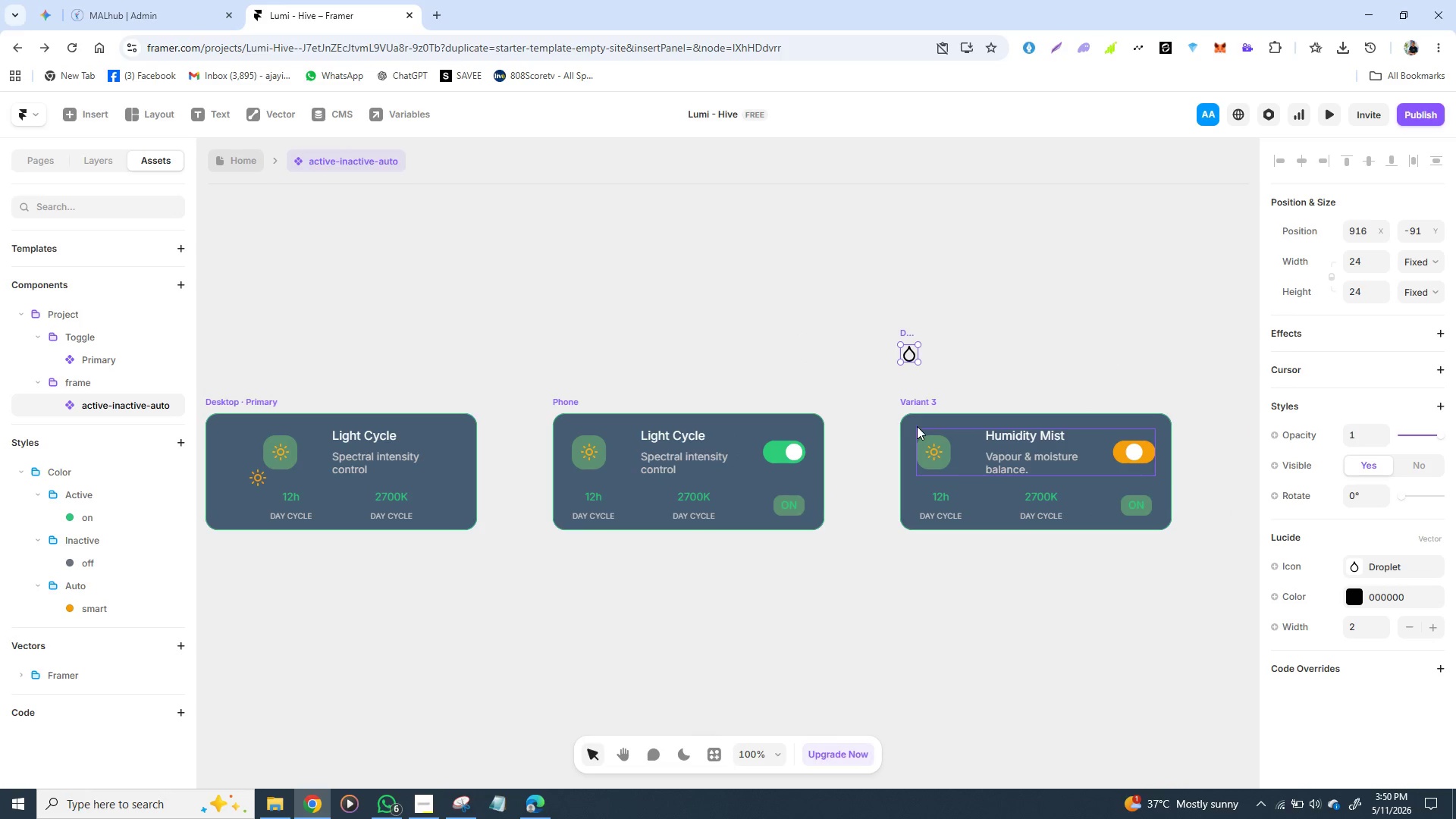 
left_click([928, 452])
 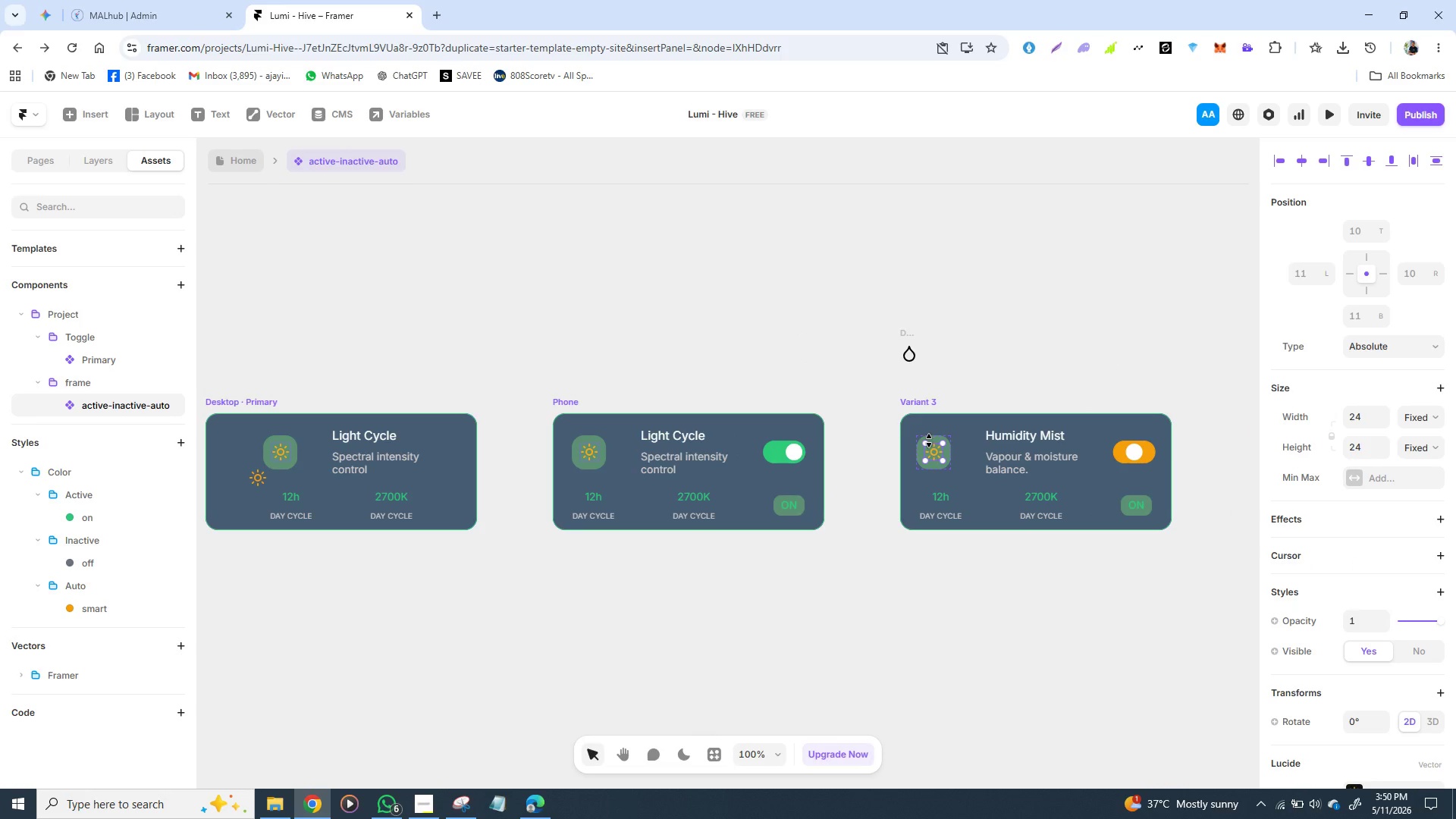 
key(Backspace)
 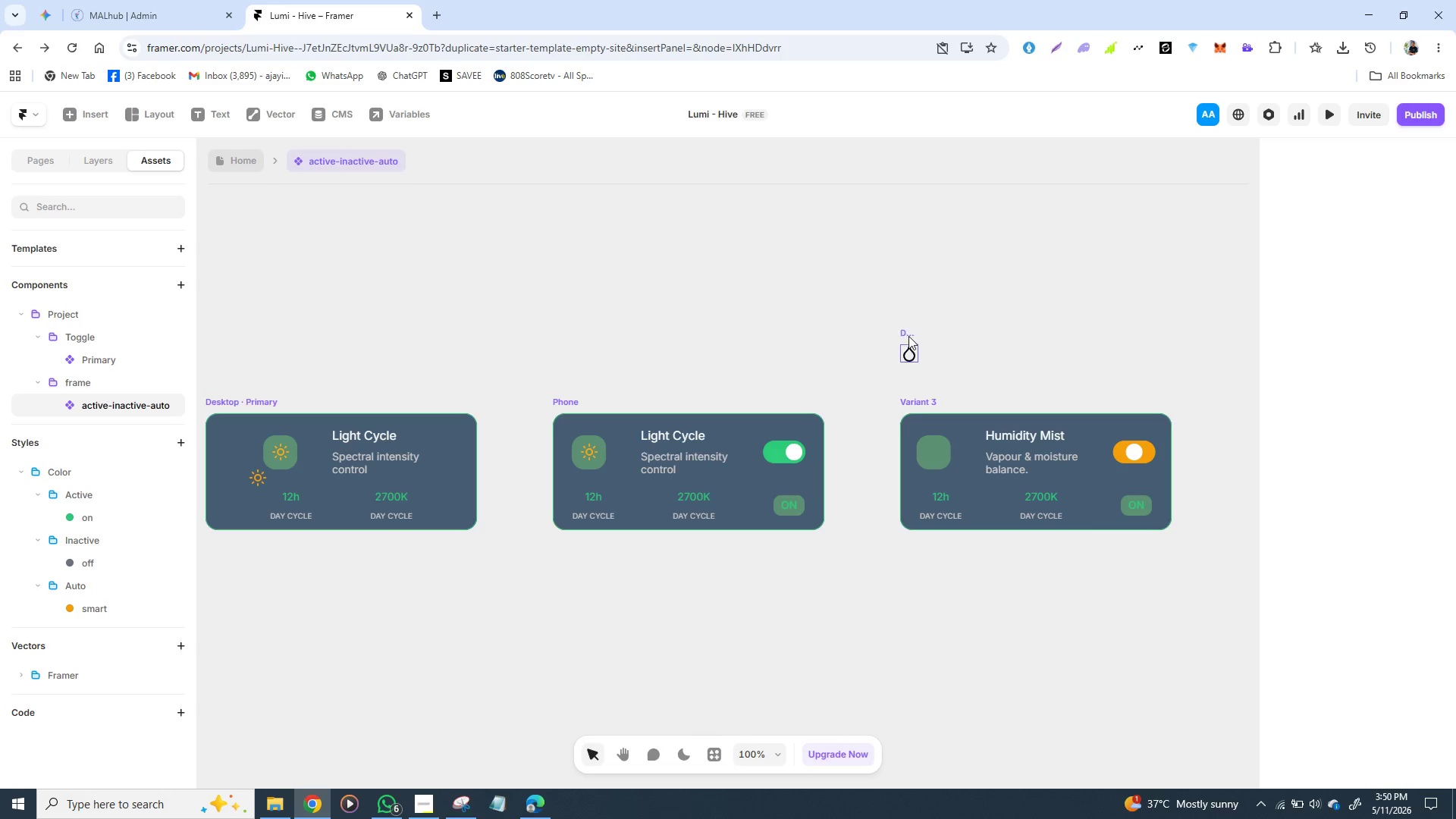 
left_click_drag(start_coordinate=[908, 351], to_coordinate=[934, 449])
 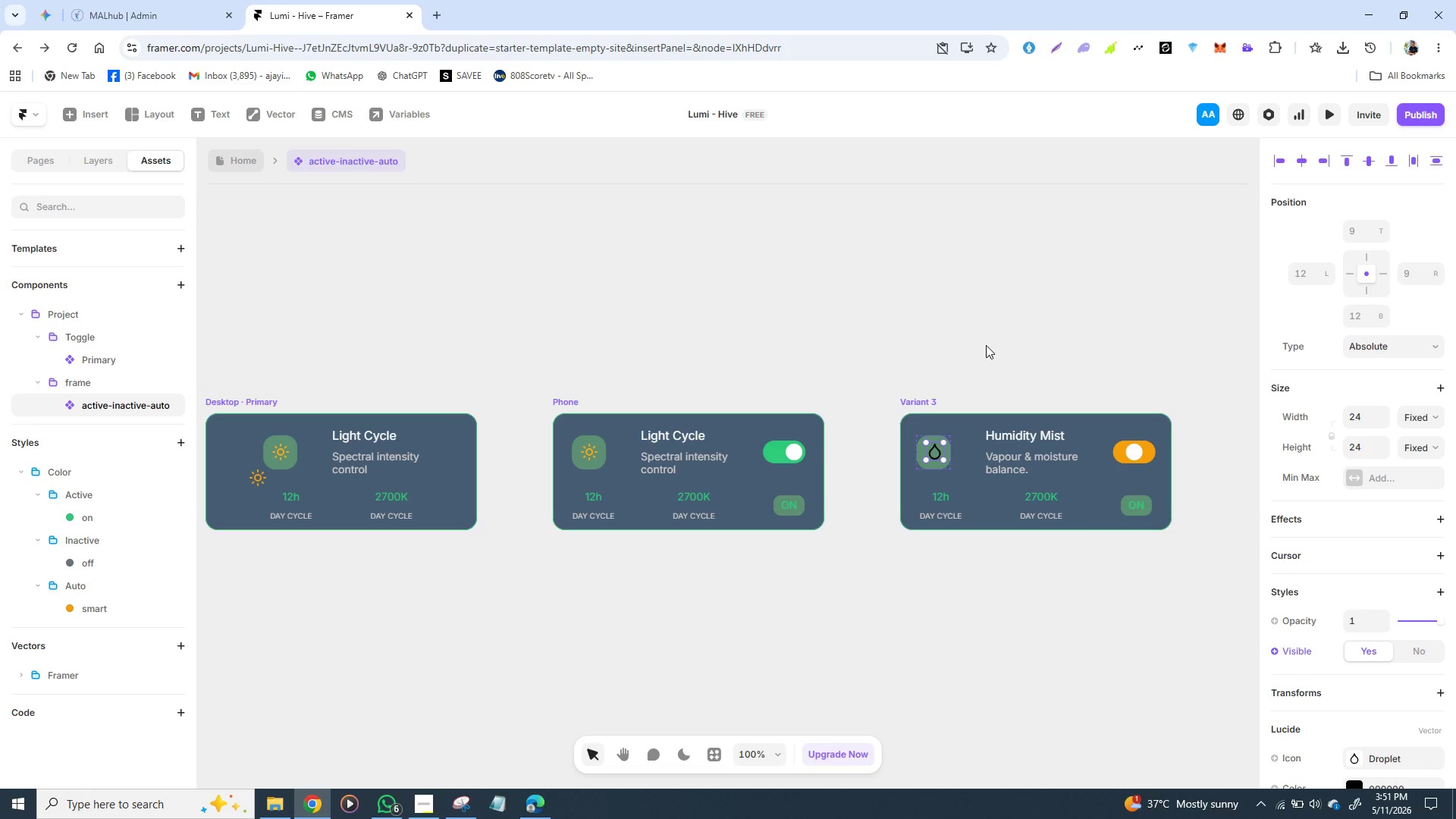 
left_click([986, 343])
 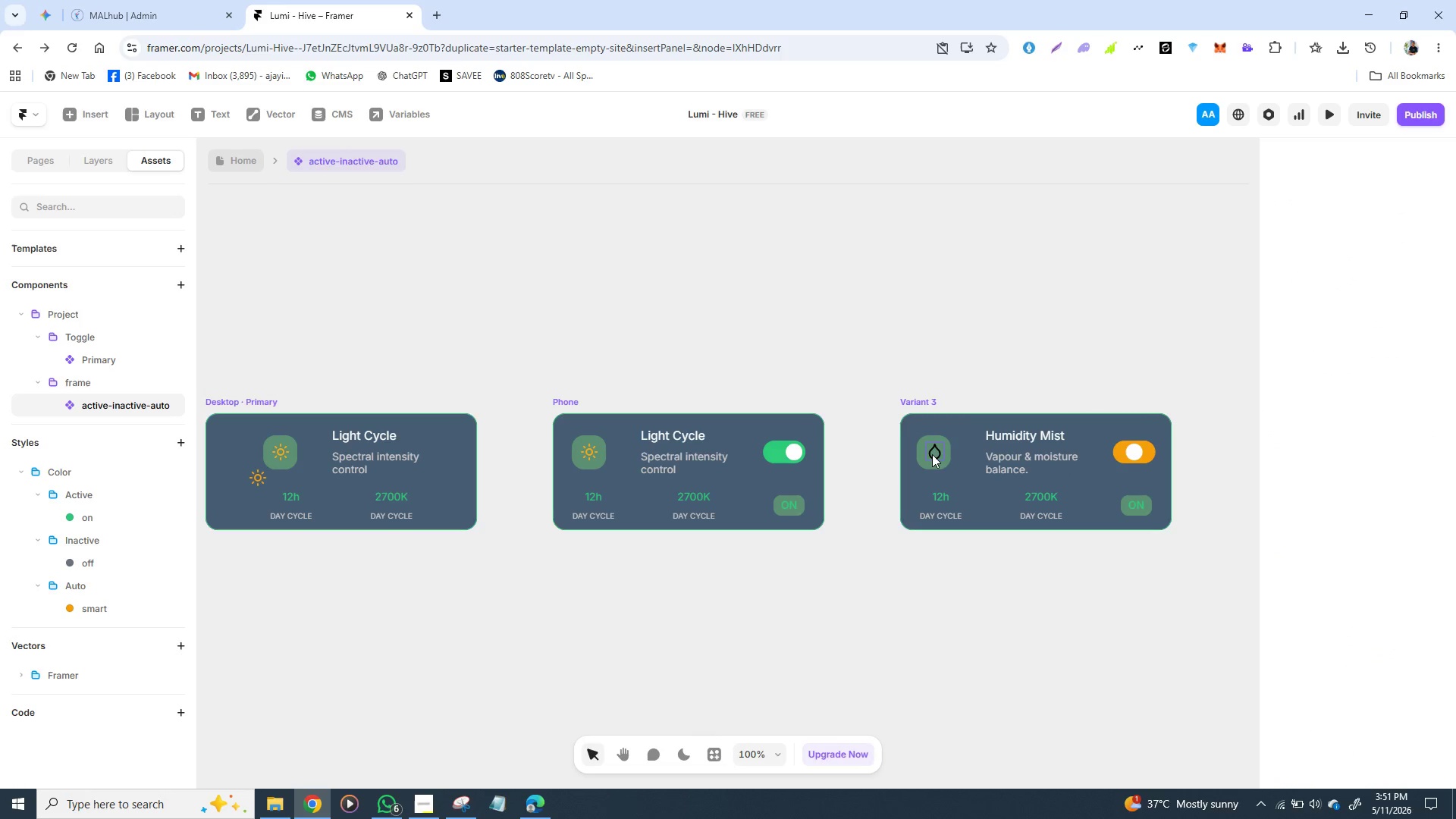 
left_click([931, 455])
 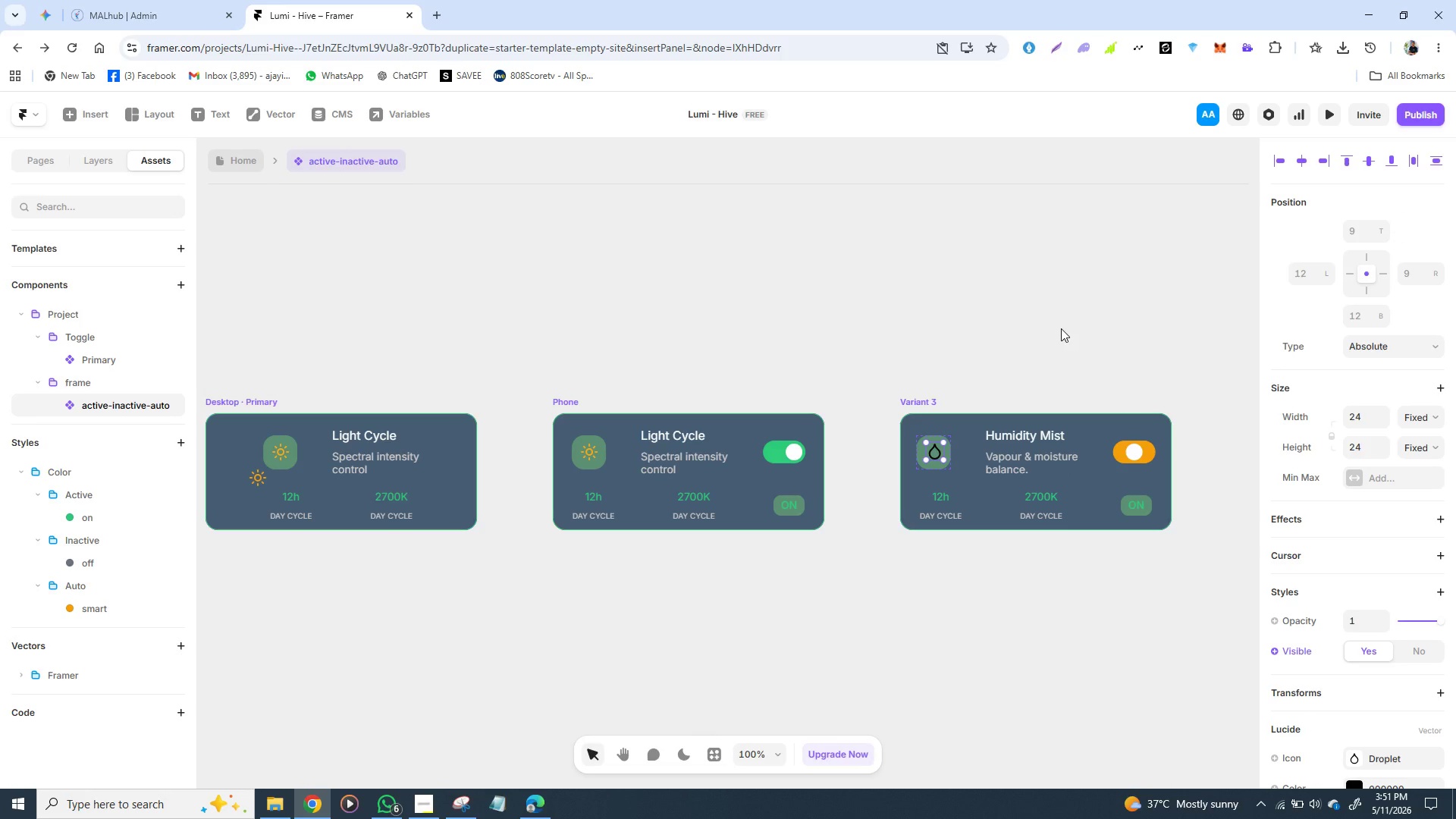 
wait(8.88)
 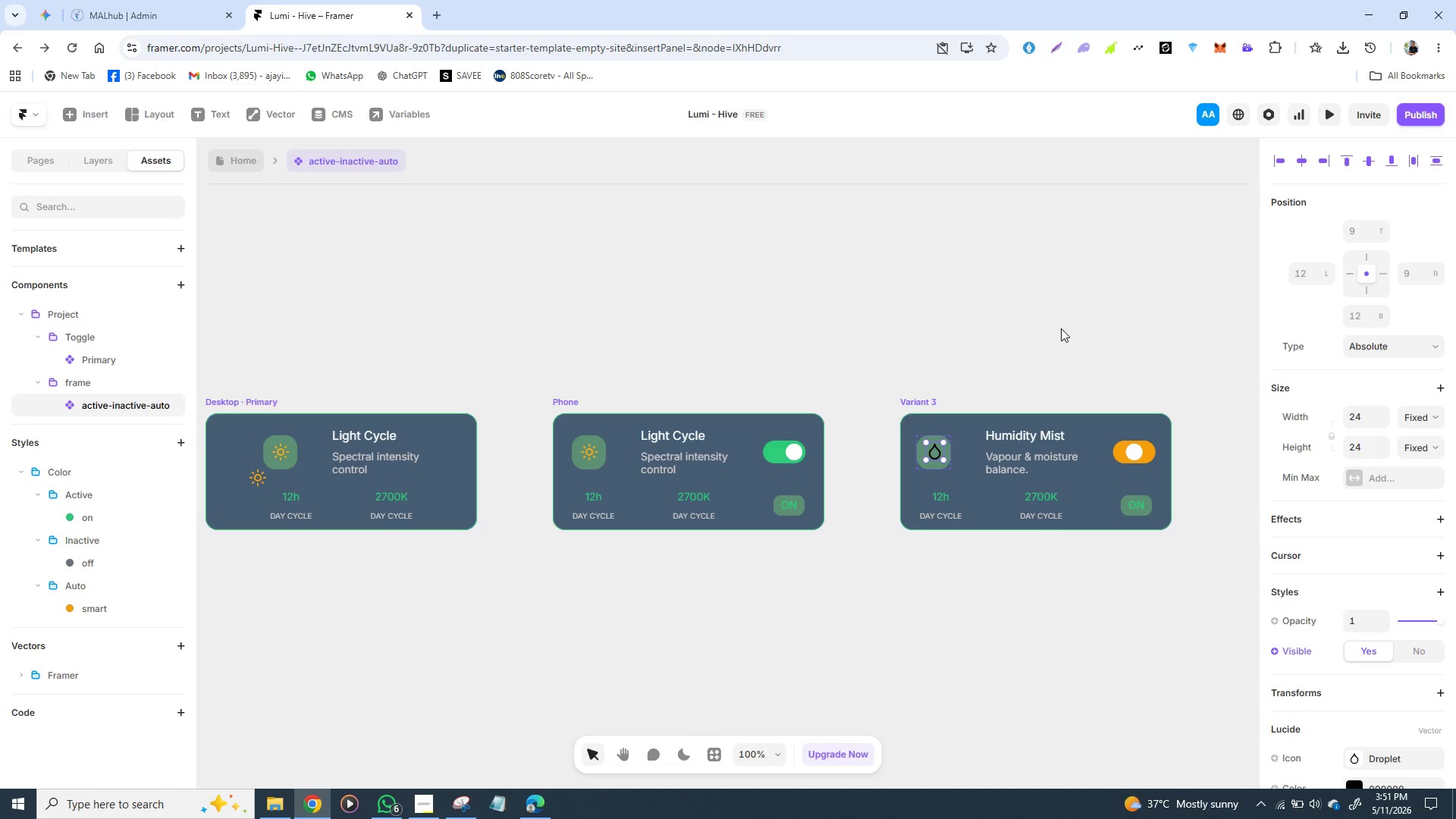 
scroll: coordinate [1345, 617], scroll_direction: down, amount: 4.0
 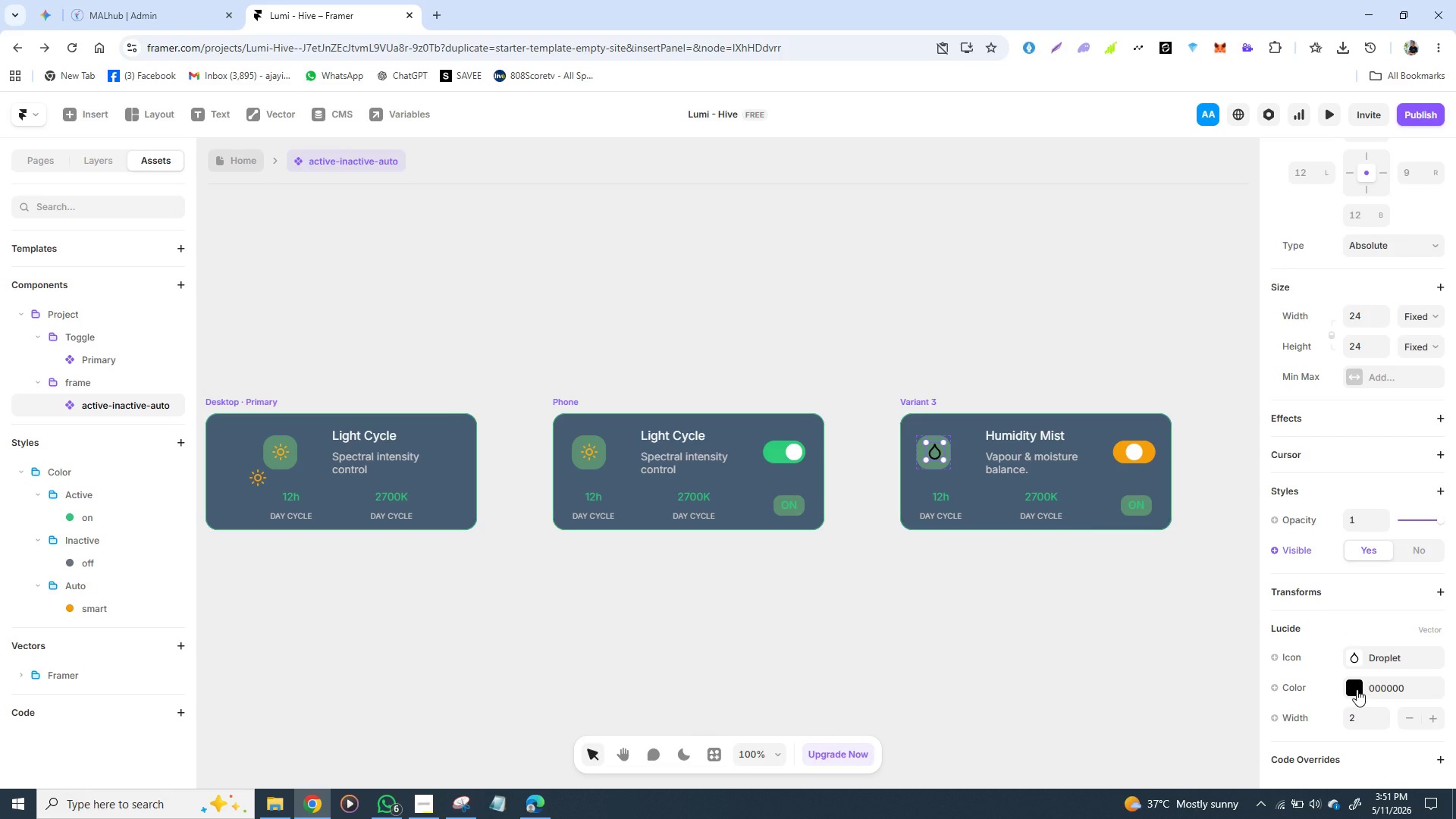 
left_click([1357, 689])
 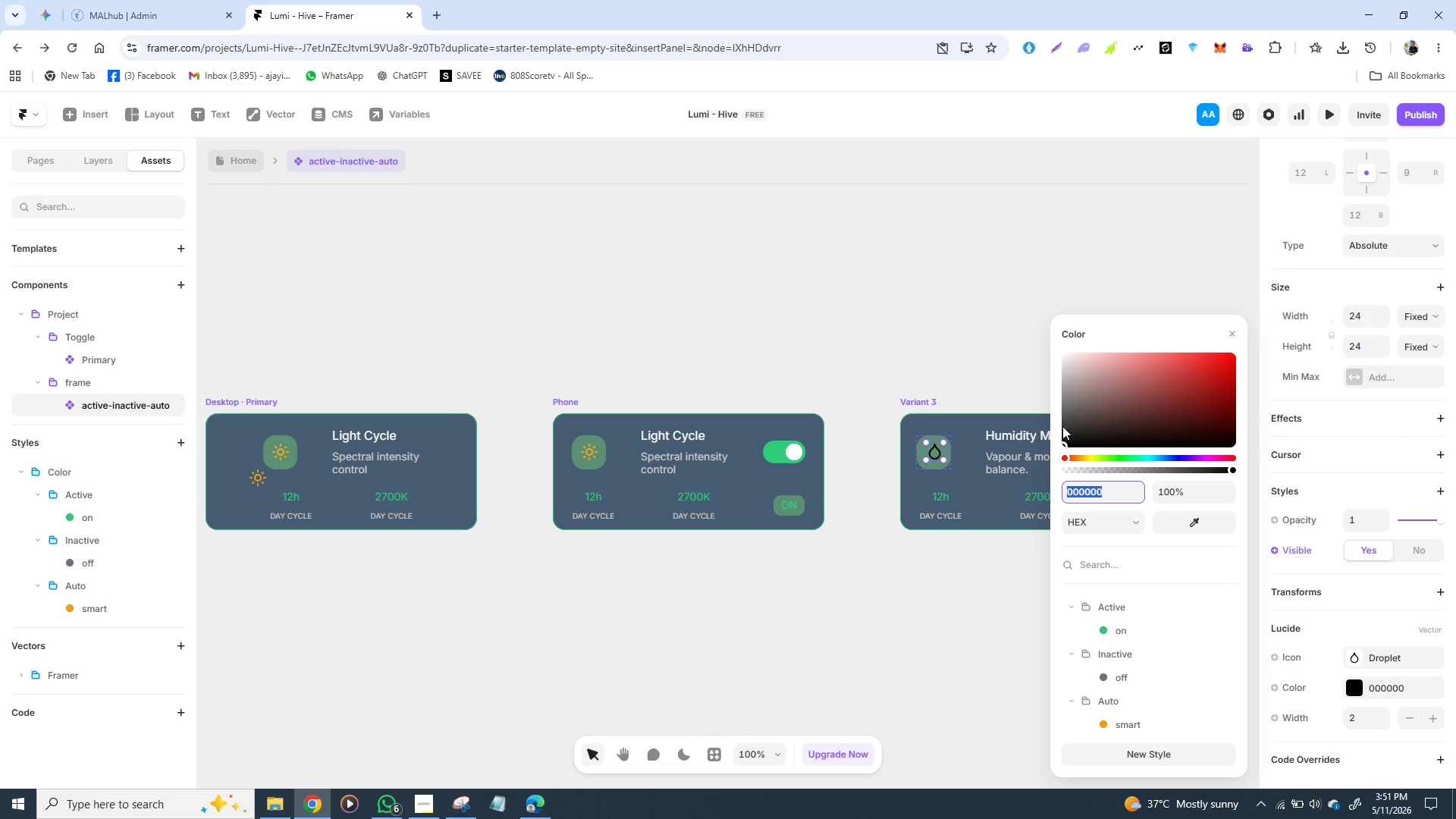 
wait(5.17)
 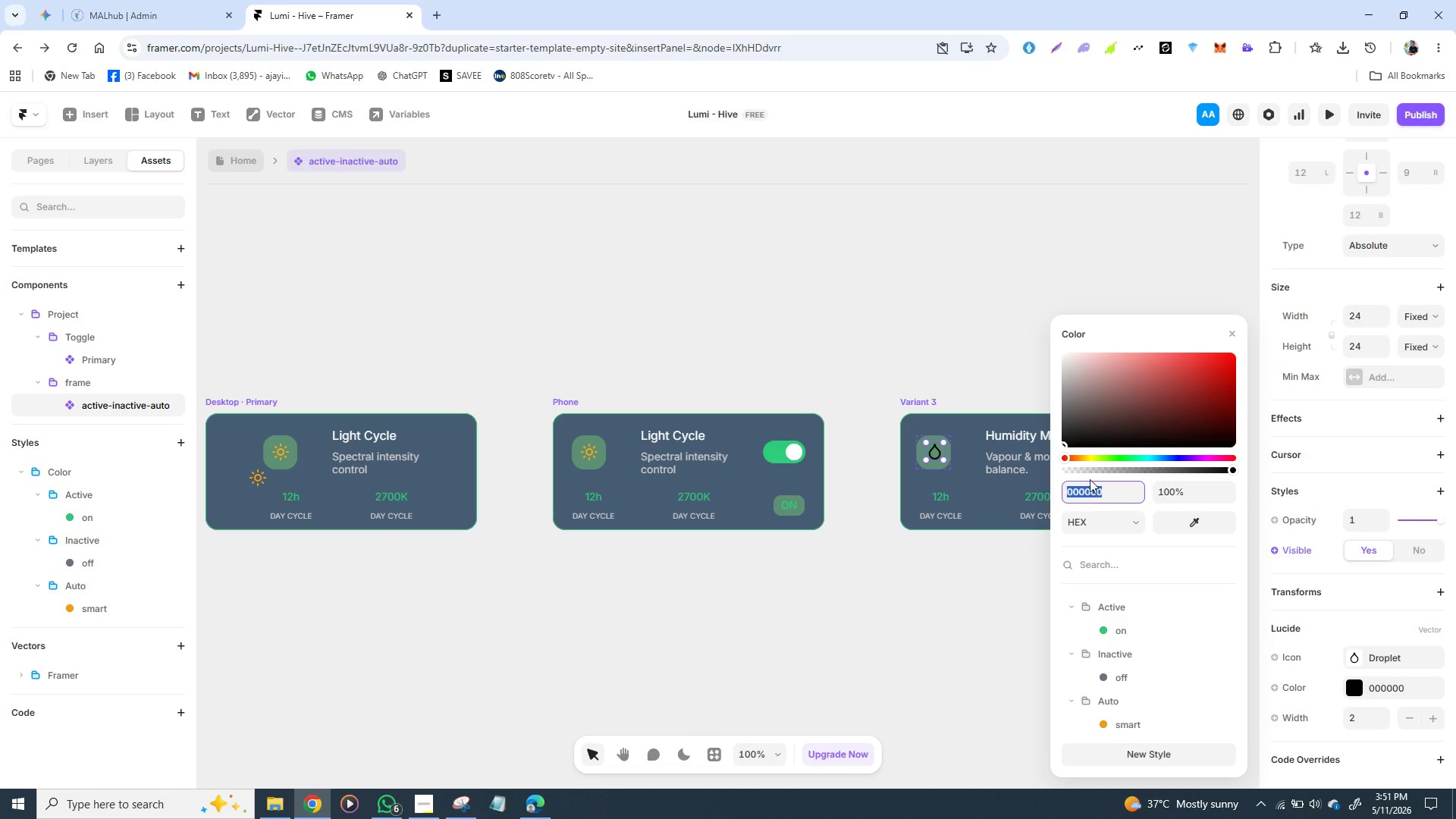 
left_click([1167, 461])
 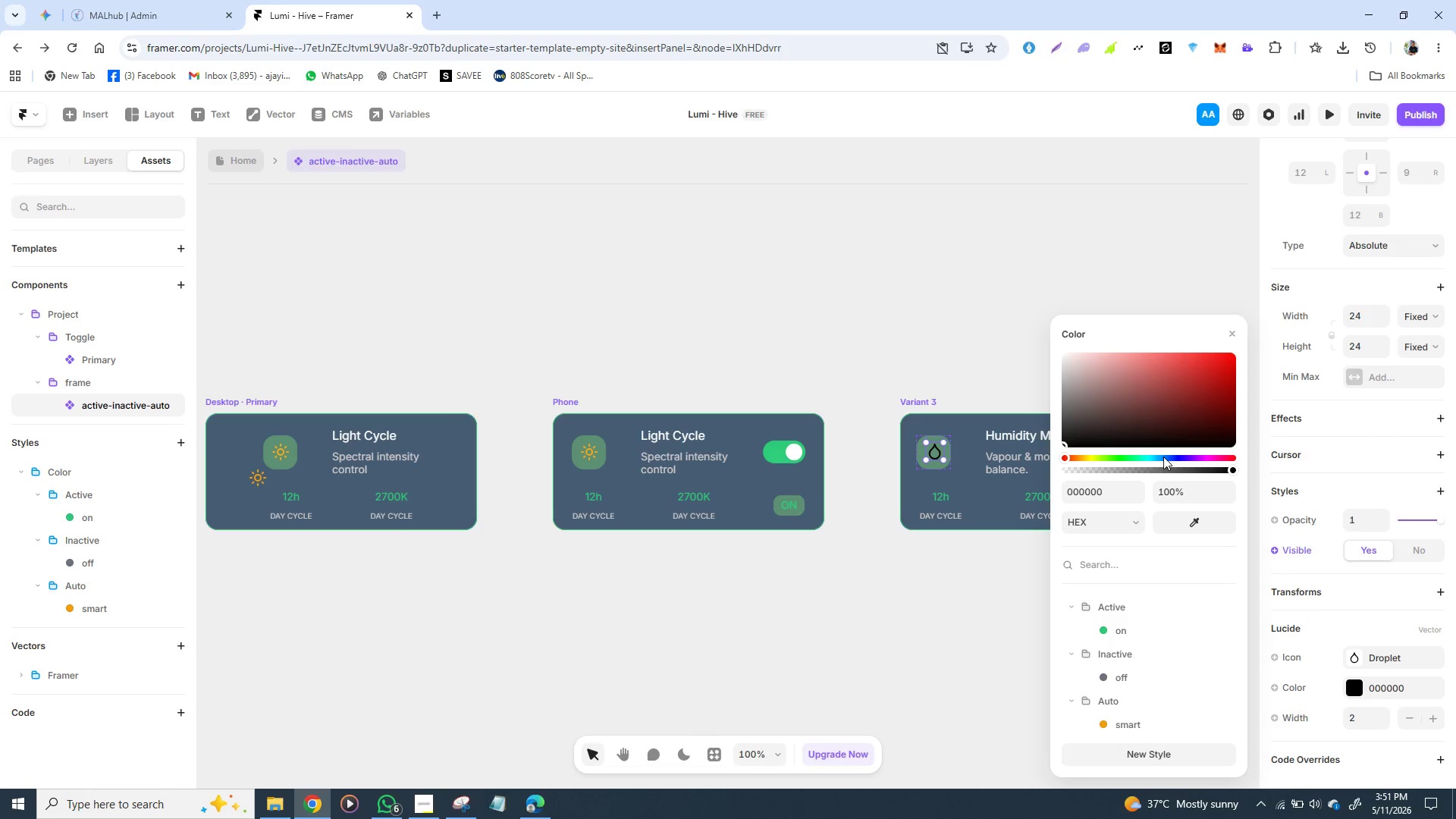 
left_click([1163, 457])
 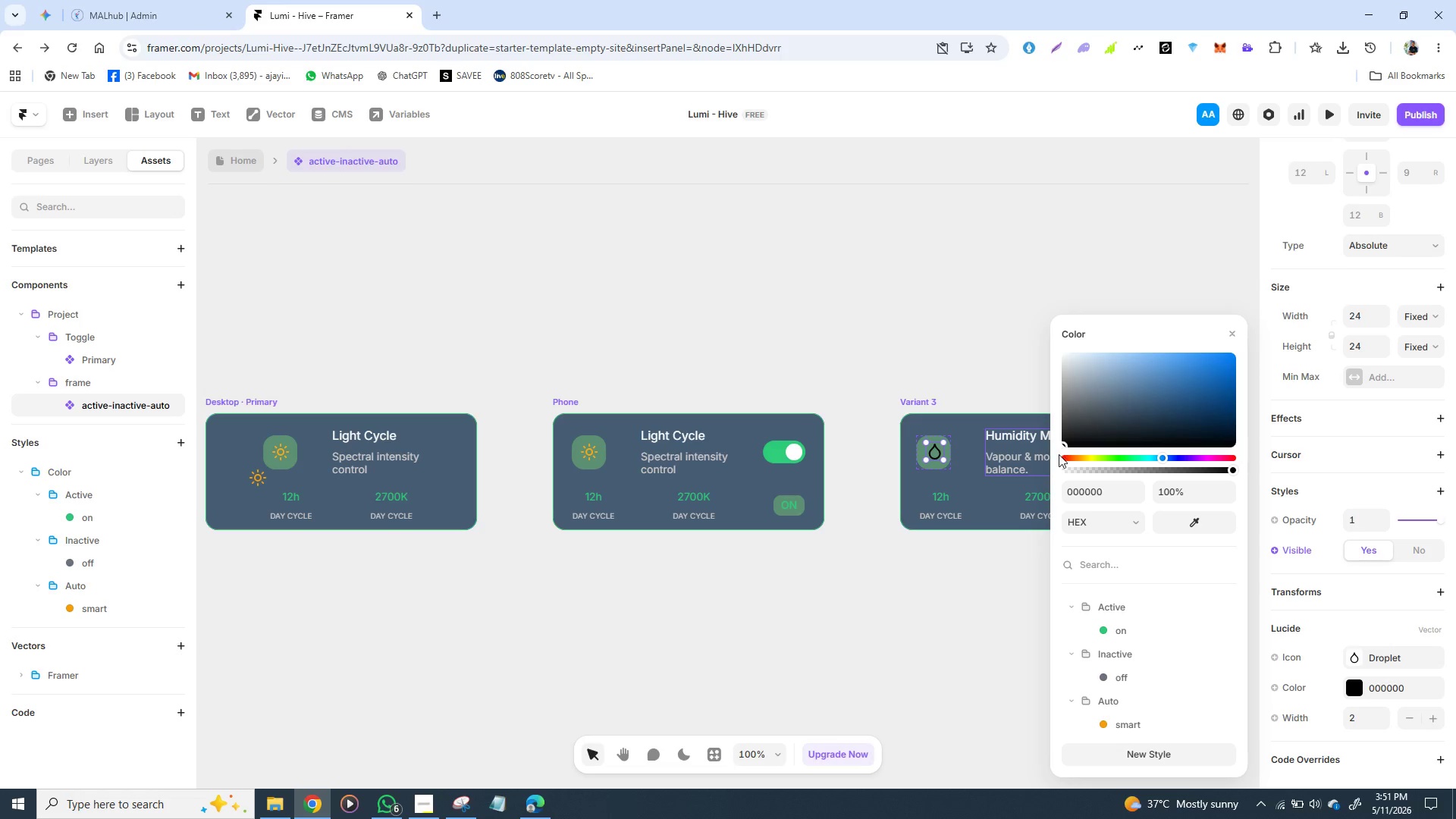 
left_click_drag(start_coordinate=[1060, 447], to_coordinate=[1121, 404])
 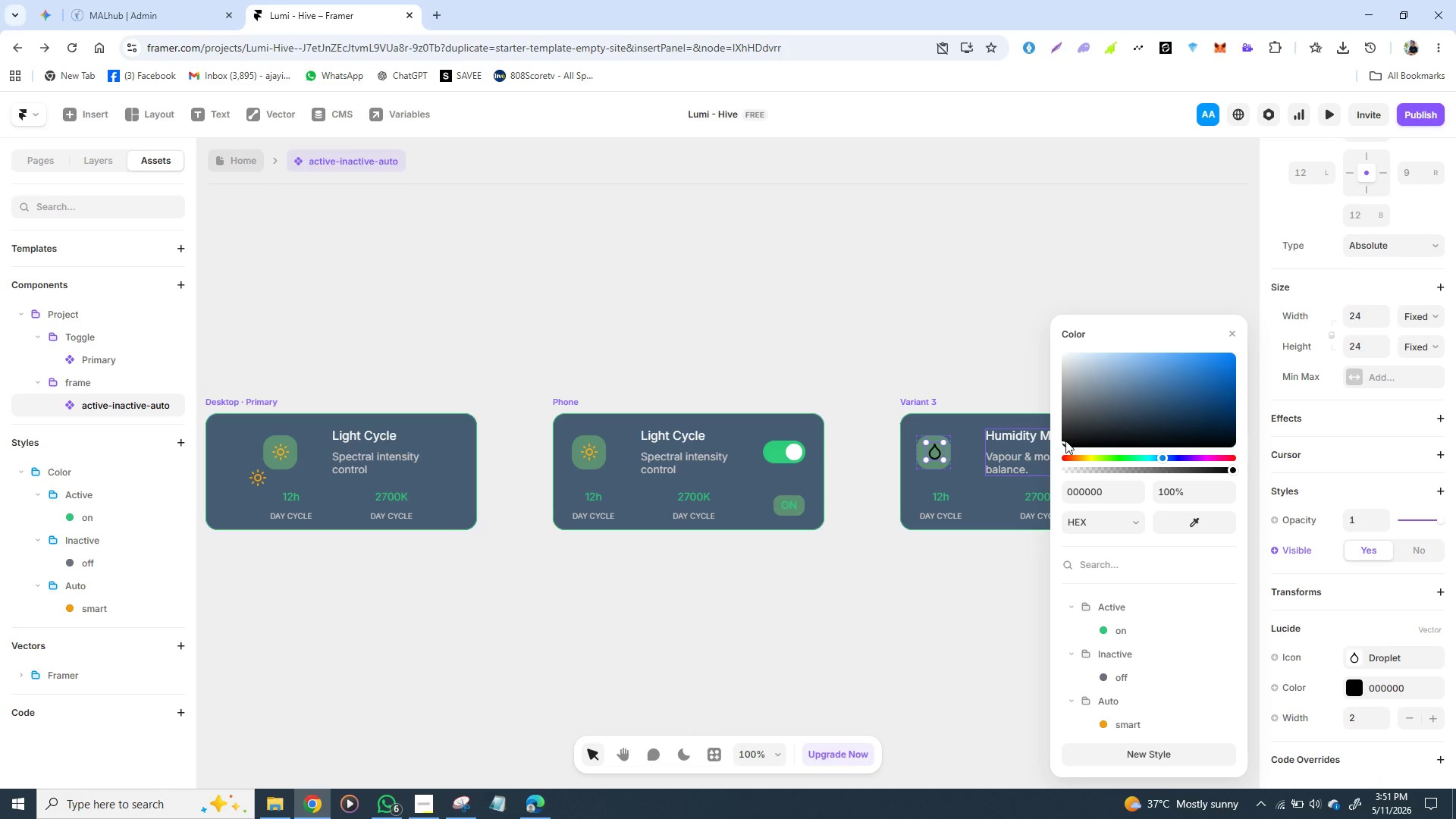 
left_click_drag(start_coordinate=[1065, 441], to_coordinate=[1220, 366])
 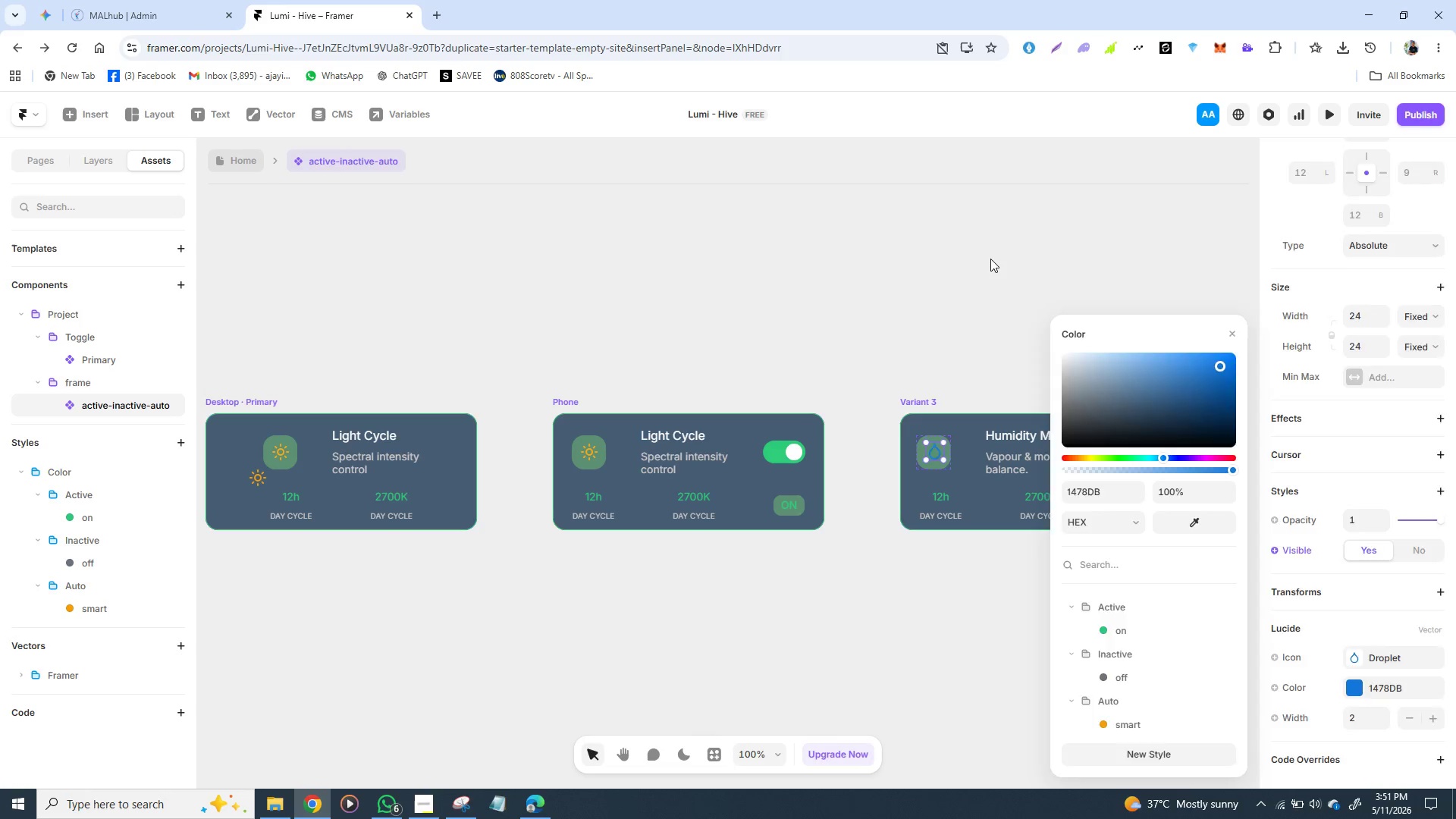 
left_click([990, 259])
 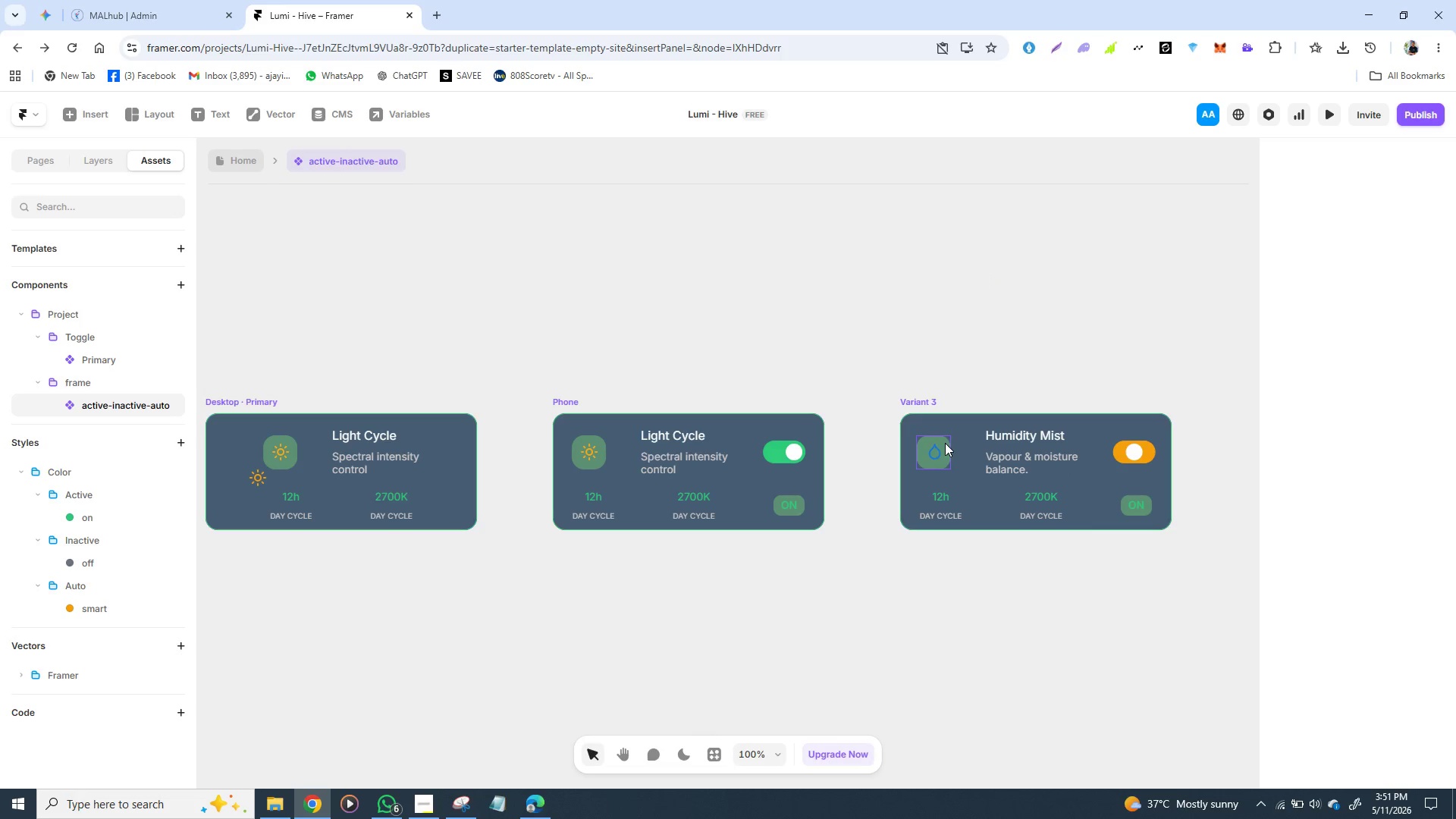 
left_click([946, 442])
 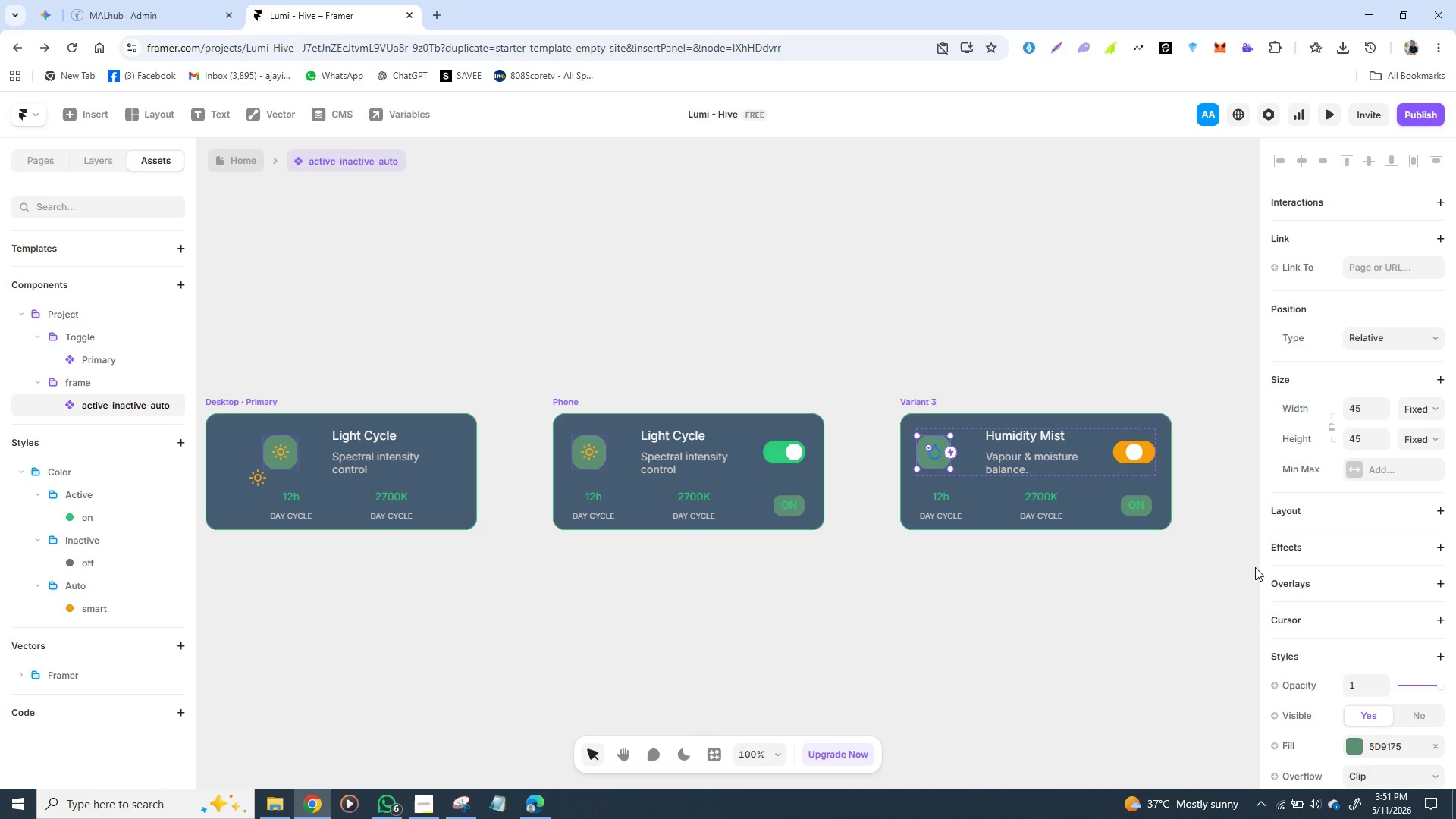 
scroll: coordinate [1351, 667], scroll_direction: down, amount: 1.0
 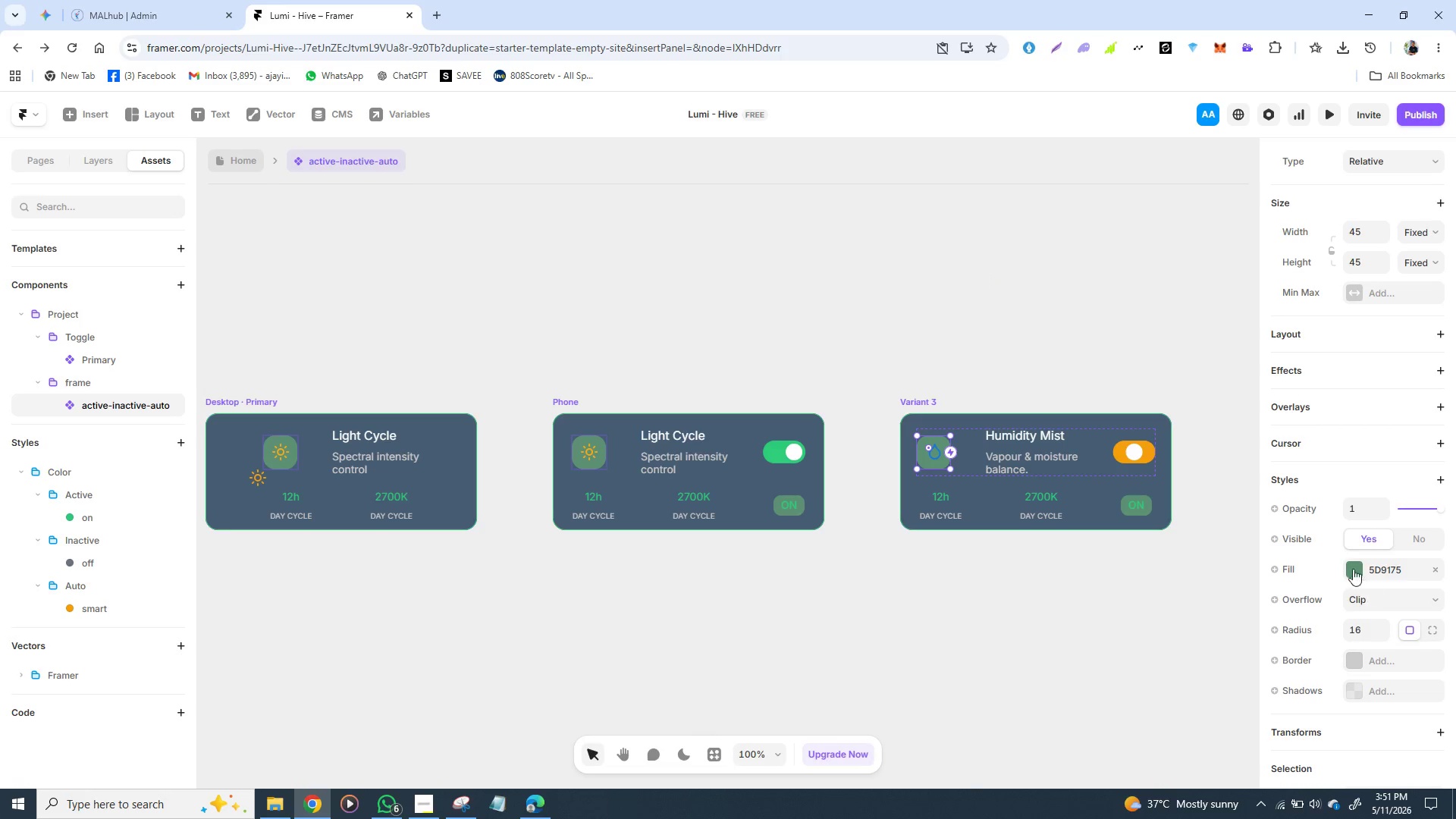 
left_click([1353, 569])
 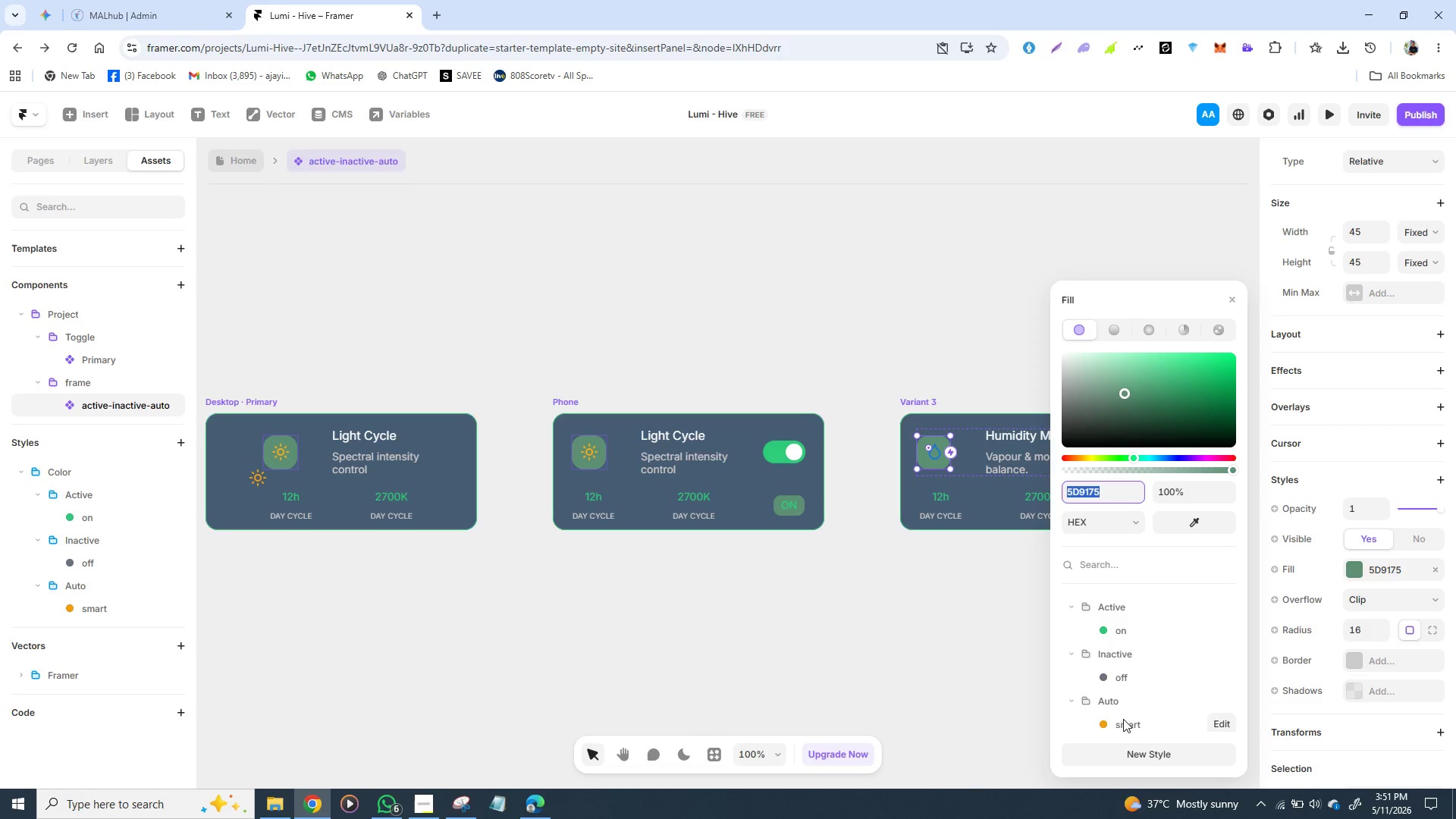 
left_click([1122, 719])
 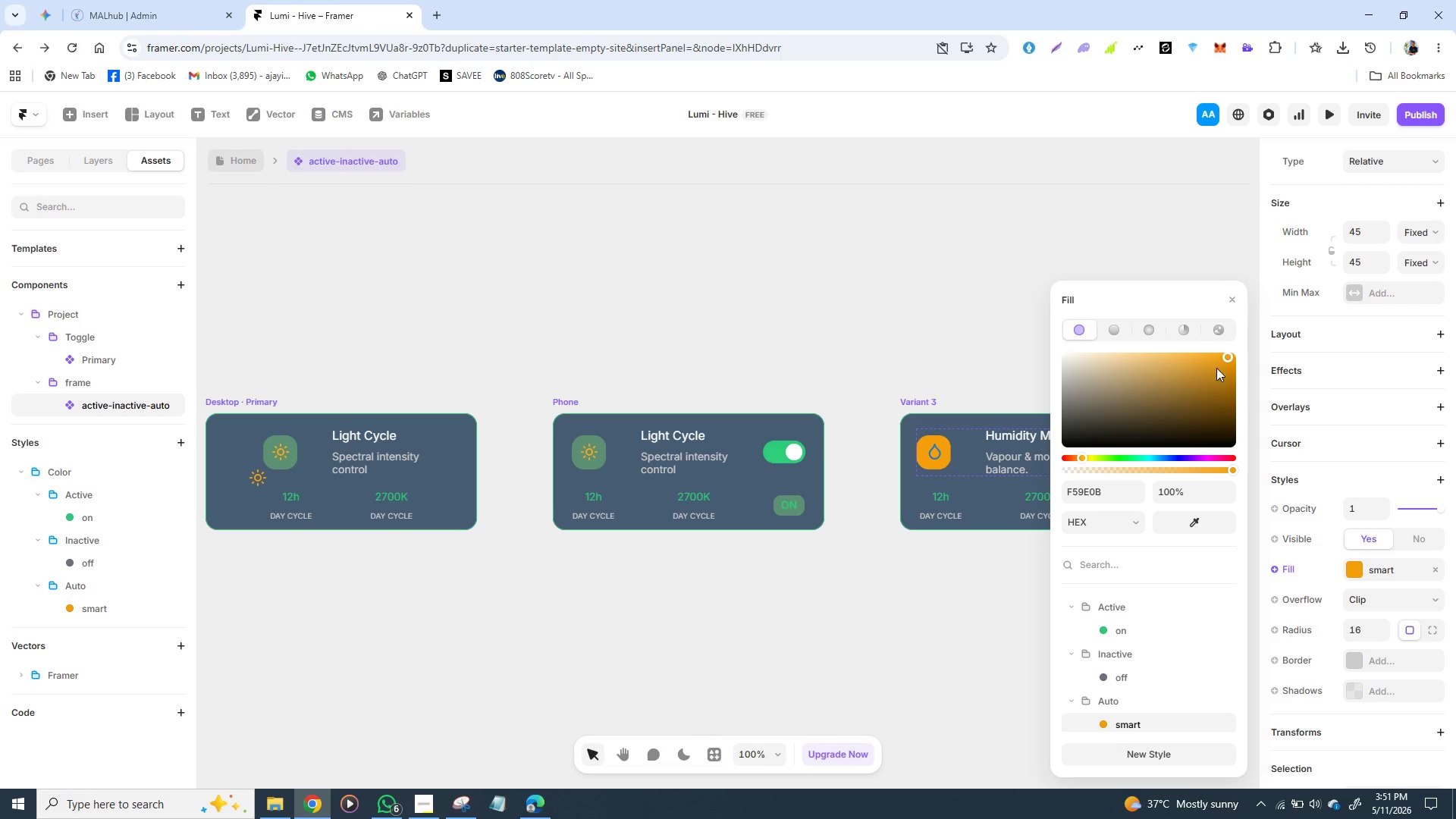 
left_click_drag(start_coordinate=[1226, 356], to_coordinate=[1143, 410])
 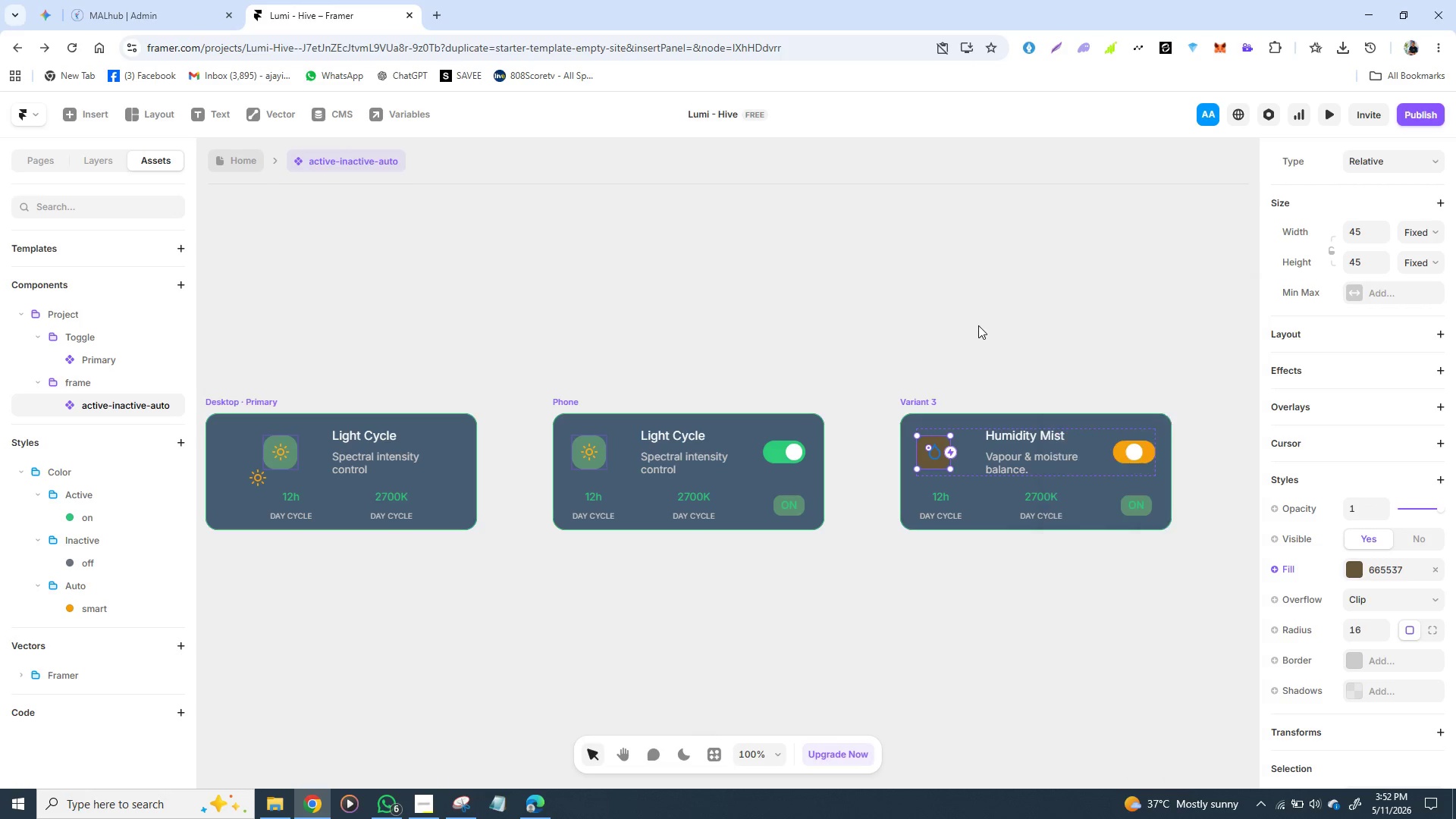 
left_click([978, 325])
 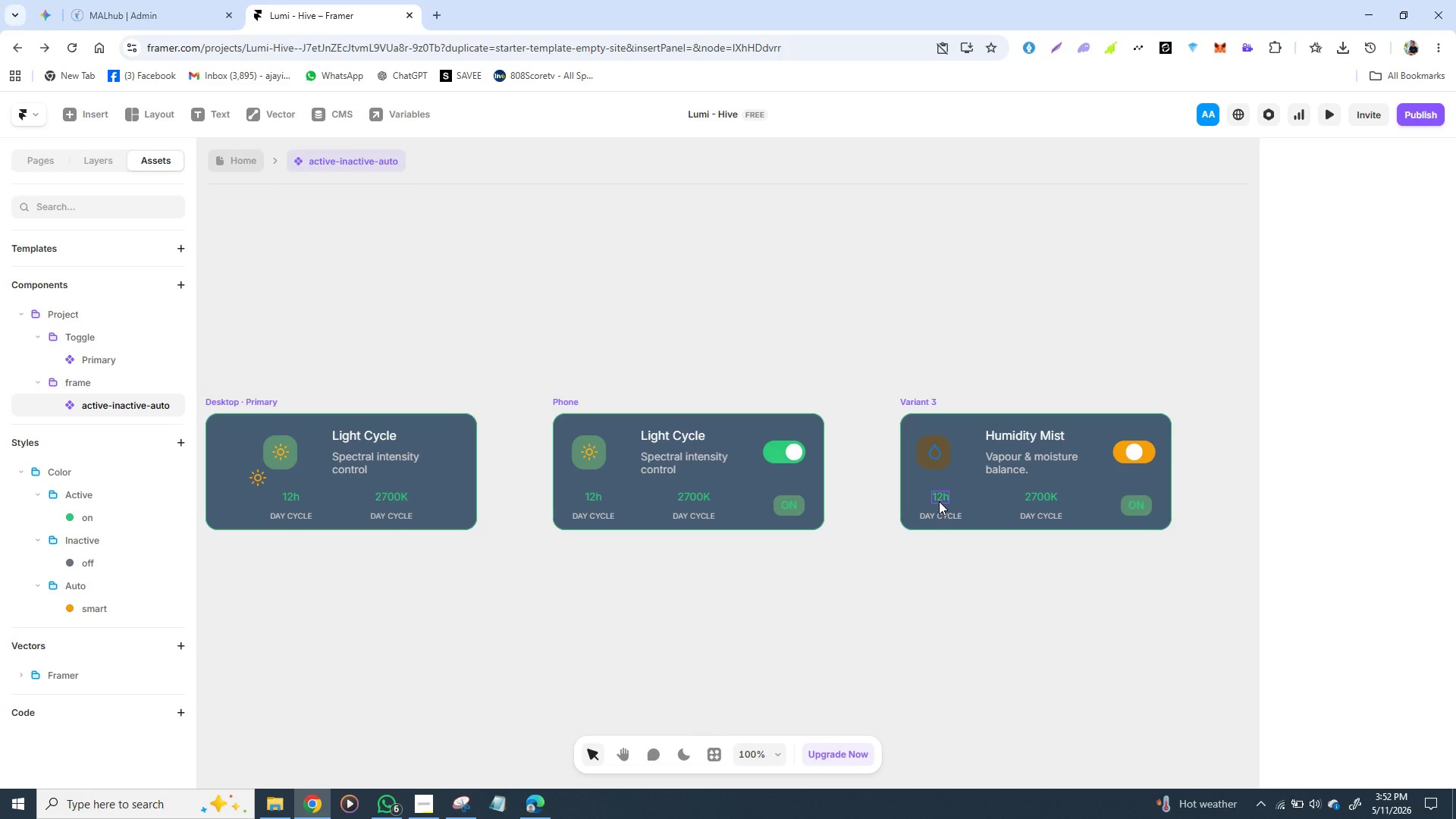 
wait(7.88)
 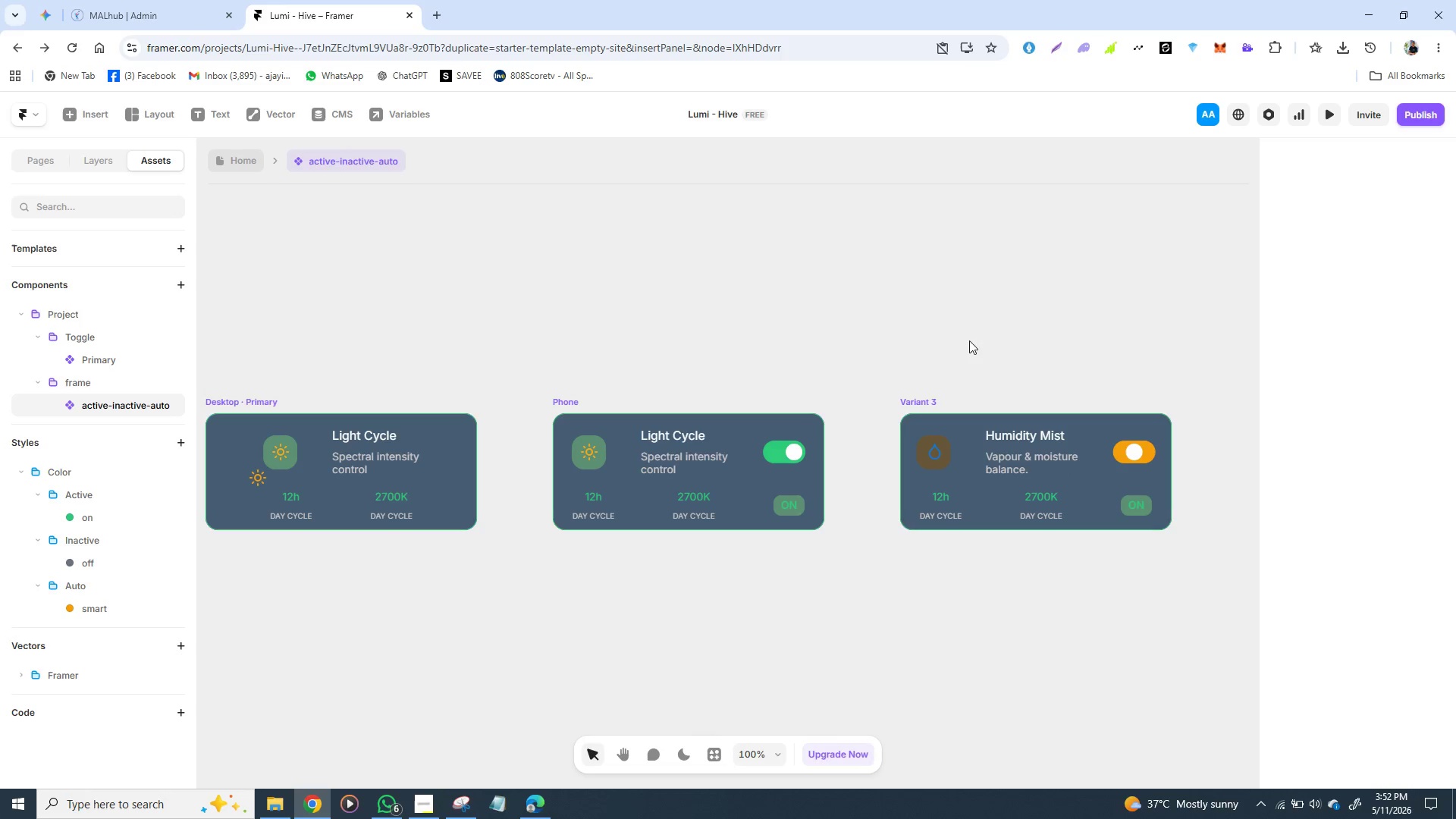 
double_click([940, 500])
 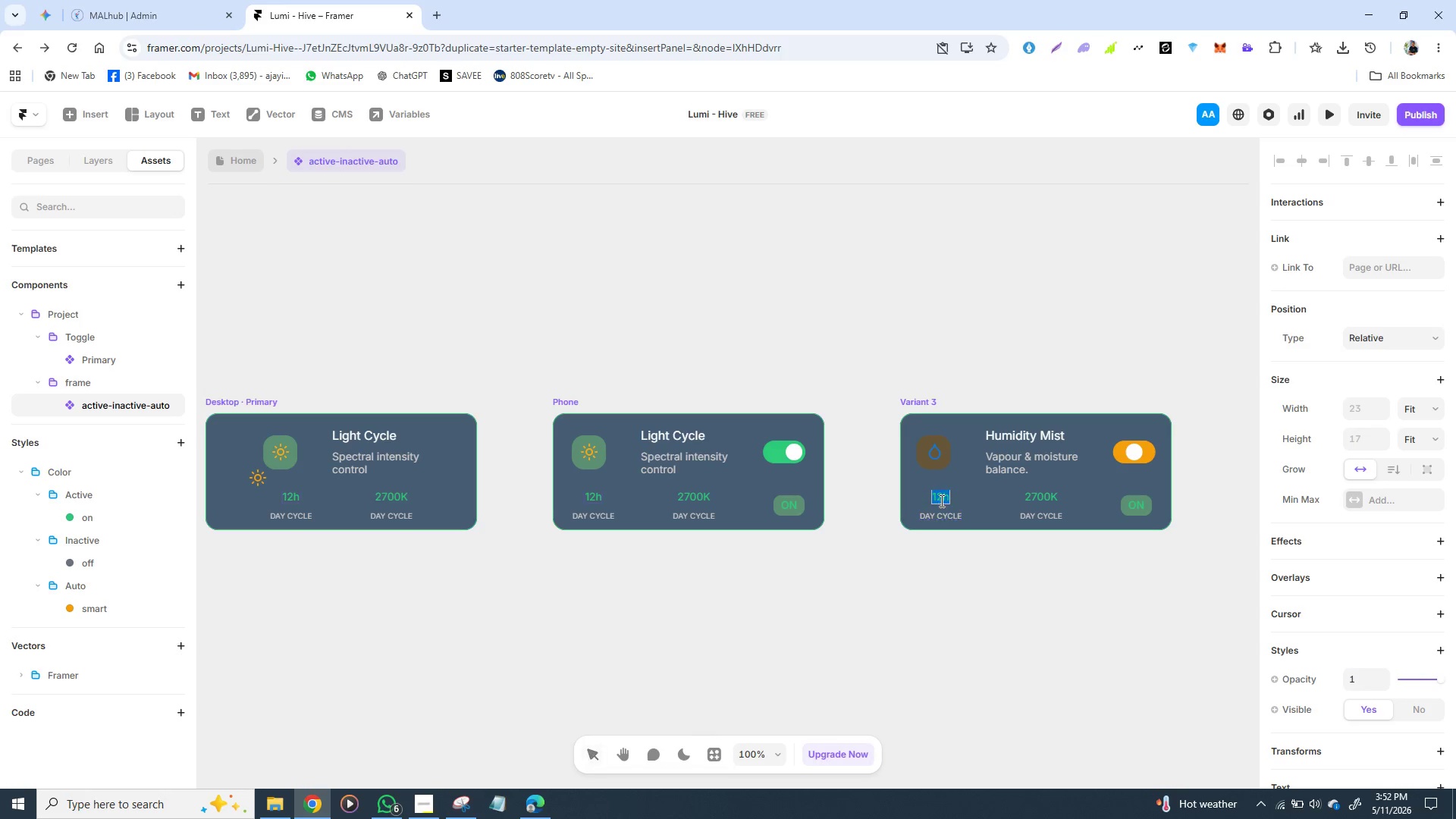 
triple_click([940, 500])
 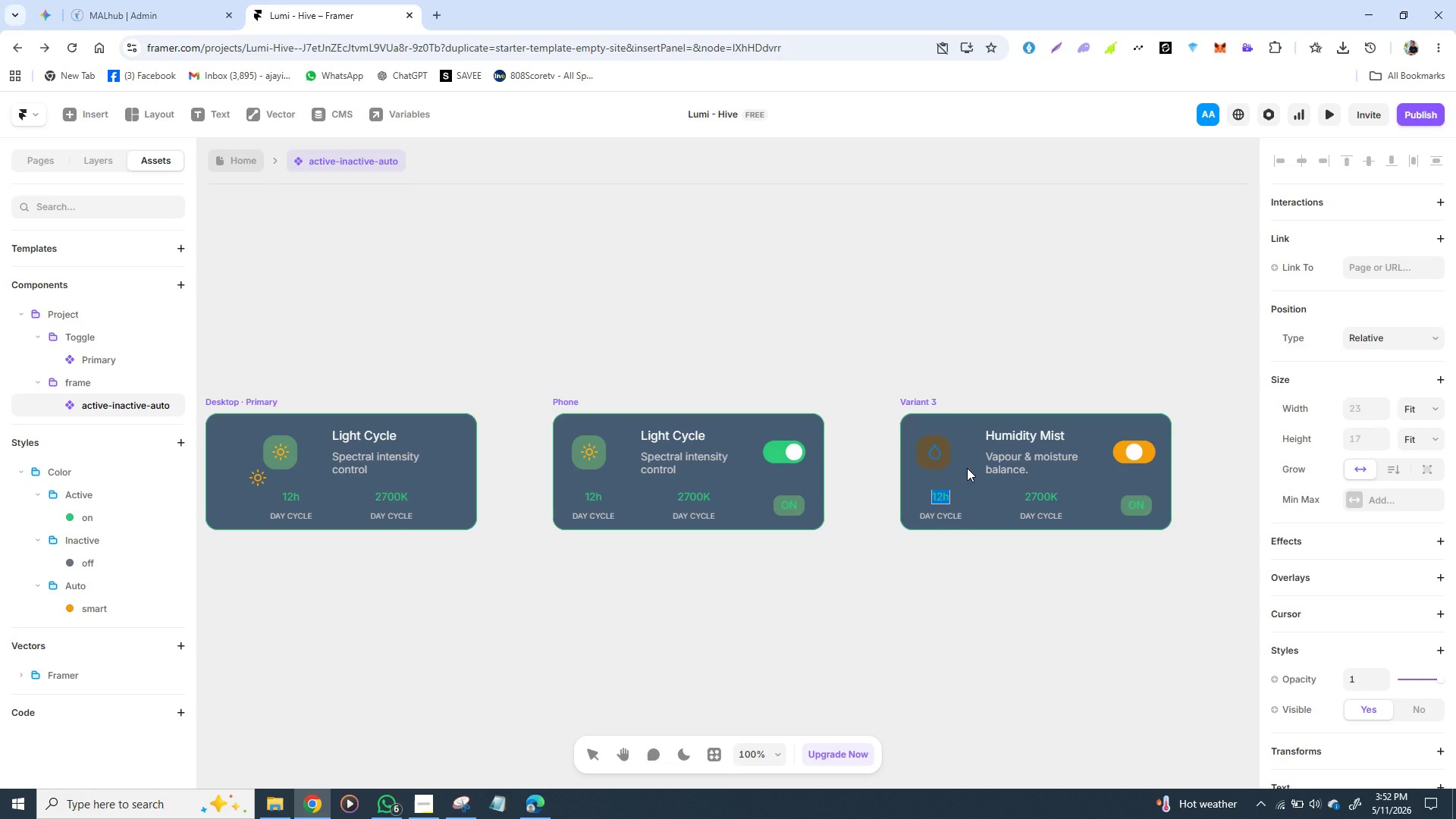 
type(72%)
 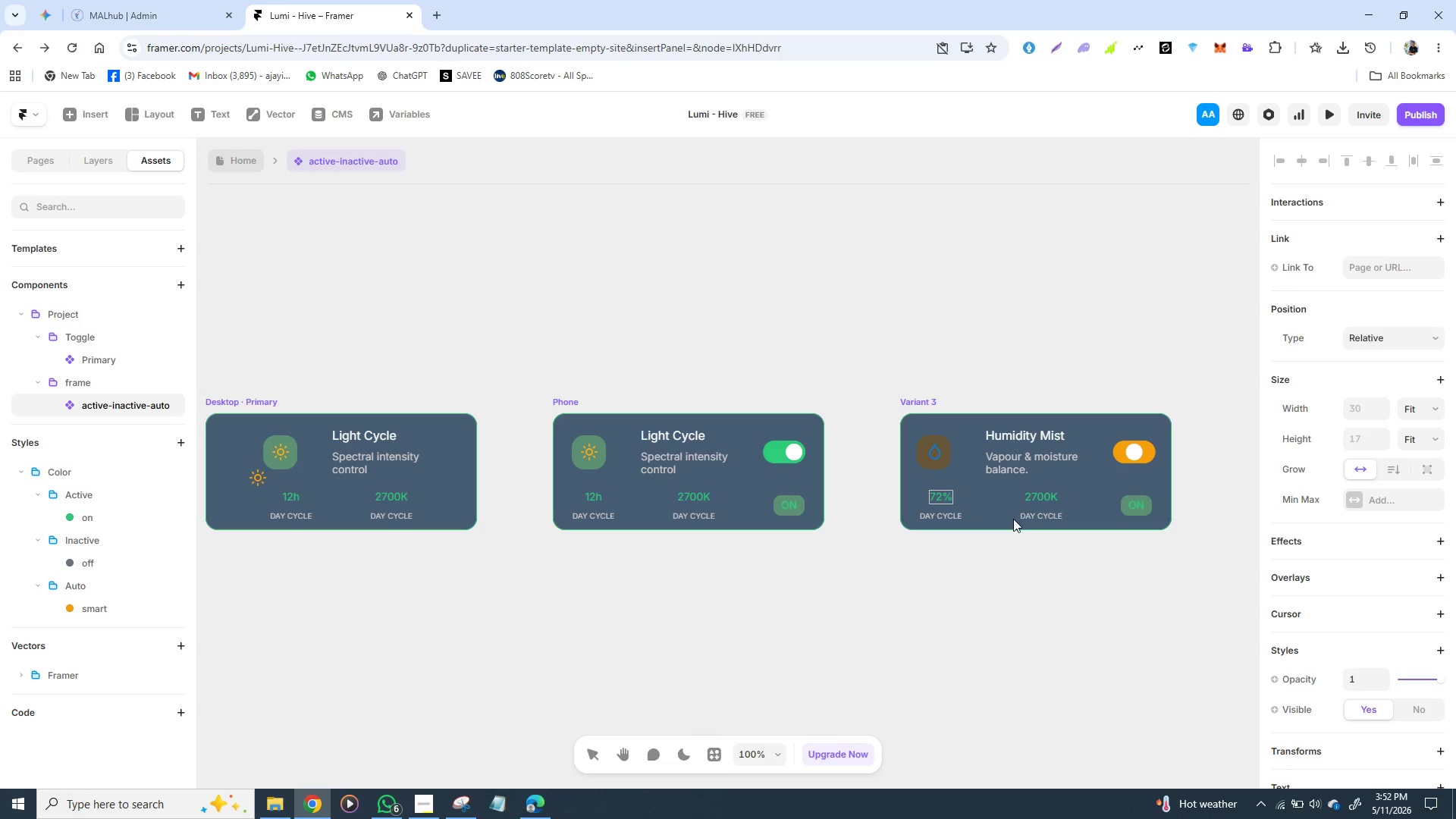 
wait(5.19)
 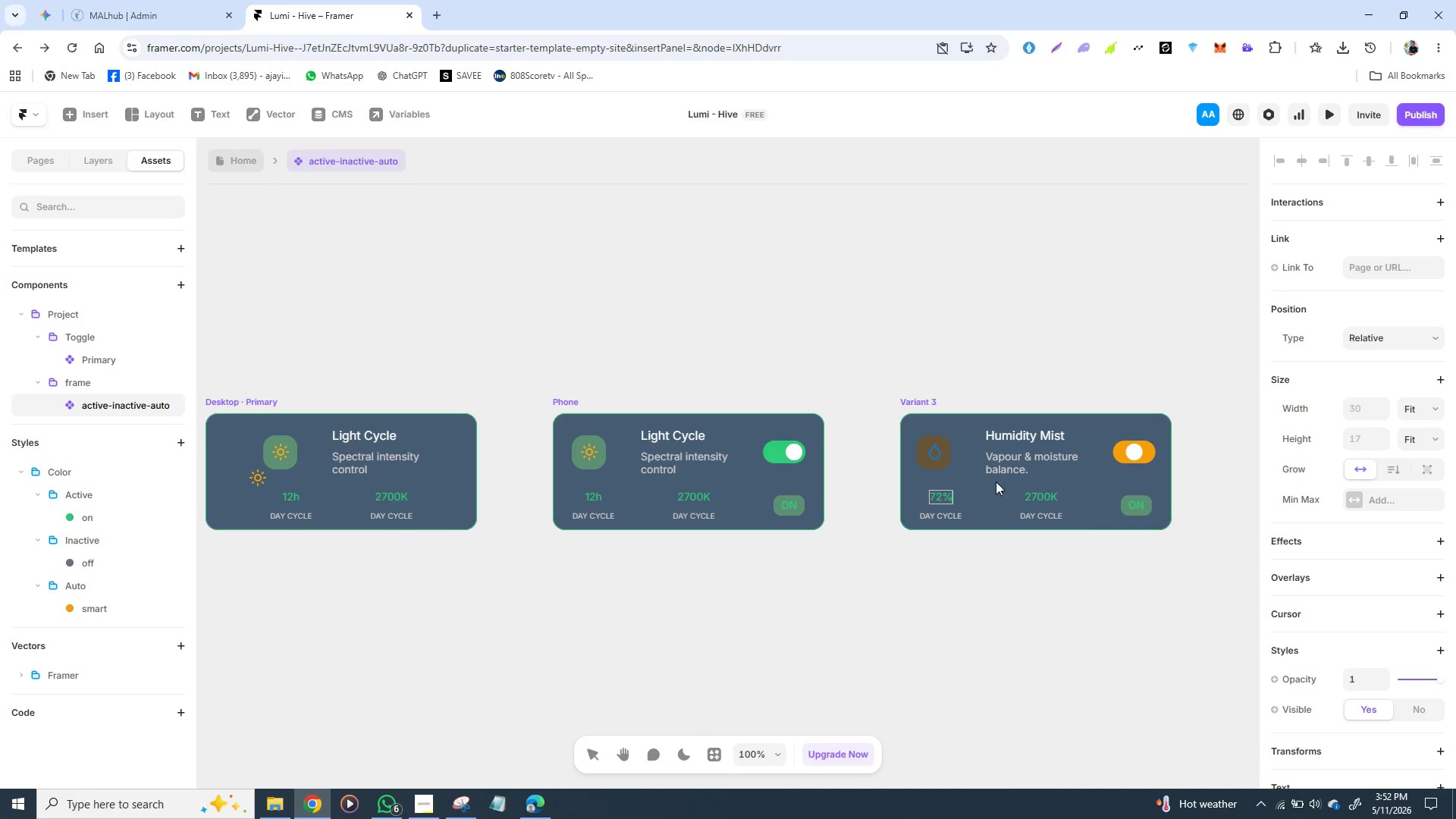 
double_click([1046, 492])
 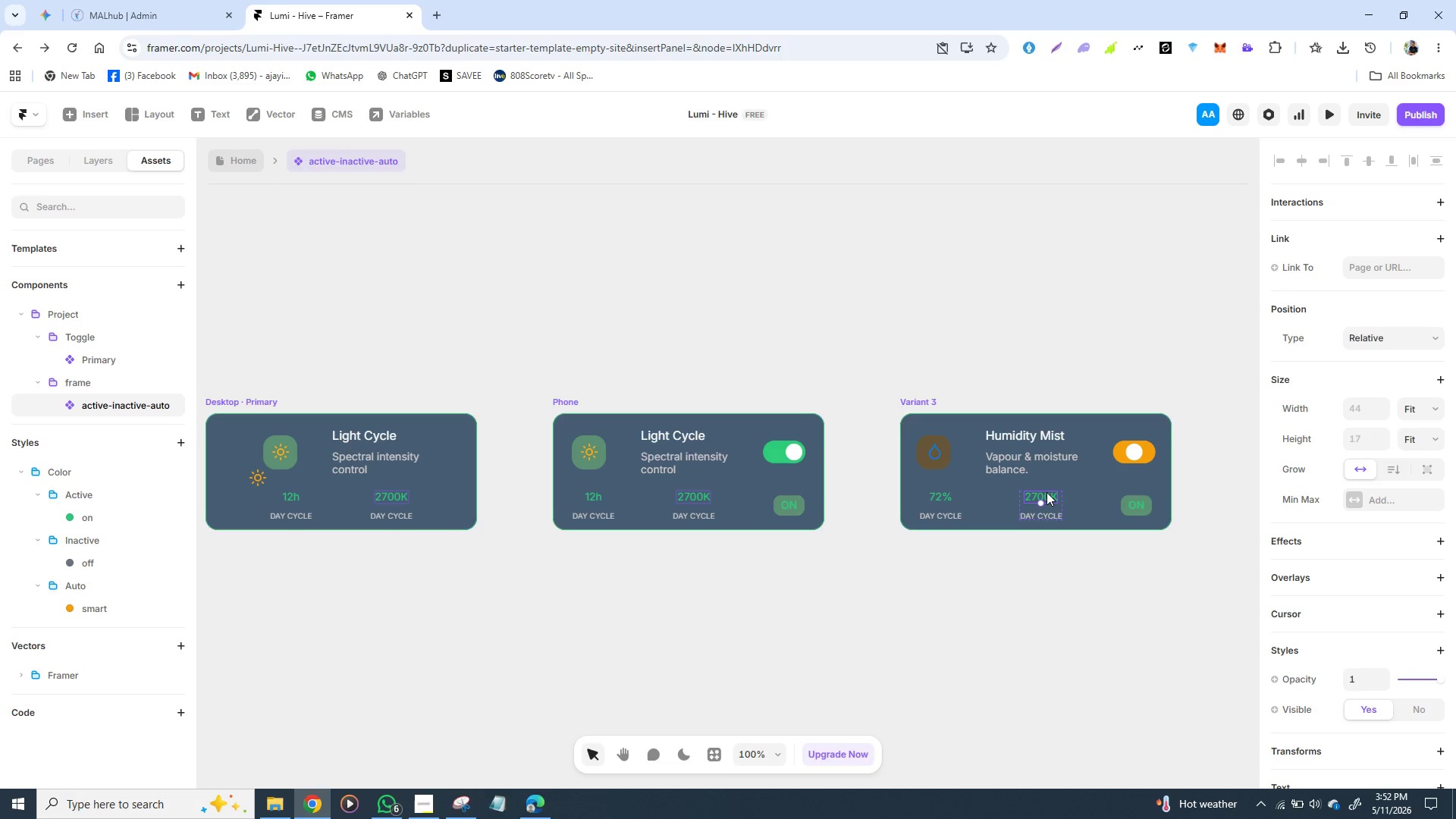 
triple_click([1046, 492])
 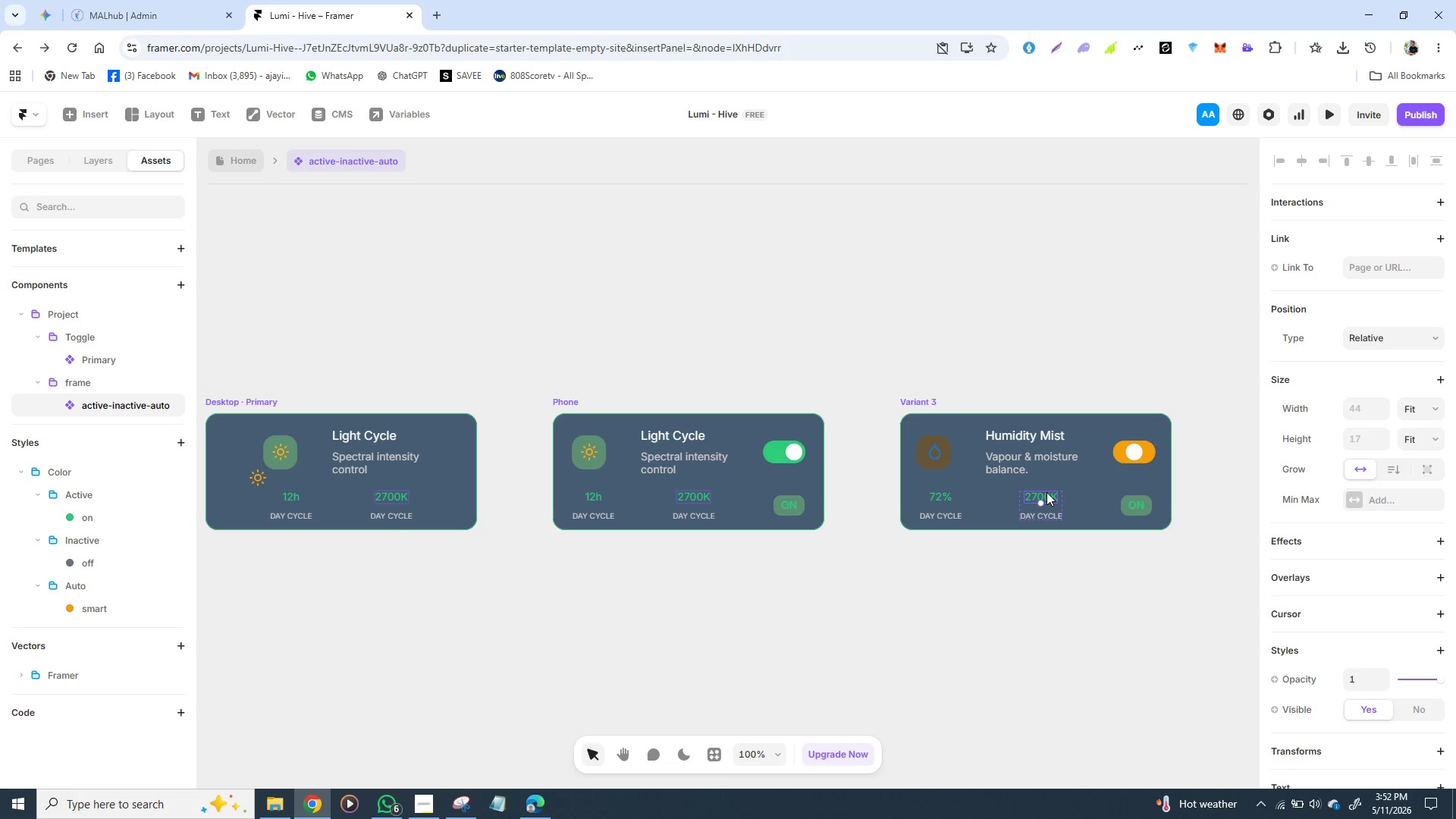 
triple_click([1046, 492])
 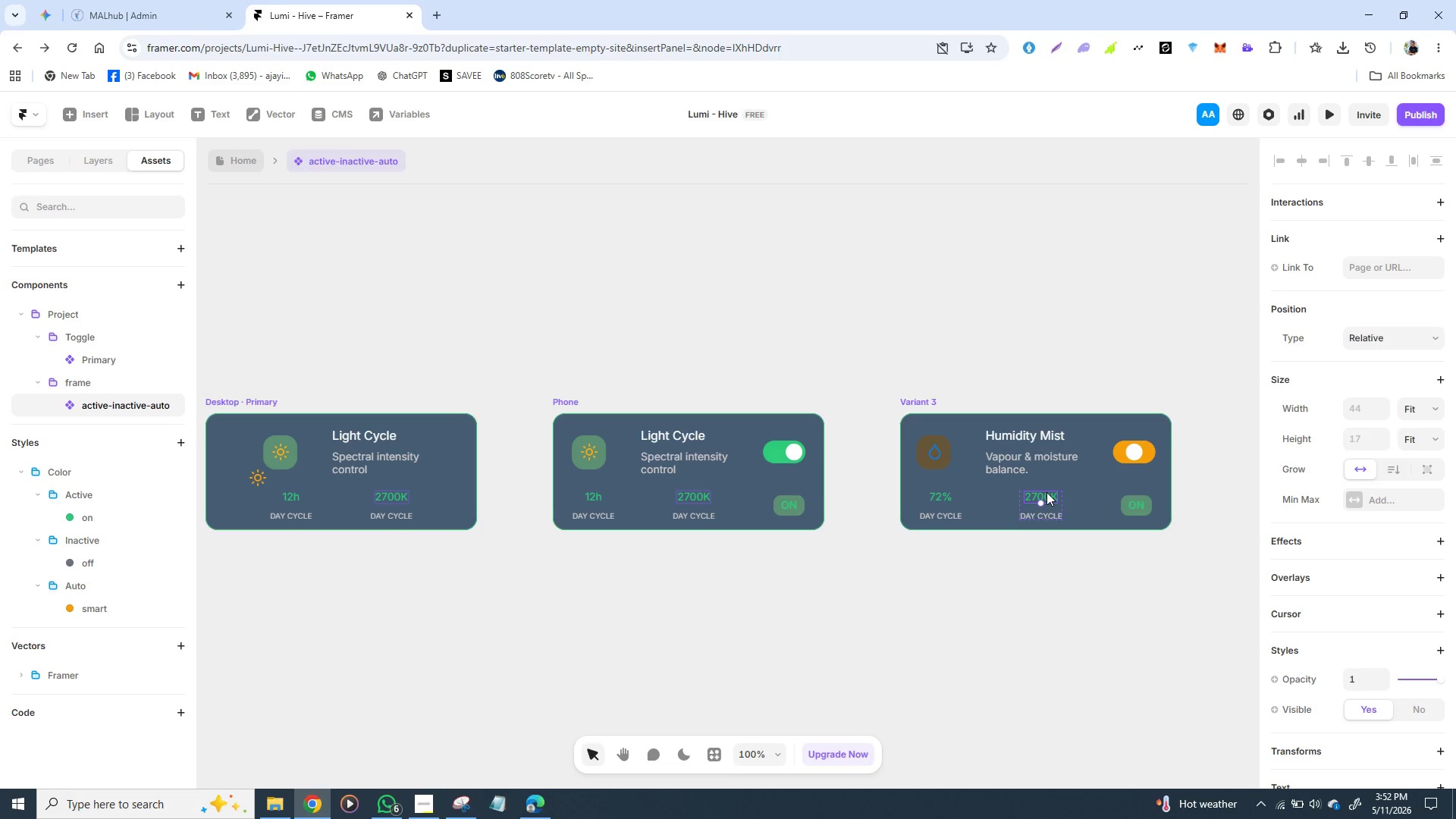 
triple_click([1046, 492])
 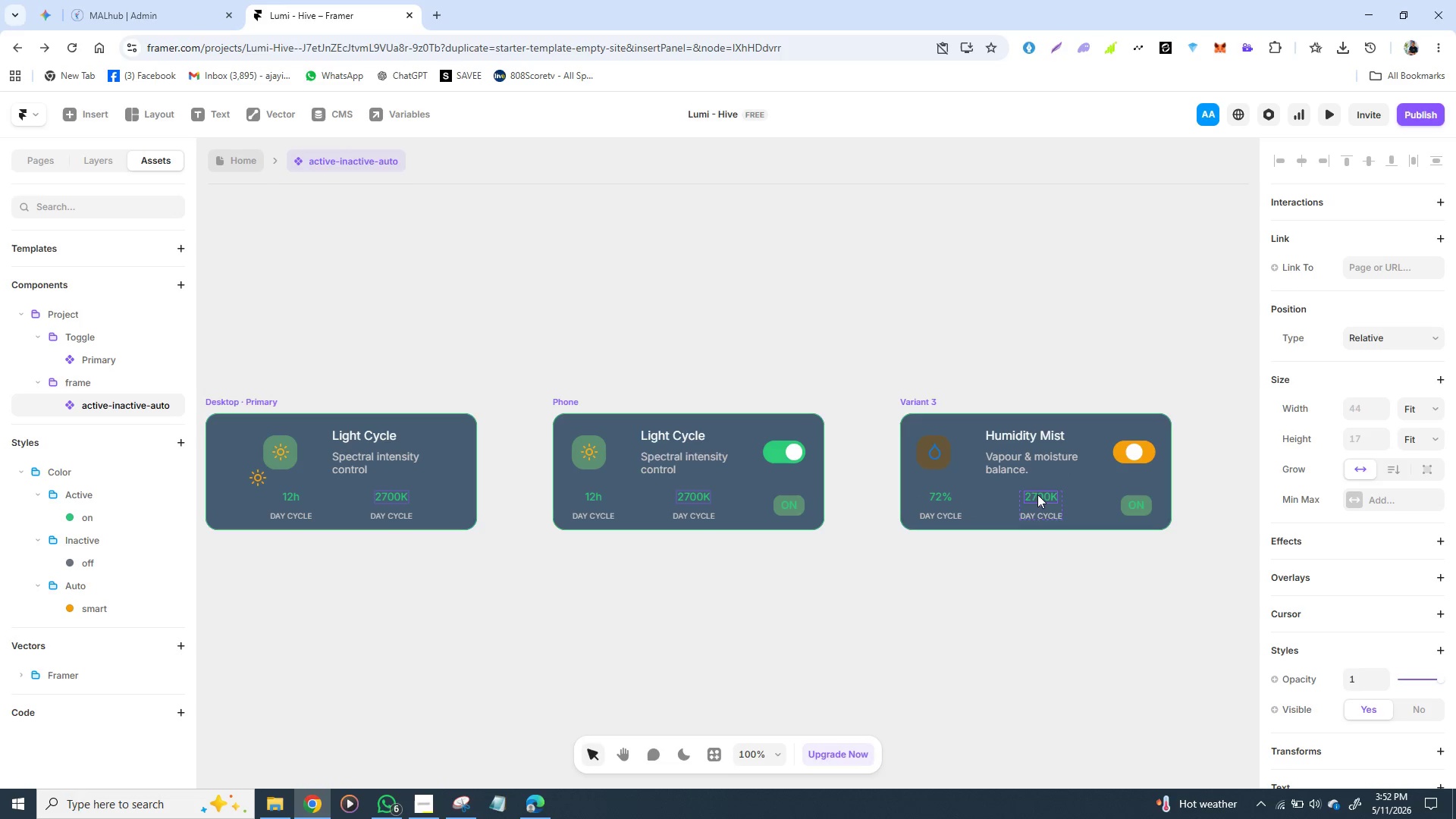 
double_click([1037, 494])
 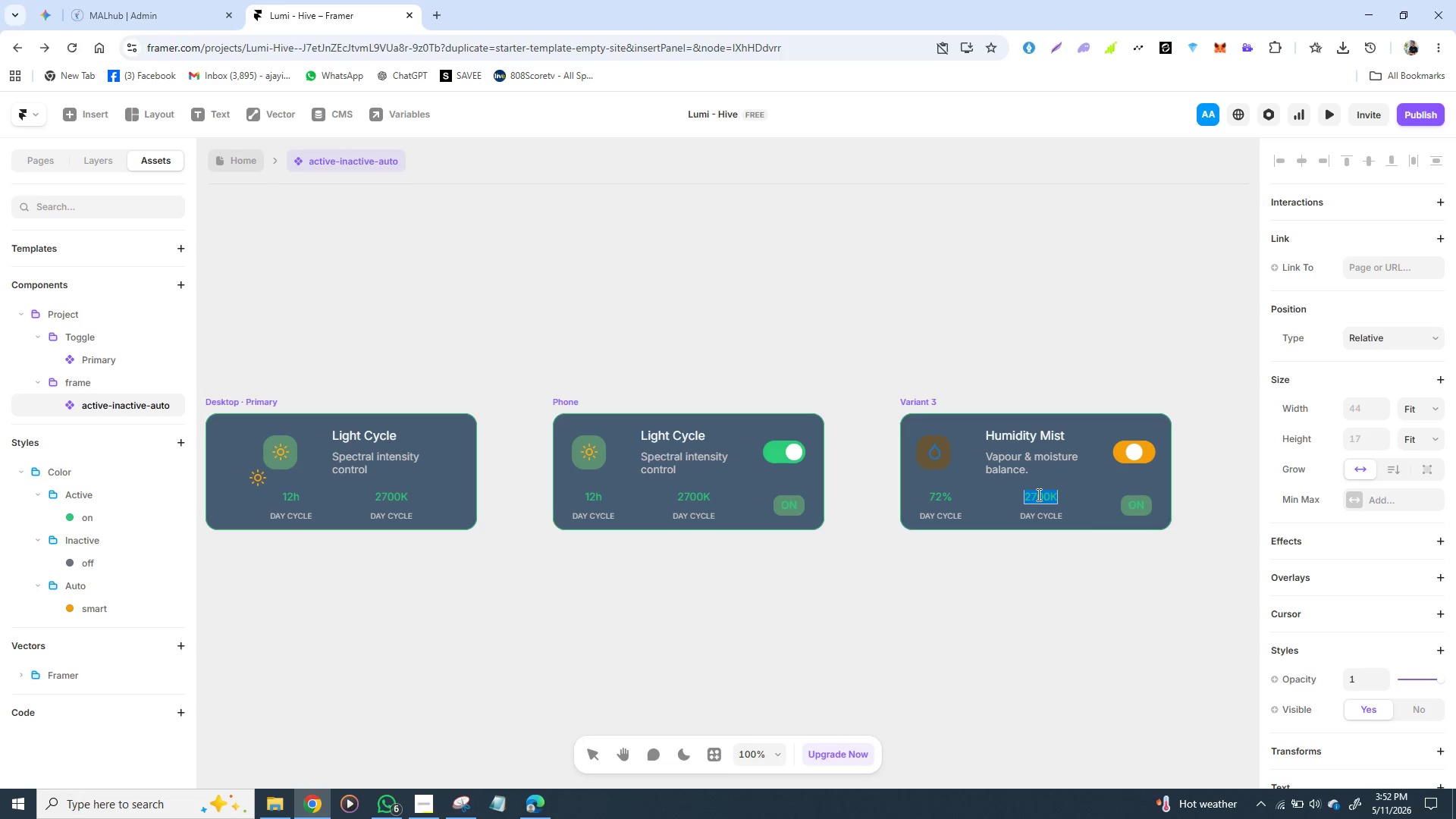 
triple_click([1037, 494])
 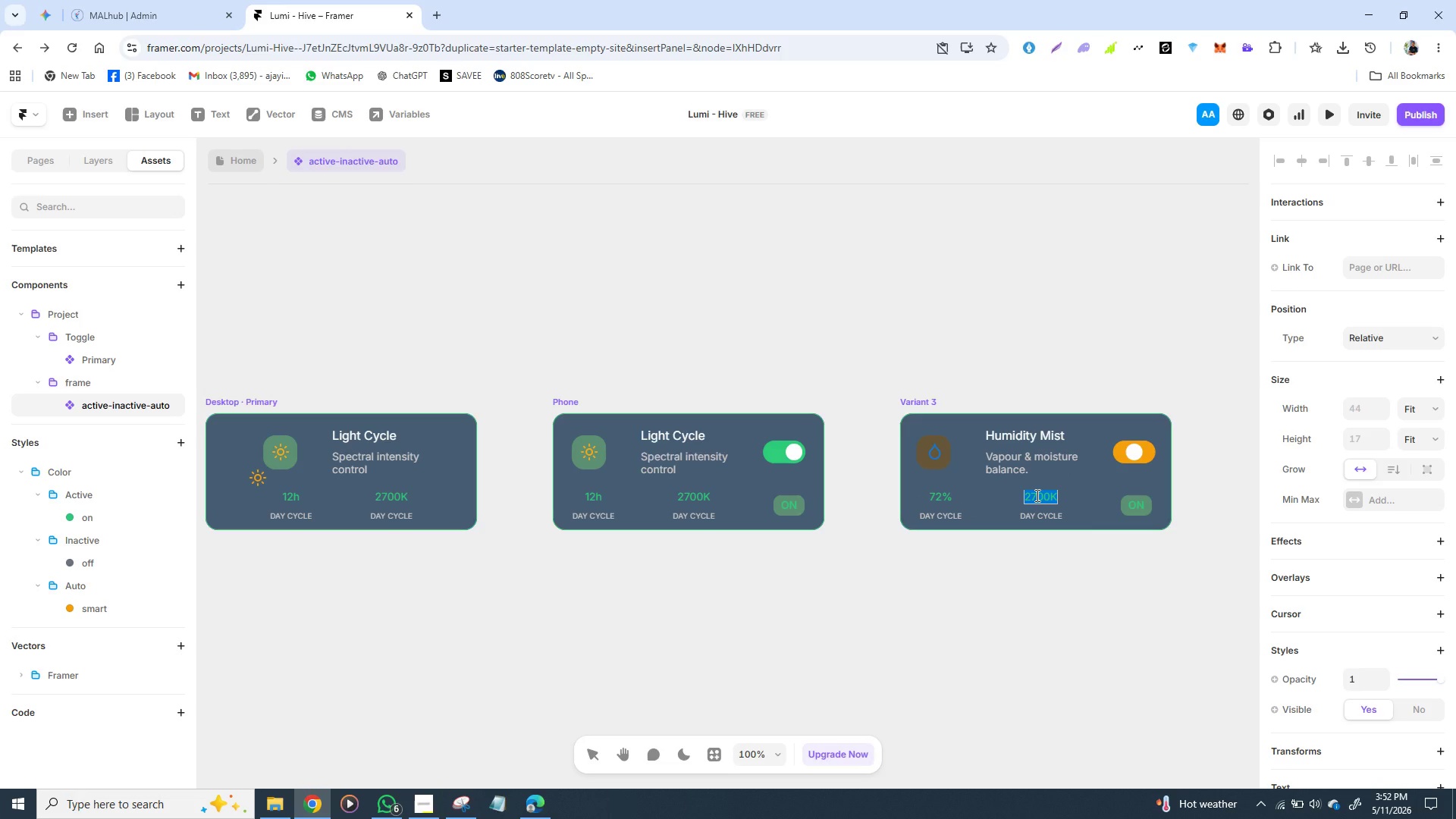 
wait(6.7)
 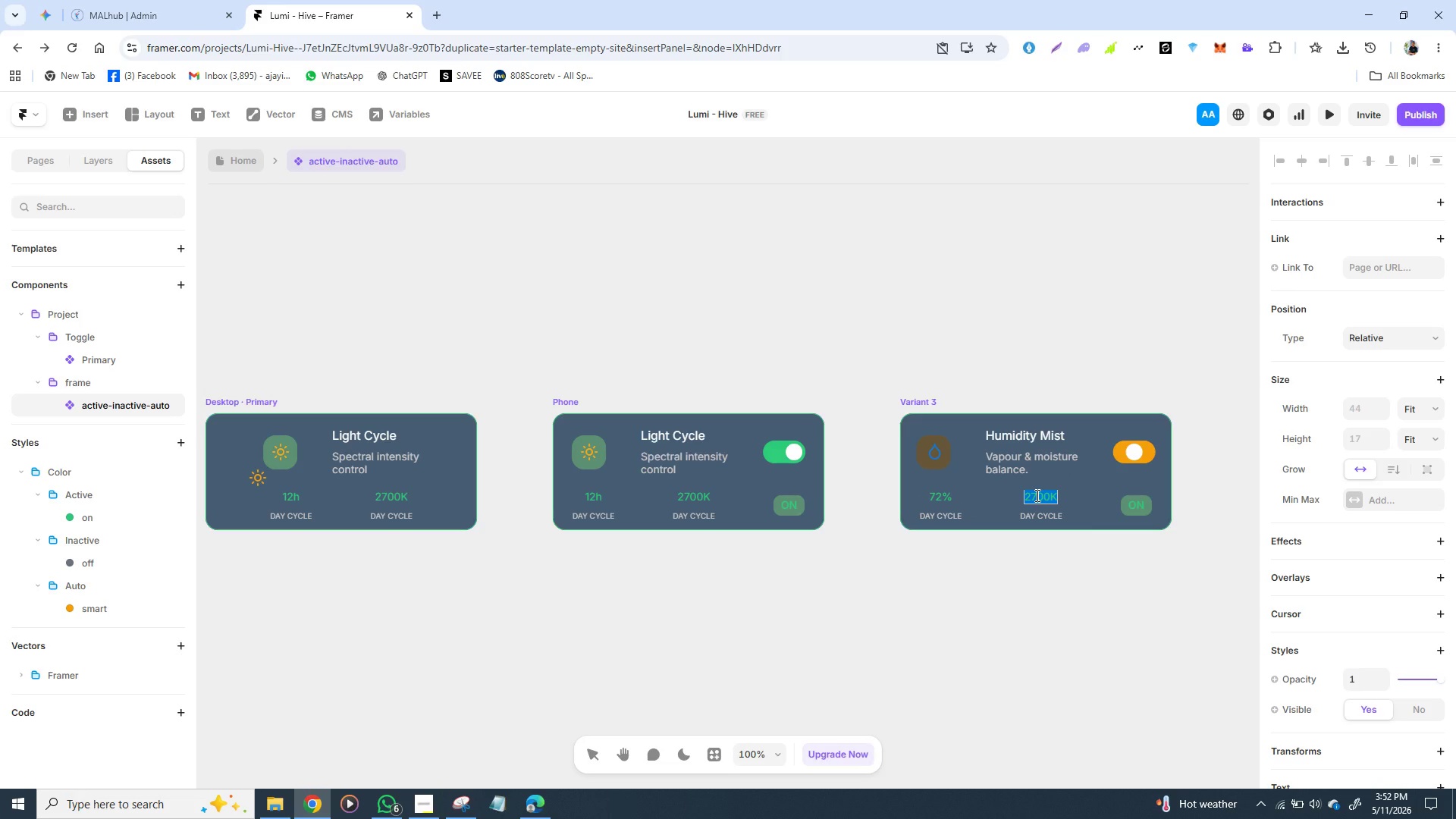 
type(80%)
 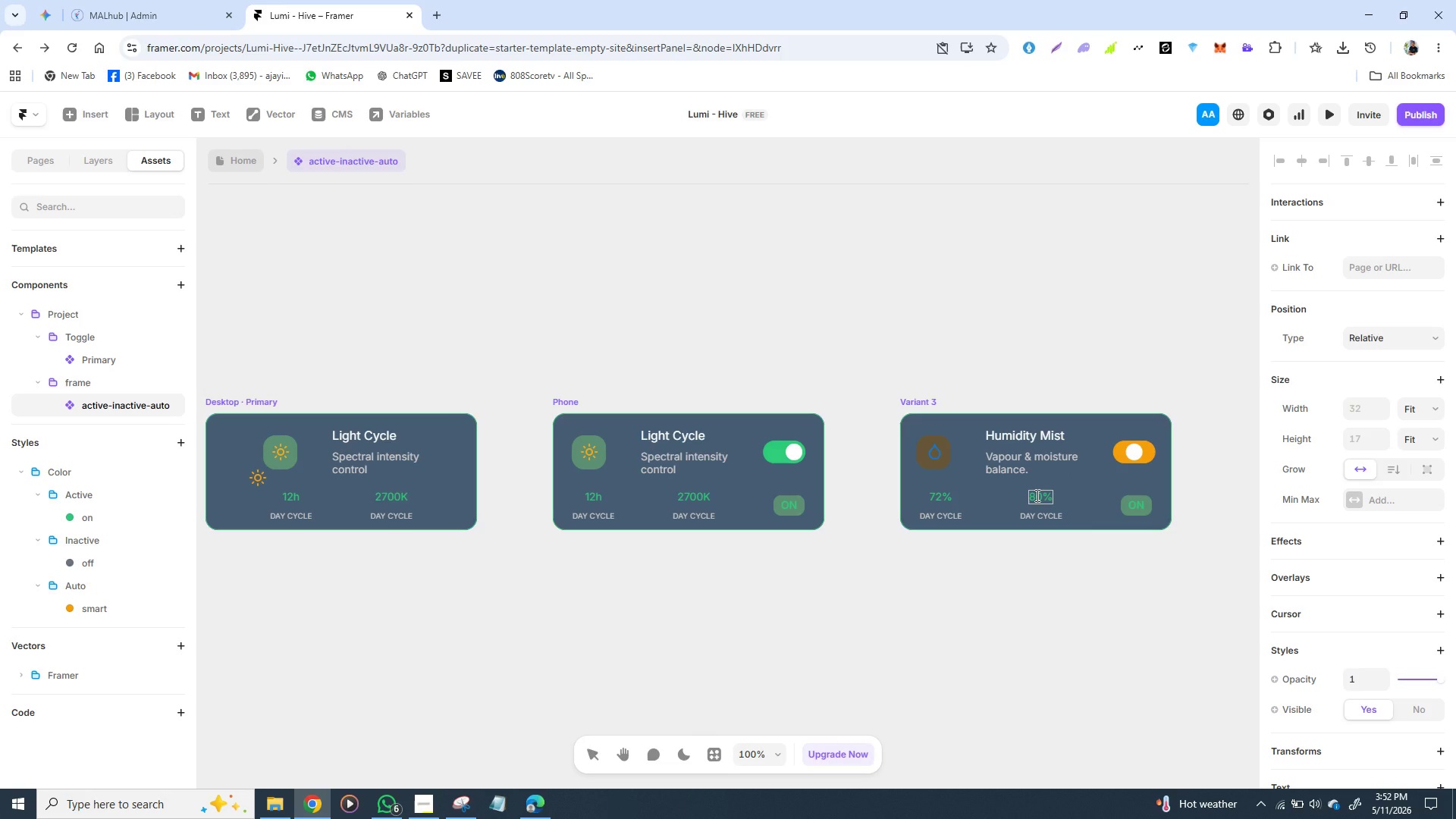 
double_click([1140, 505])
 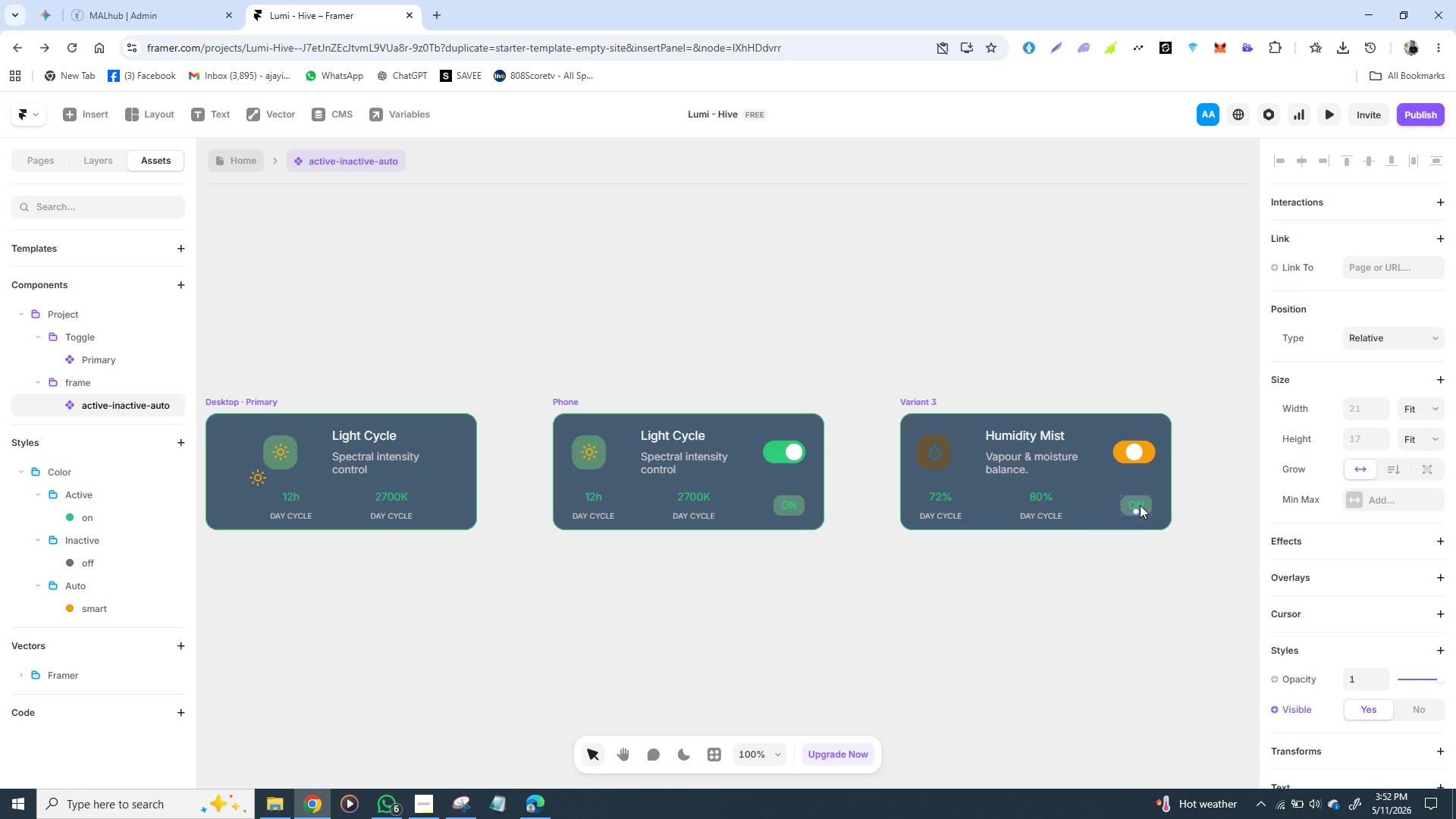 
triple_click([1140, 505])
 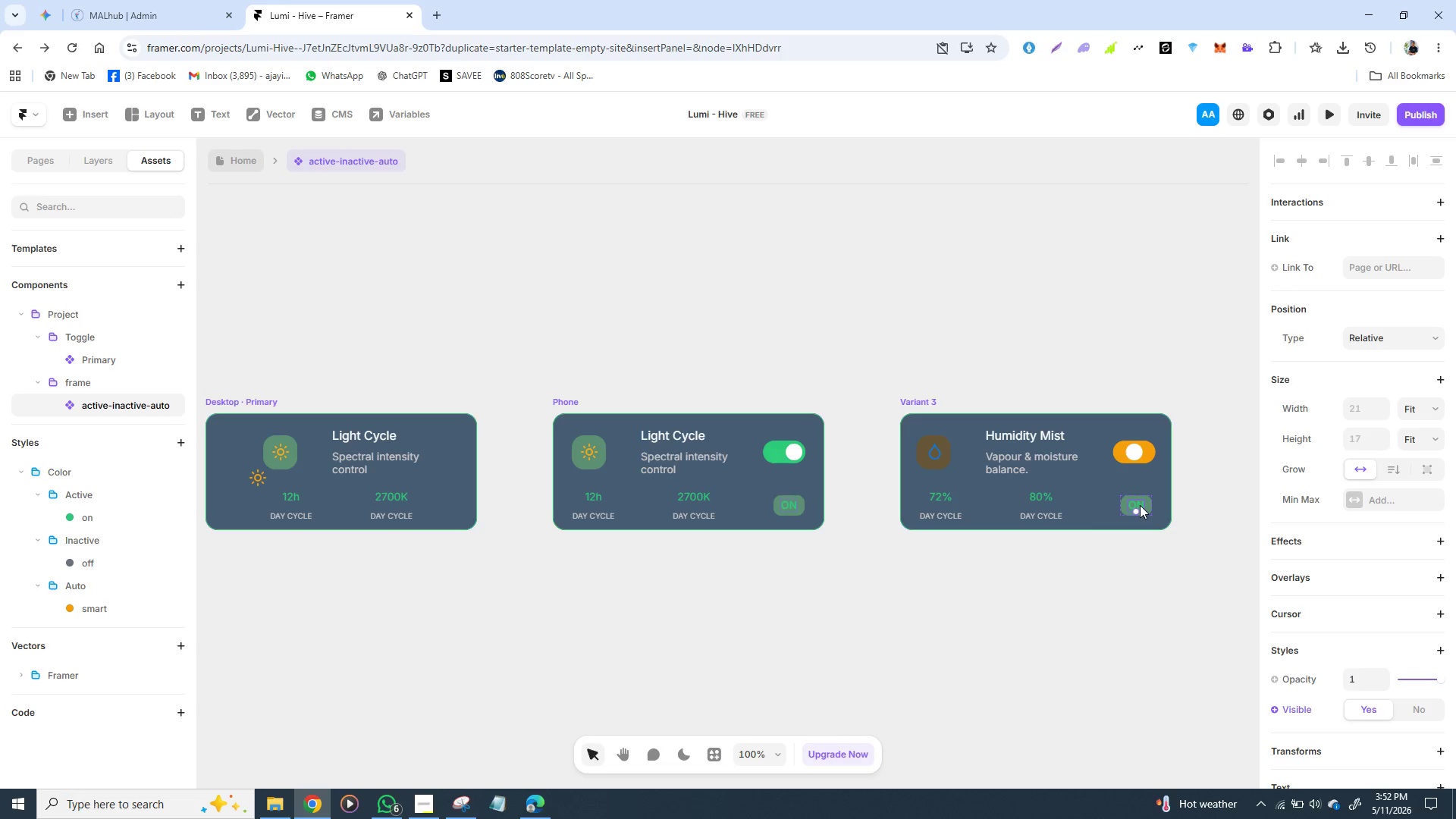 
triple_click([1140, 505])
 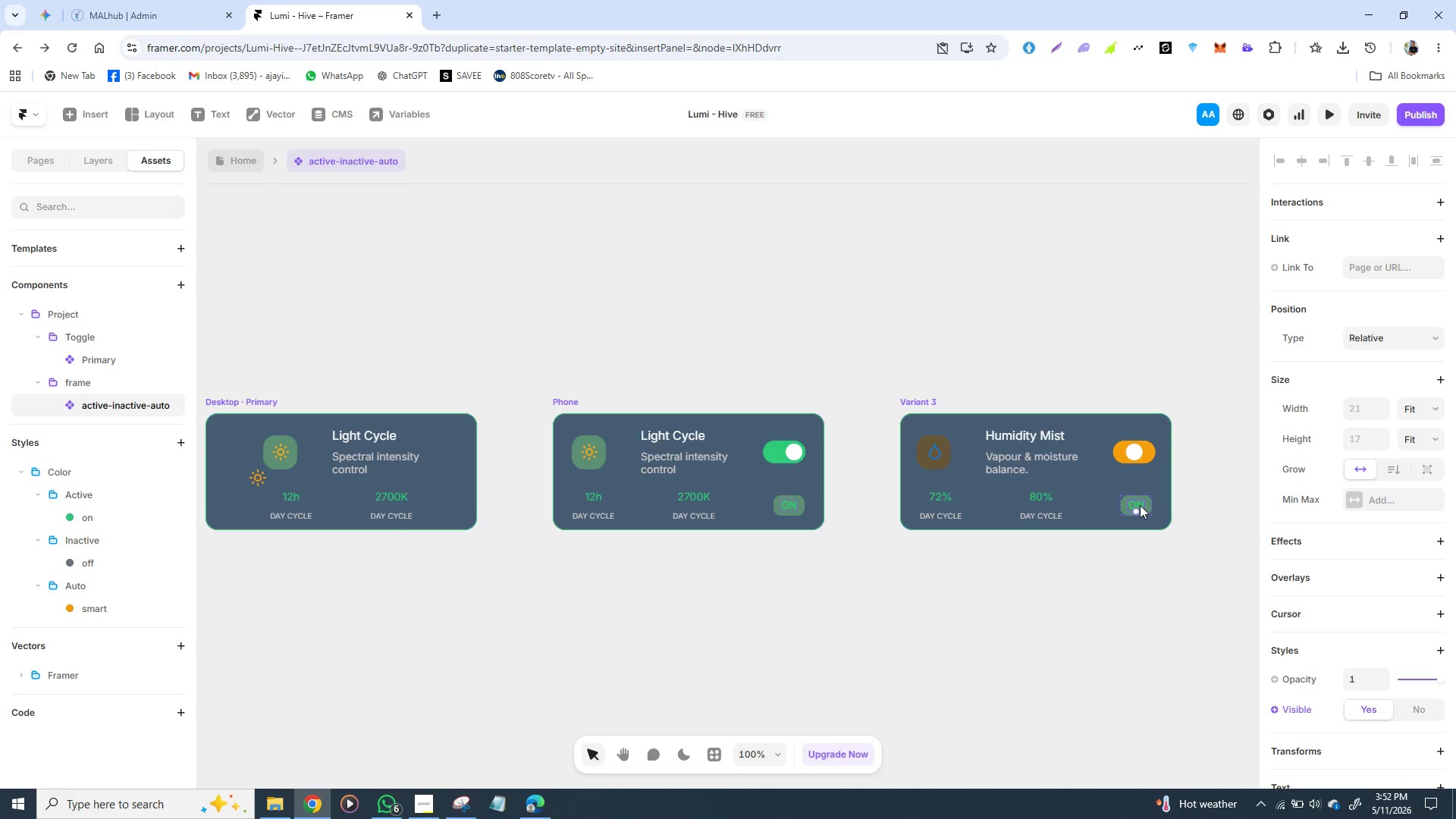 
triple_click([1140, 505])
 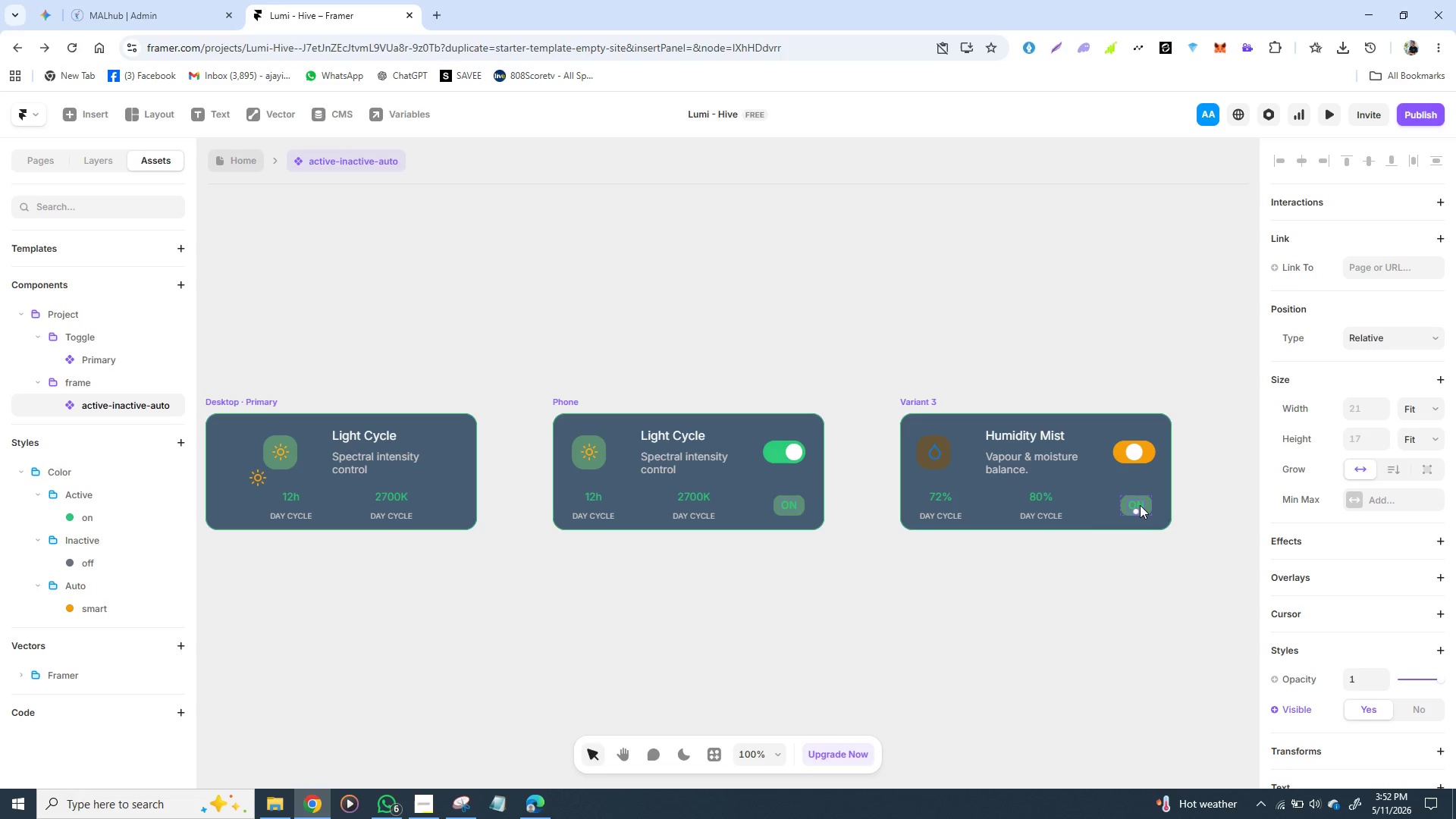 
double_click([1140, 505])
 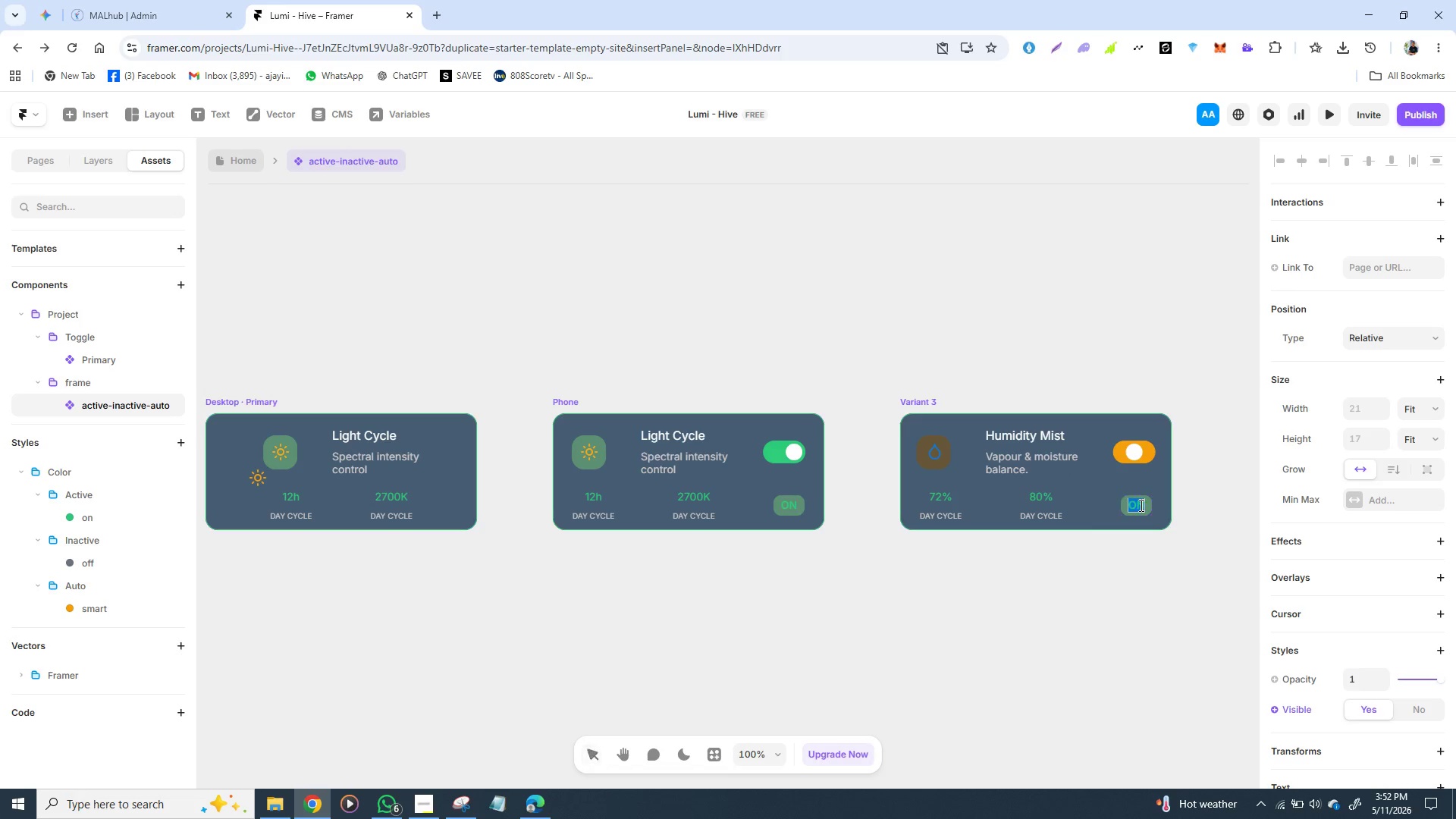 
triple_click([1140, 505])
 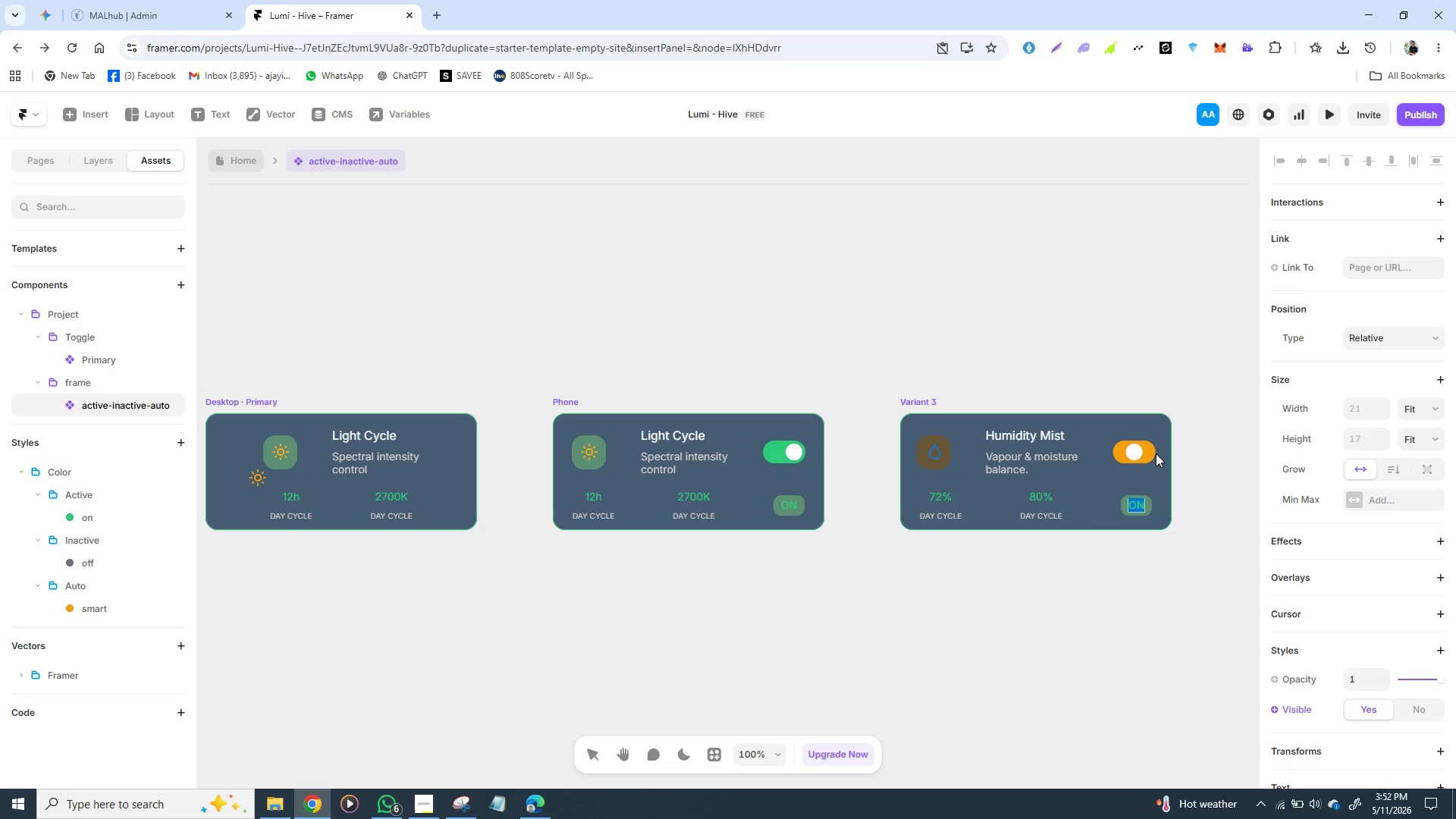 
type(AUTO)
 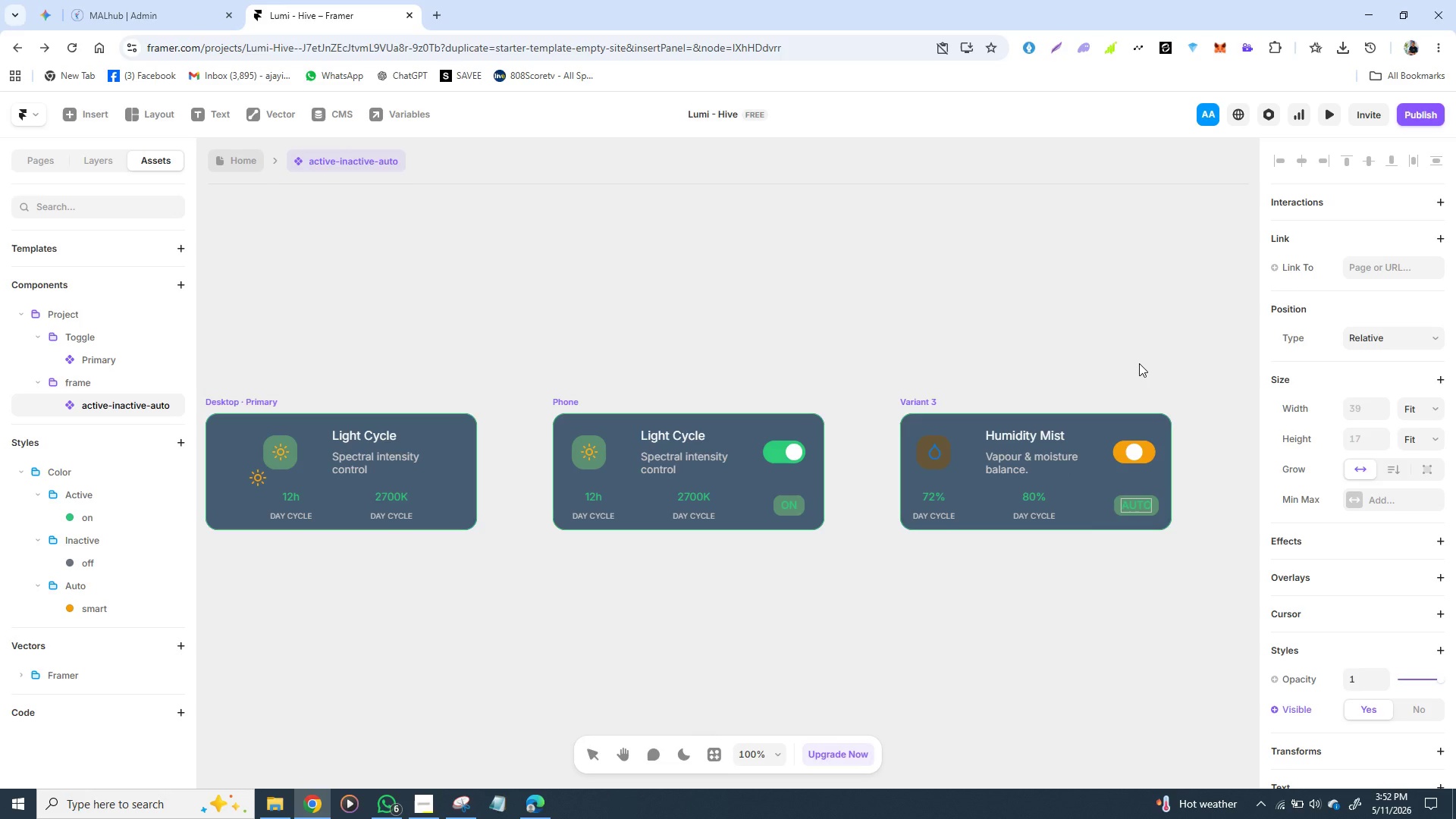 
wait(5.12)
 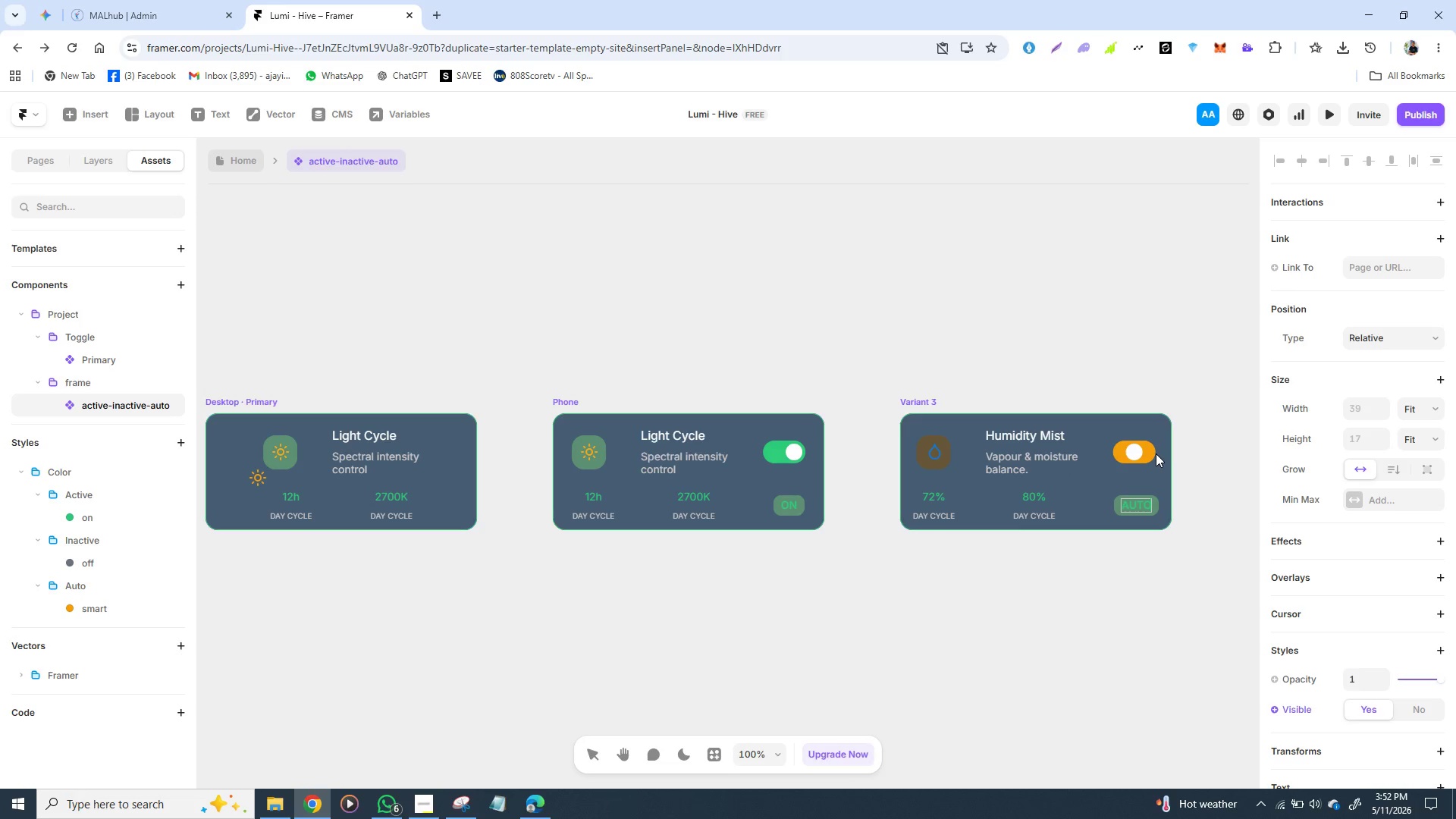 
left_click([1138, 362])
 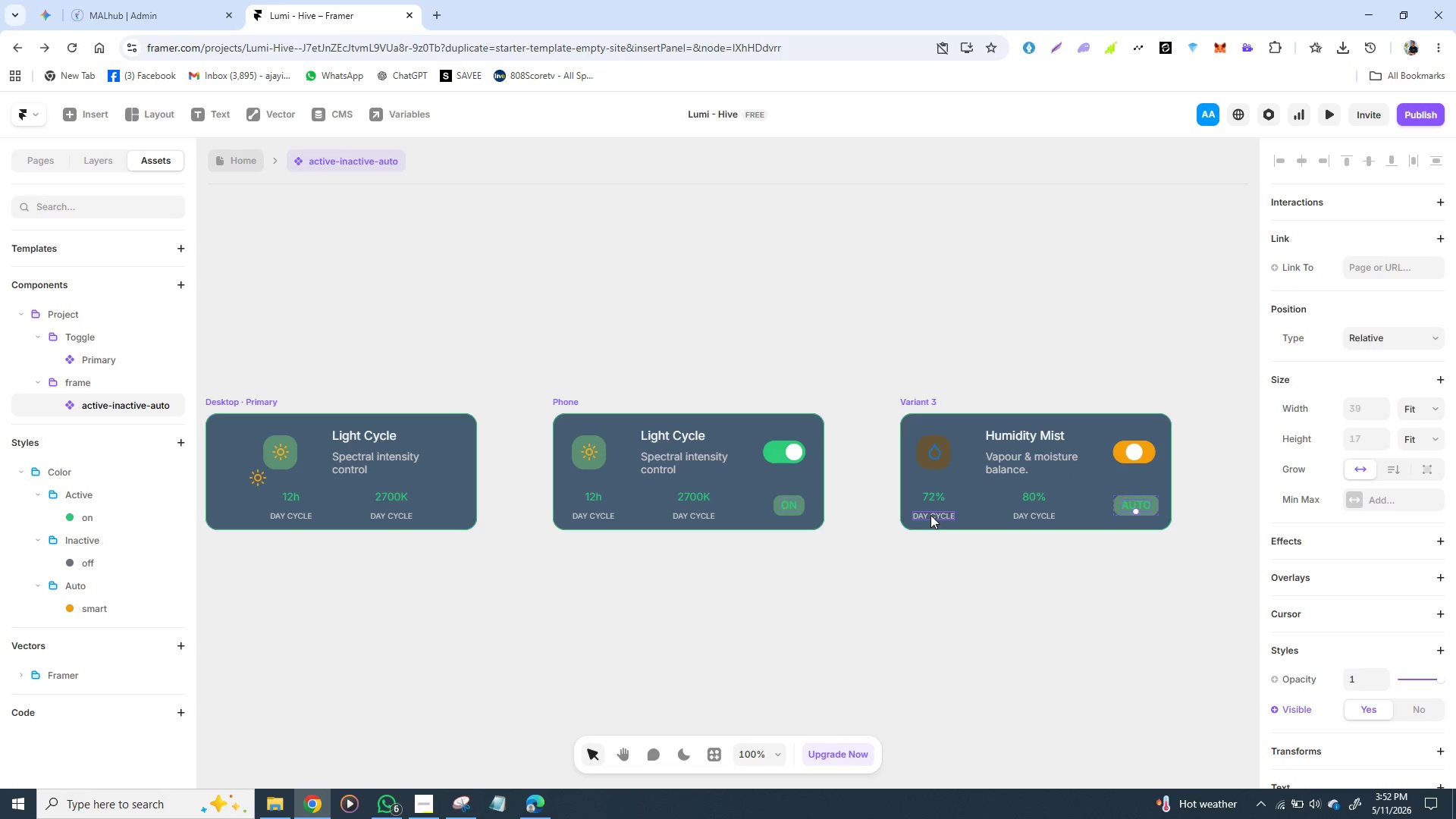 
left_click([938, 500])
 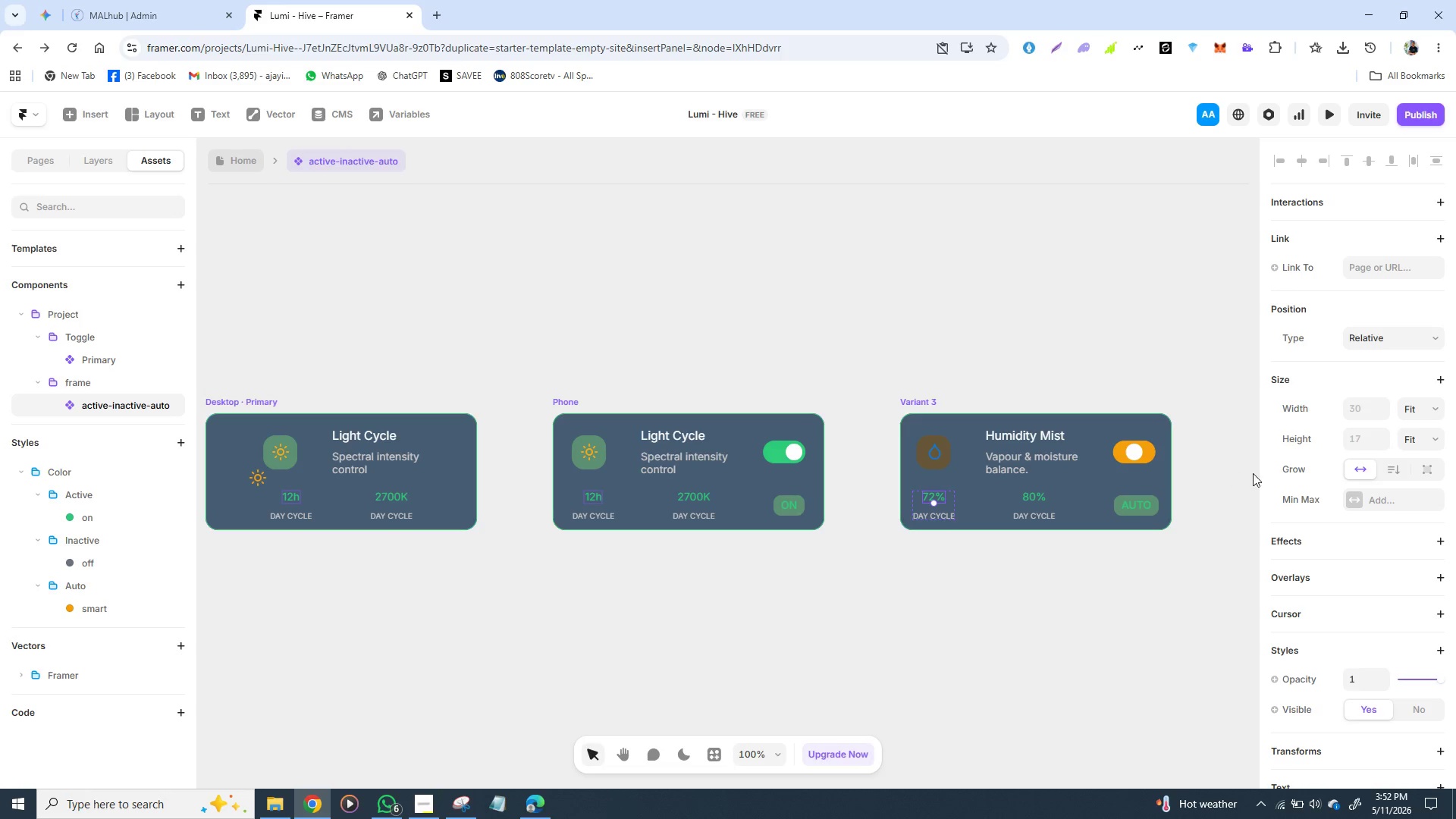 
scroll: coordinate [1370, 482], scroll_direction: down, amount: 4.0
 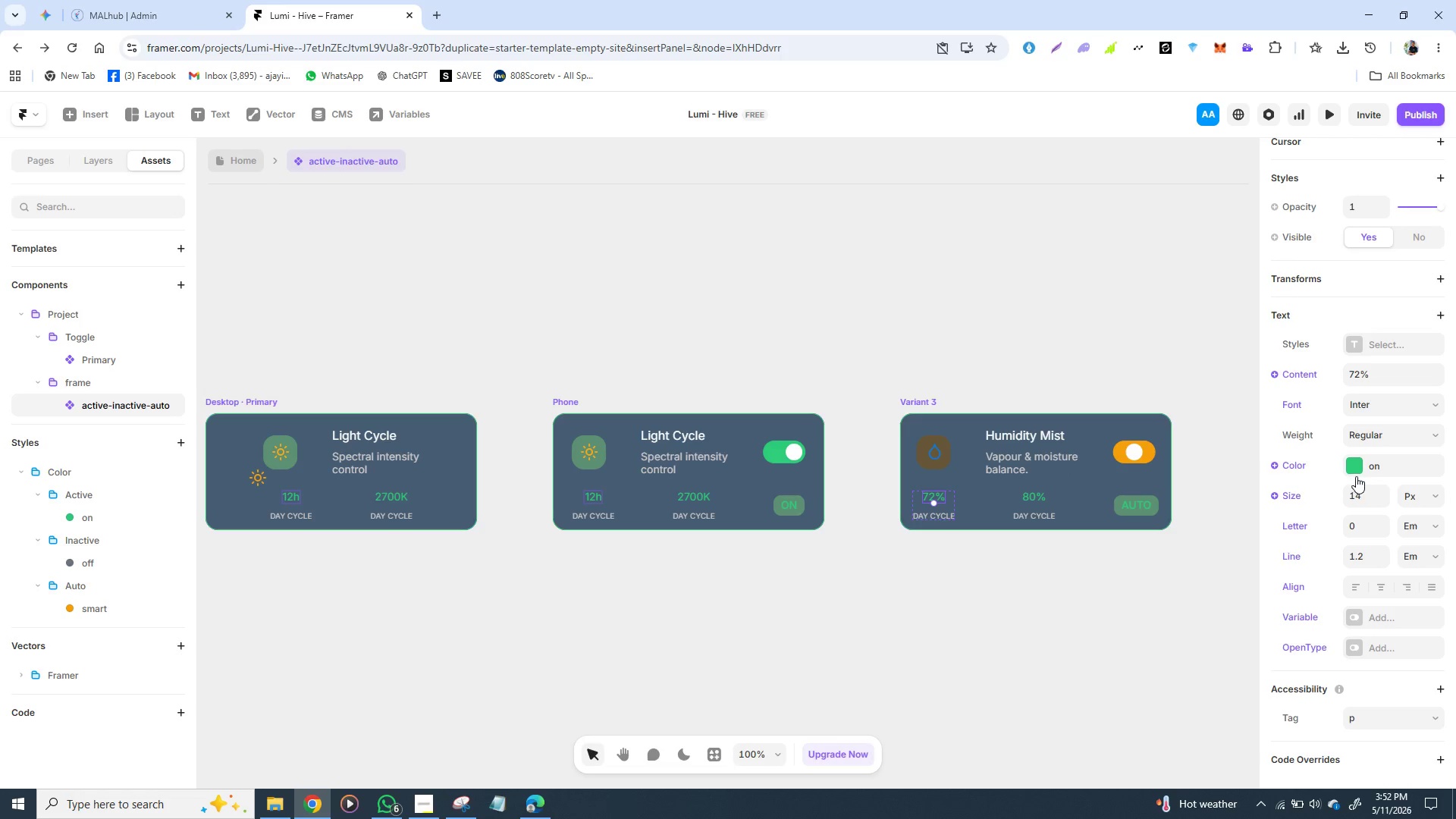 
left_click([1359, 469])
 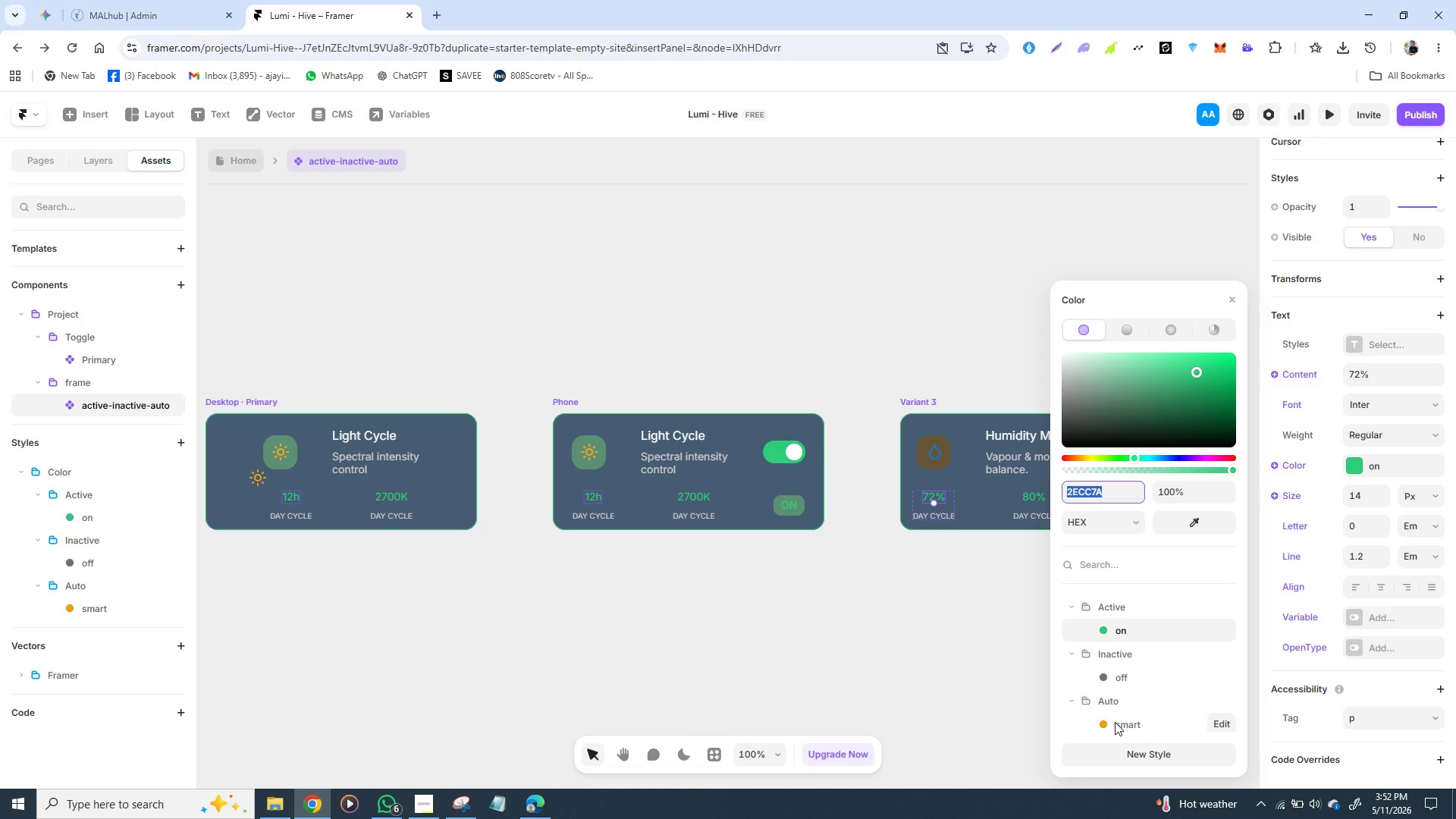 
left_click([1115, 722])
 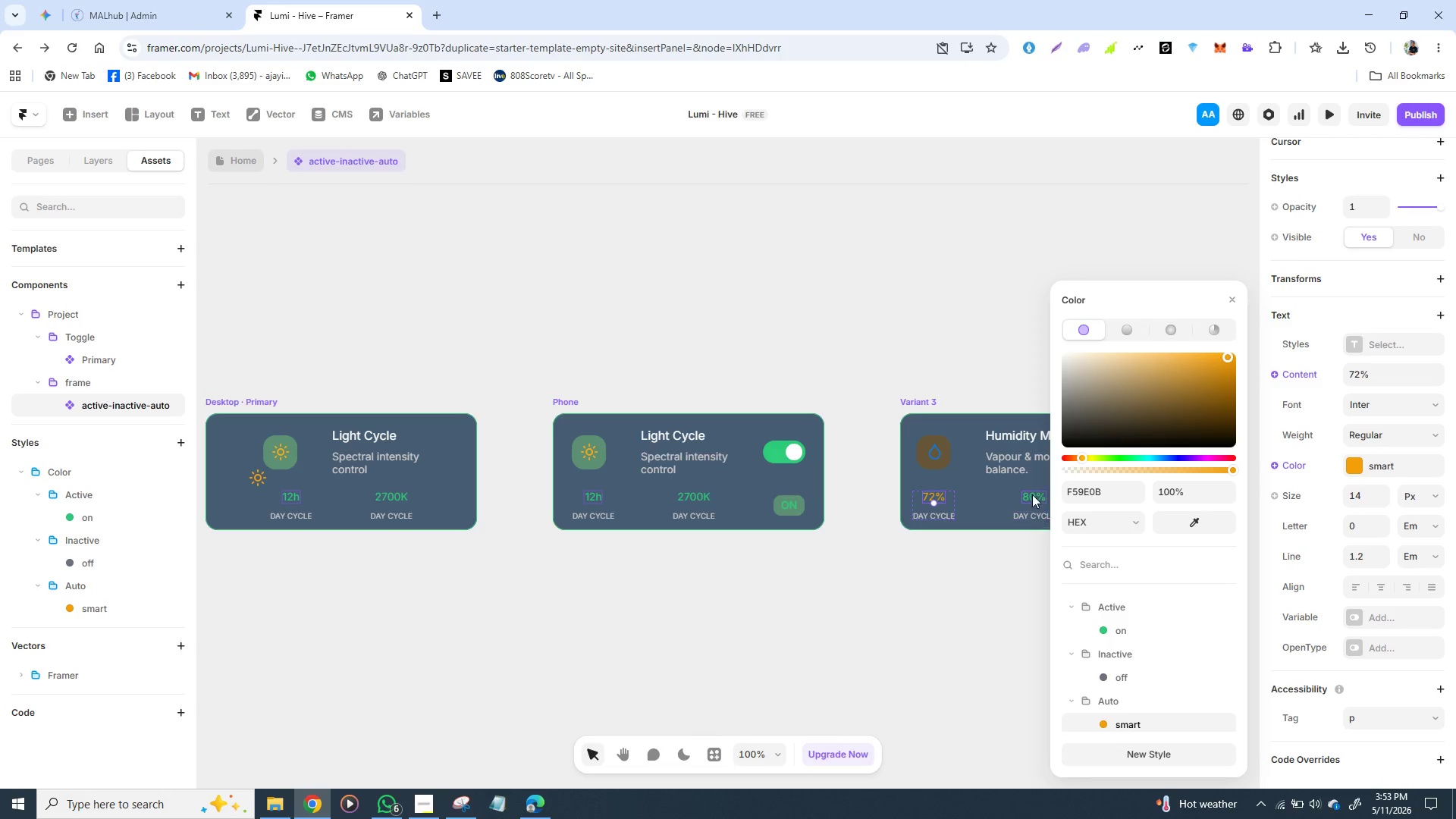 
left_click([1035, 493])
 